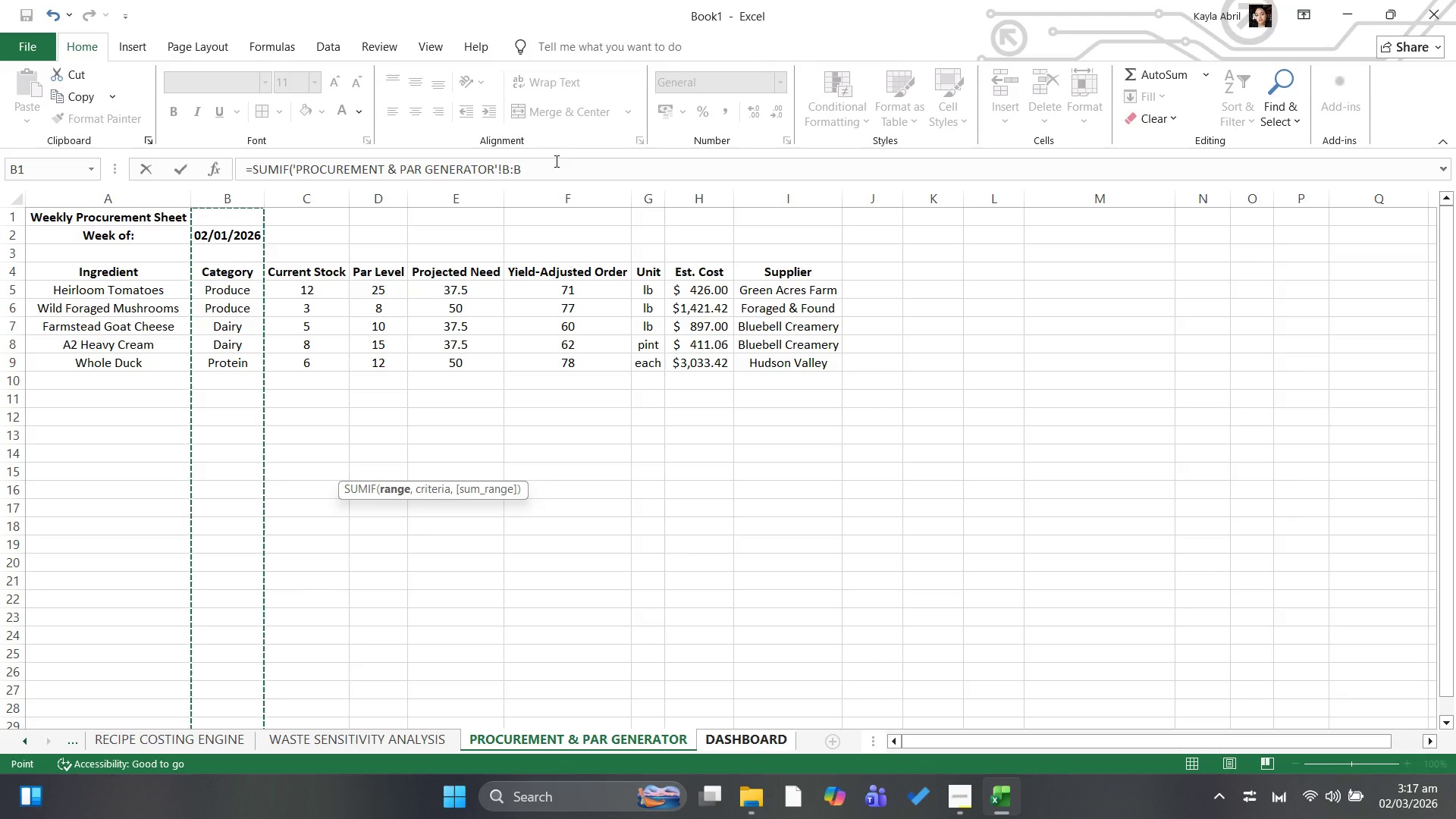 
type(,"Produce",)
 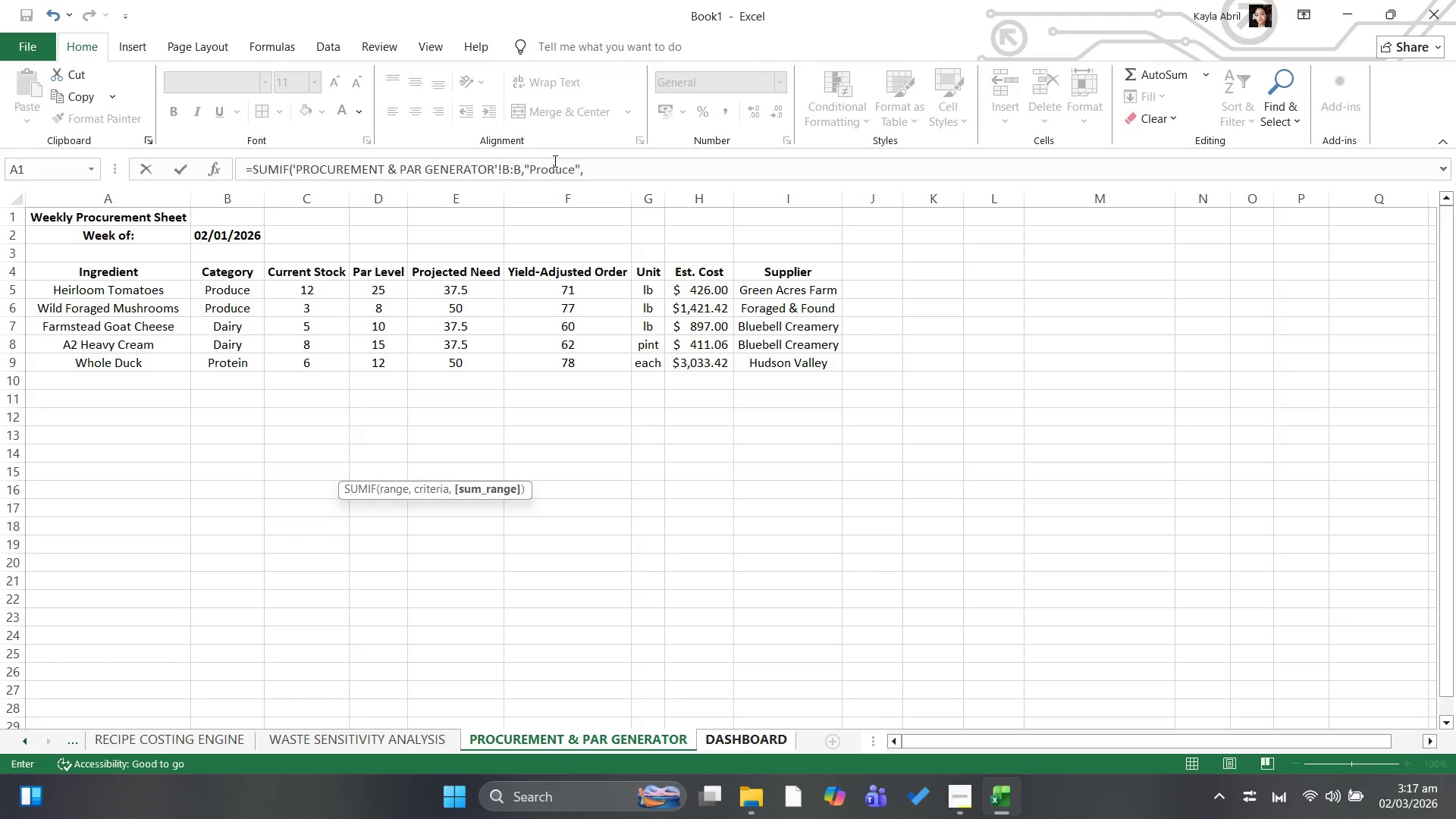 
left_click([687, 201])
 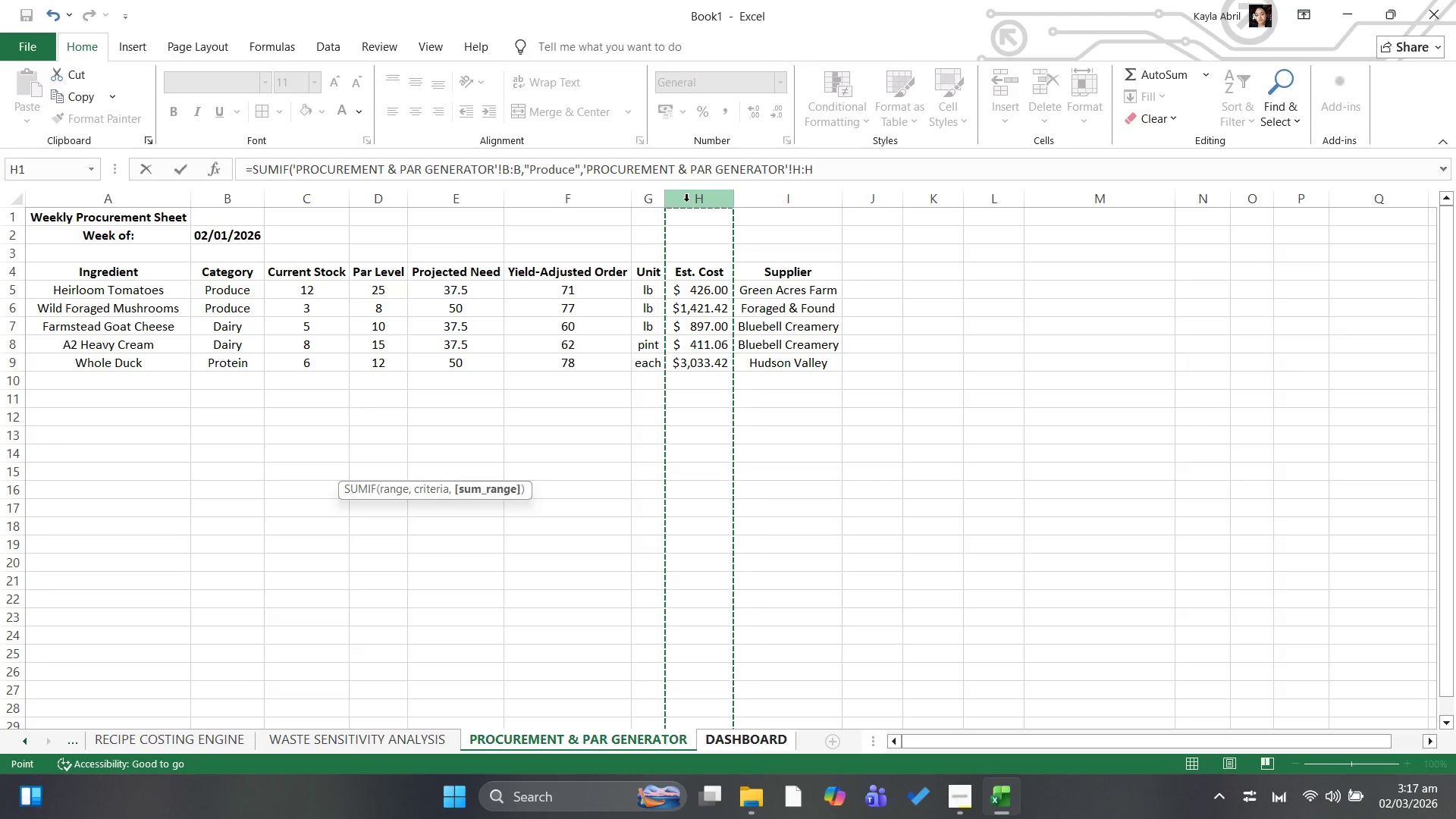 
mouse_move([688, 202])
 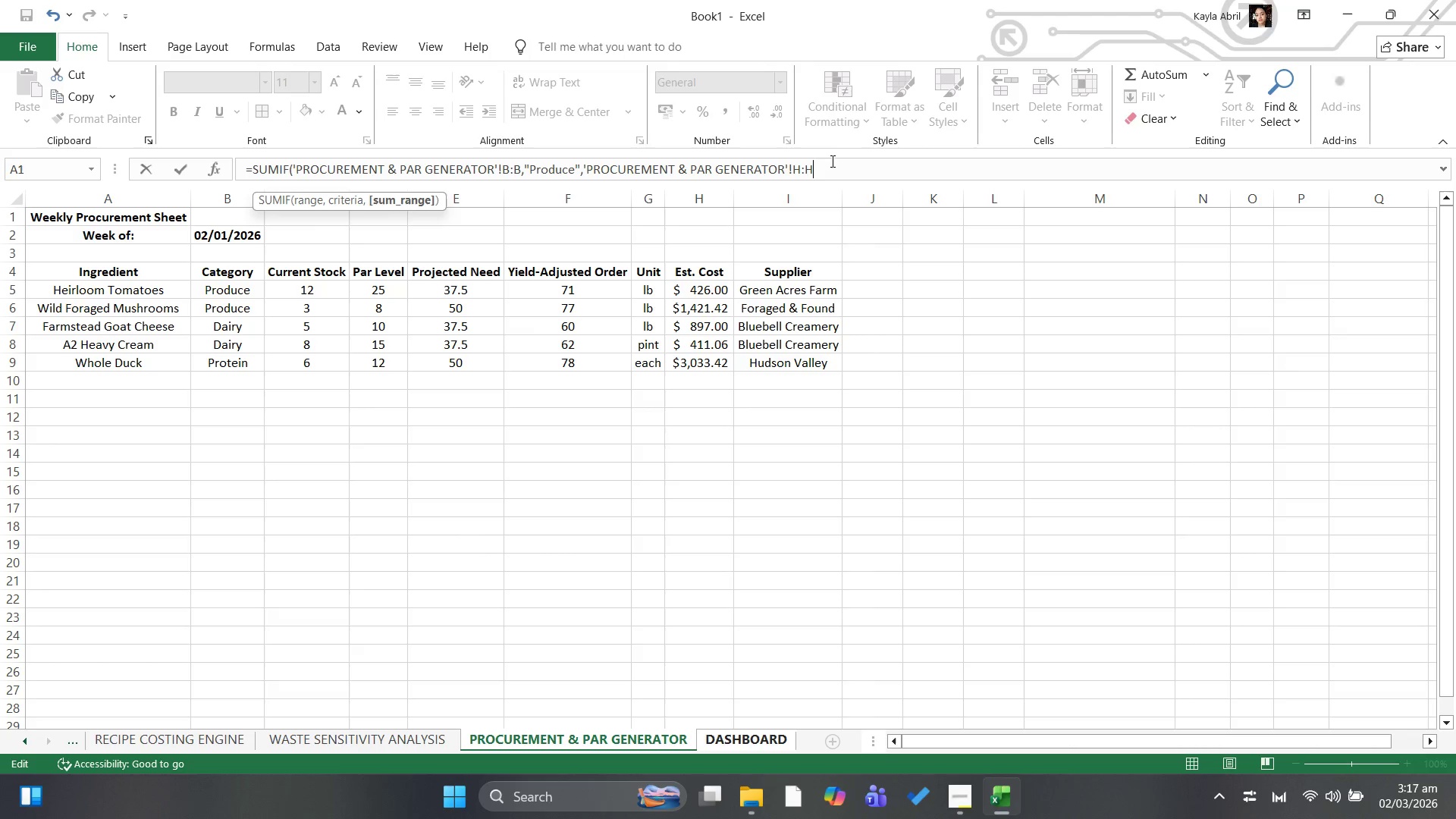 
key(Shift+0)
 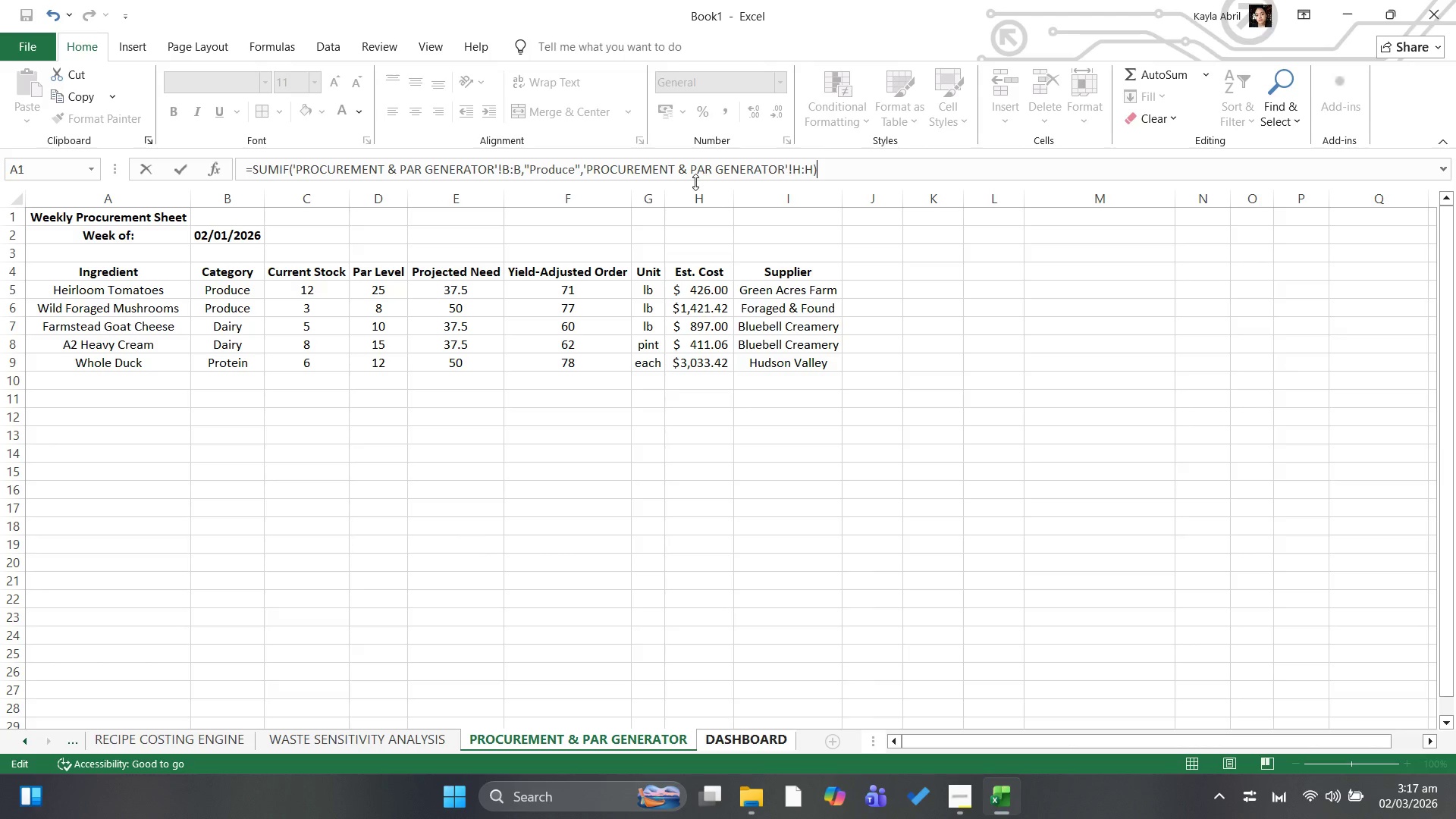 
key(Enter)
 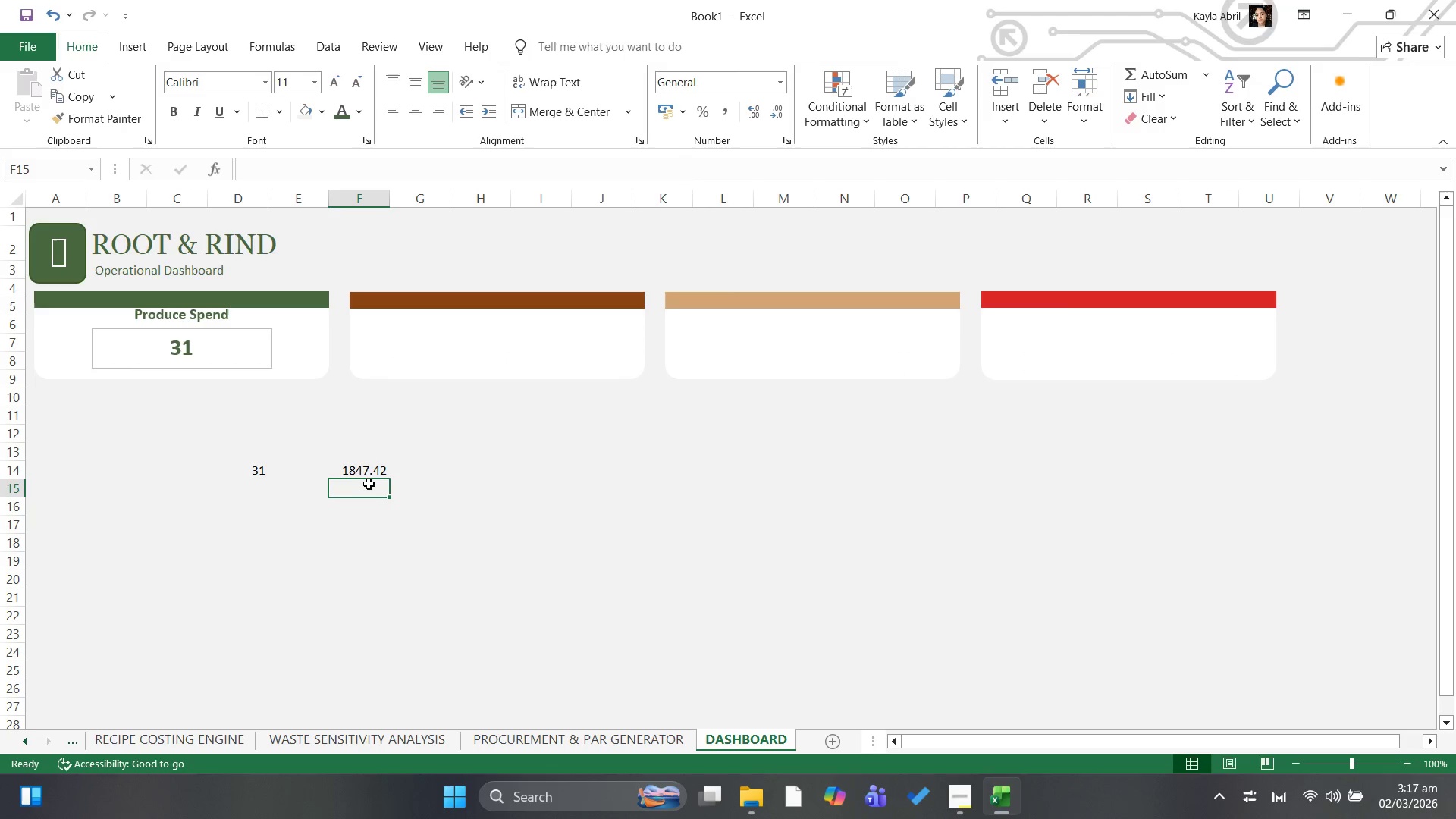 
left_click([362, 471])
 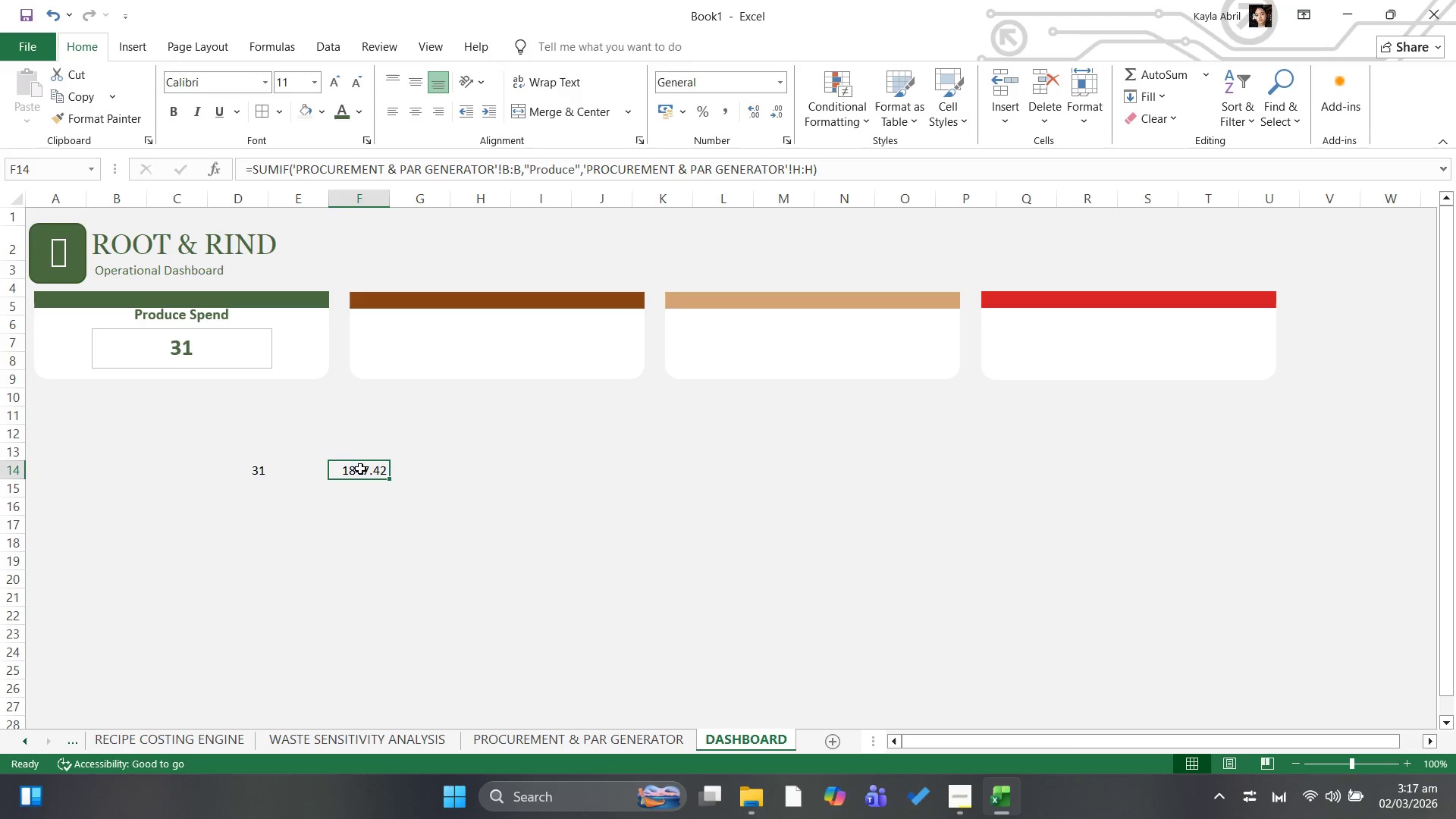 
wait(5.88)
 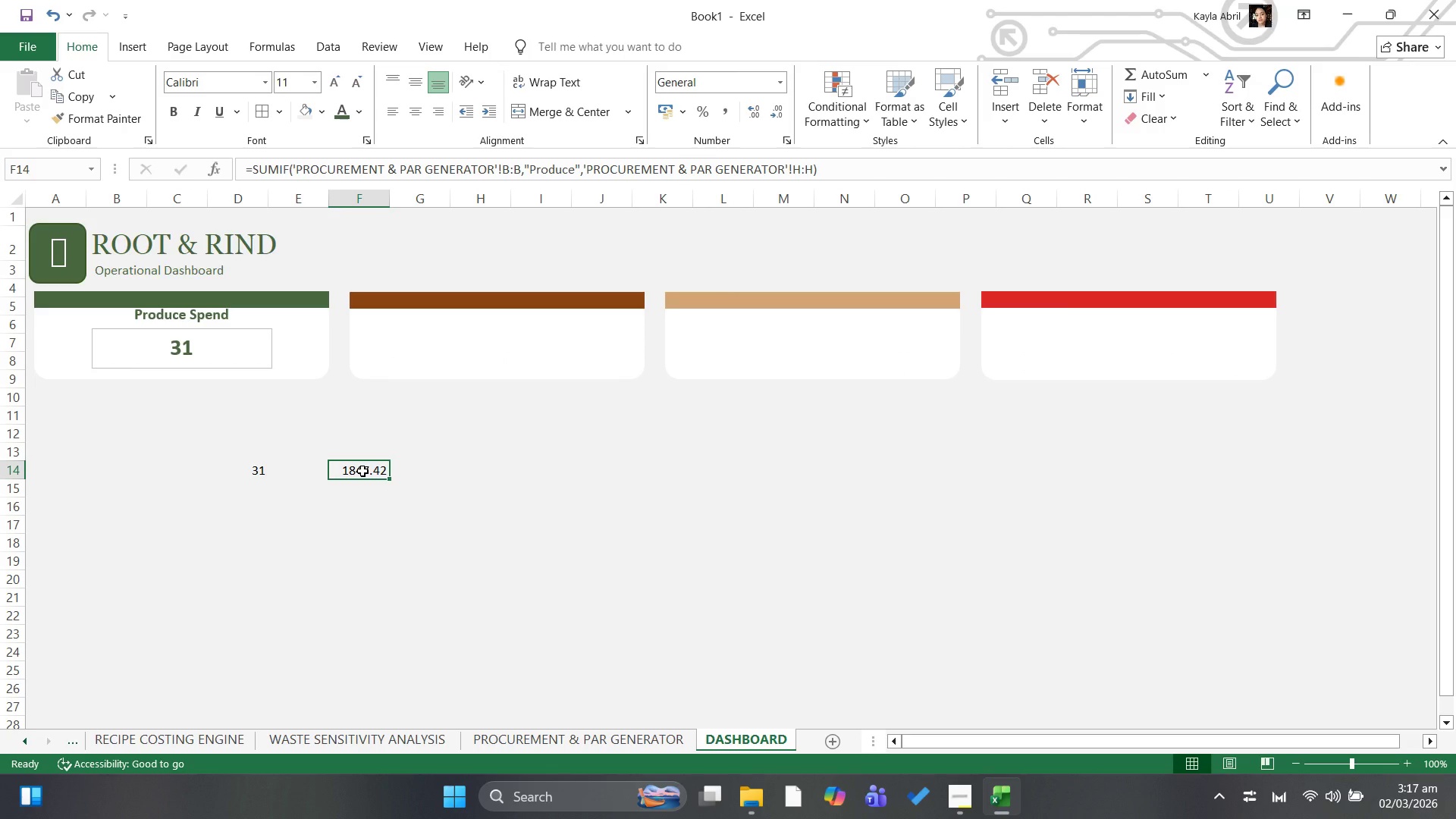 
left_click([204, 350])
 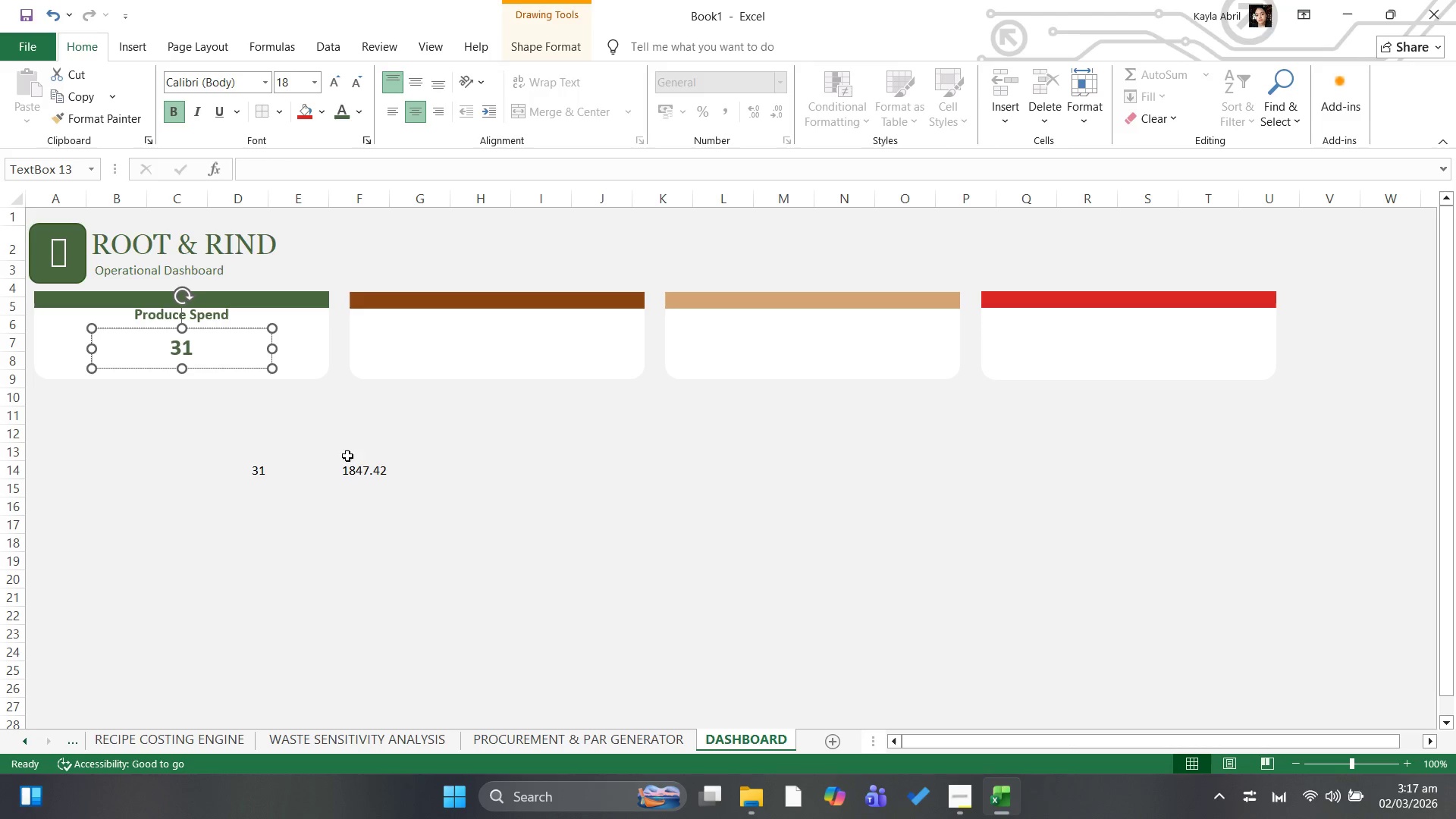 
left_click([357, 464])
 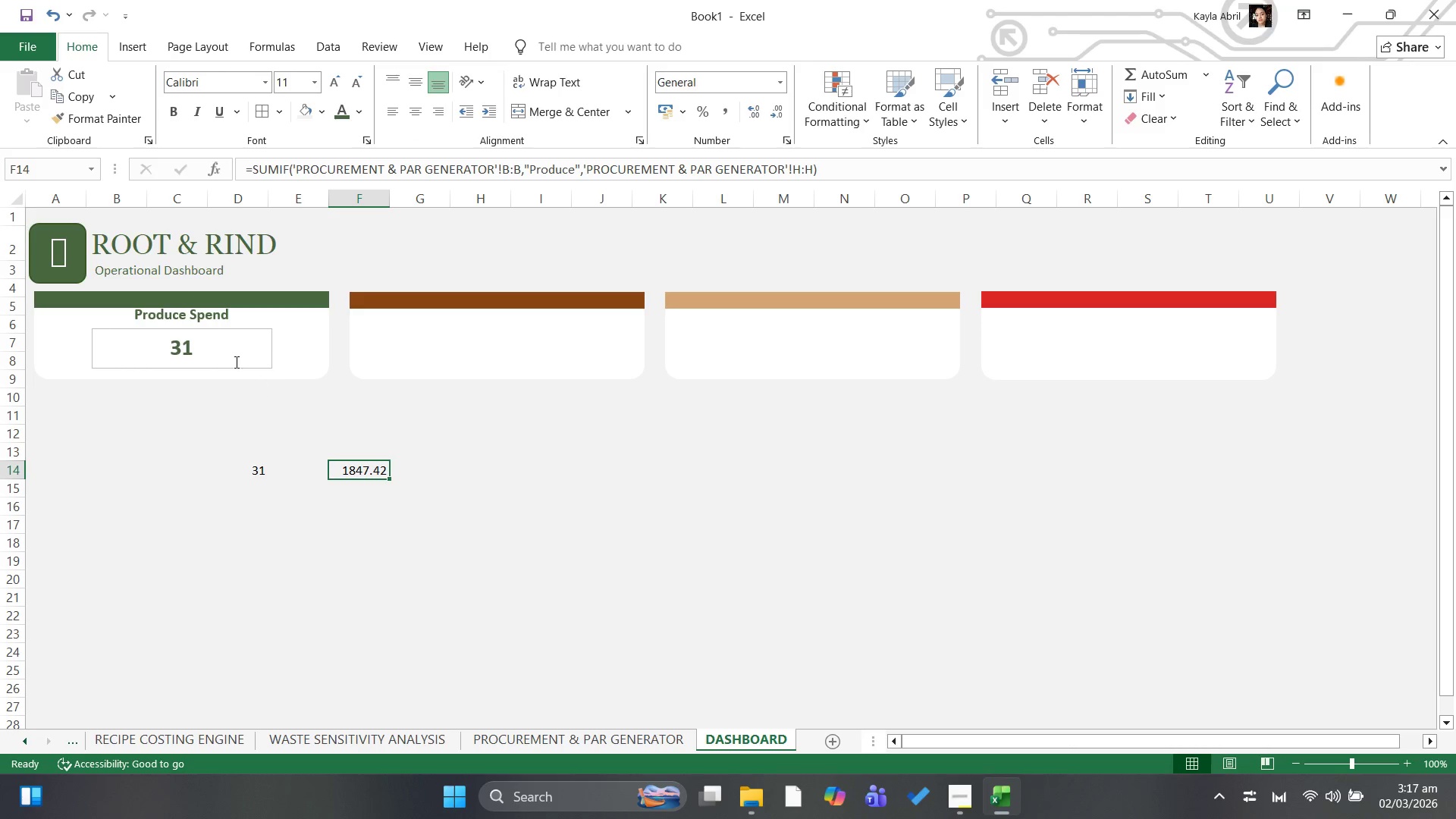 
left_click([210, 345])
 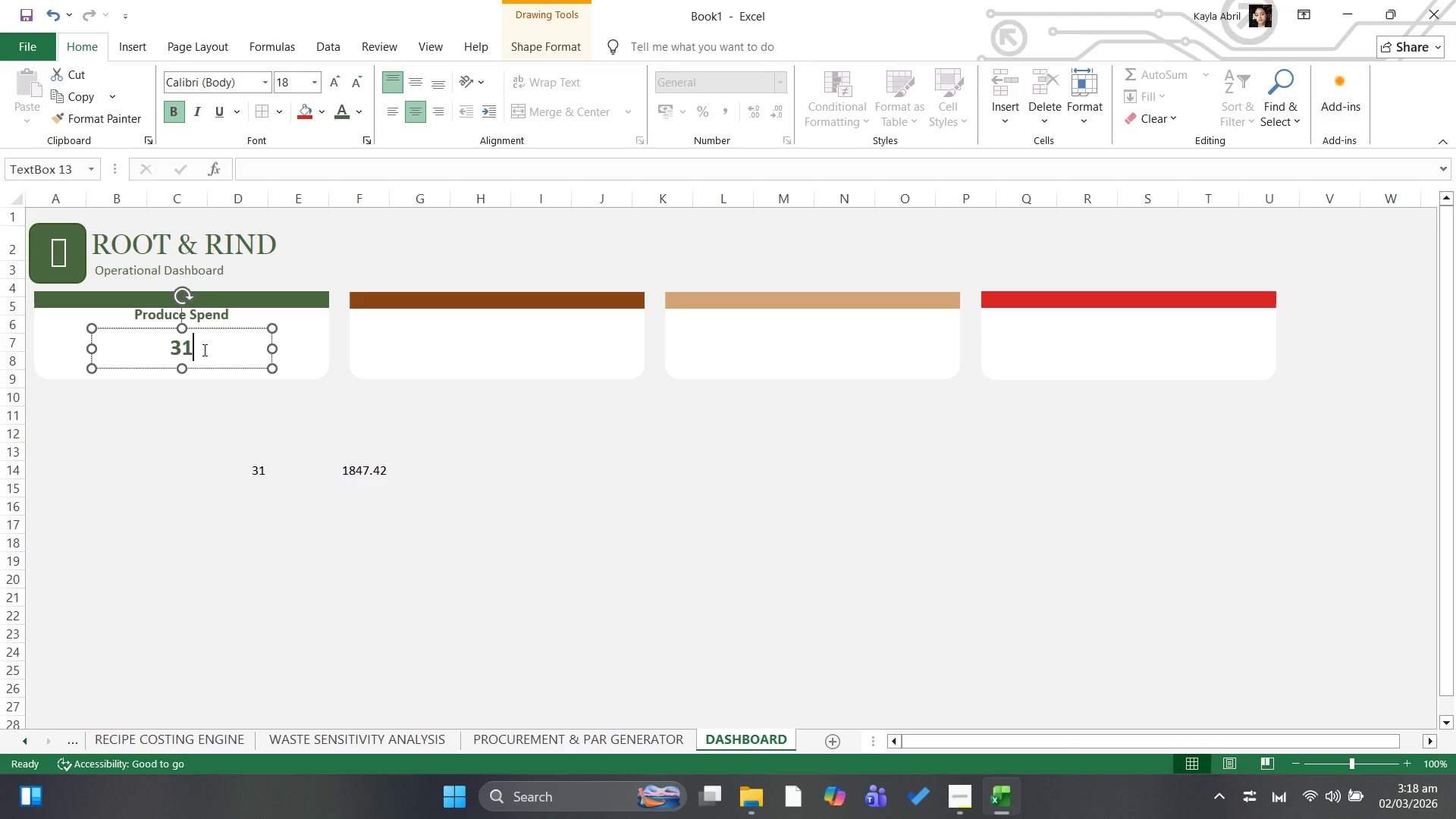 
key(Backspace)
 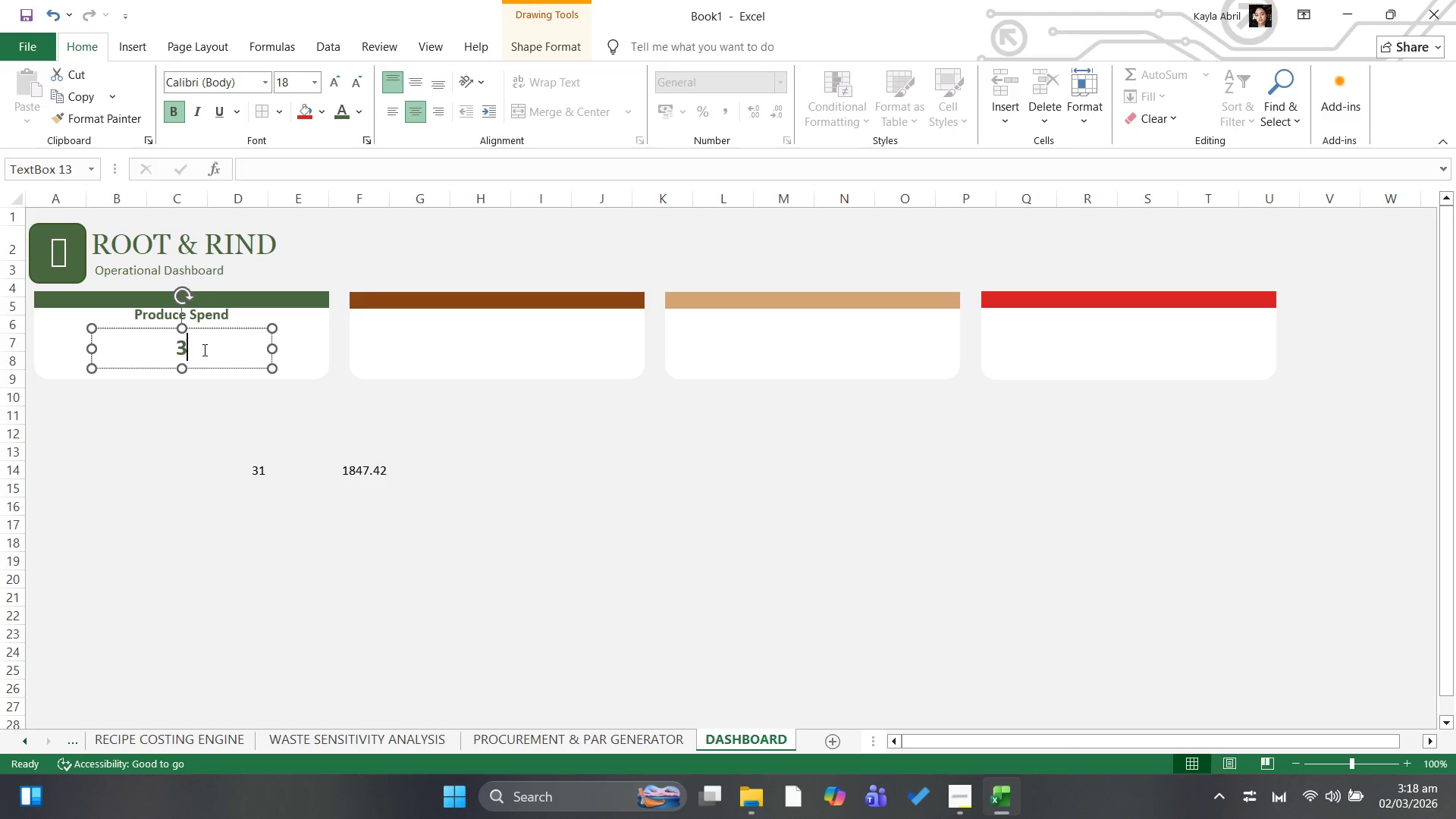 
key(Backspace)
 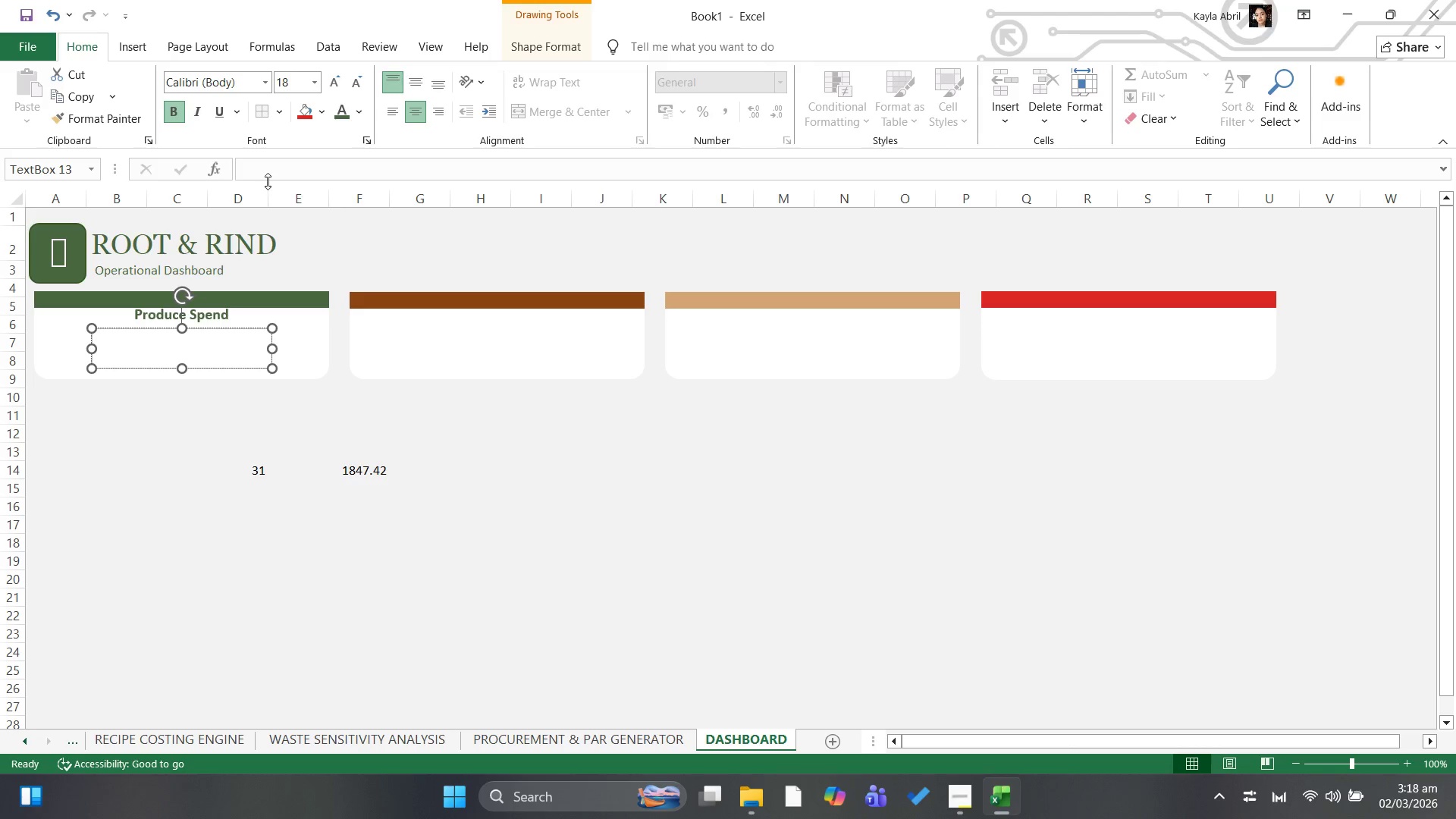 
left_click([271, 168])
 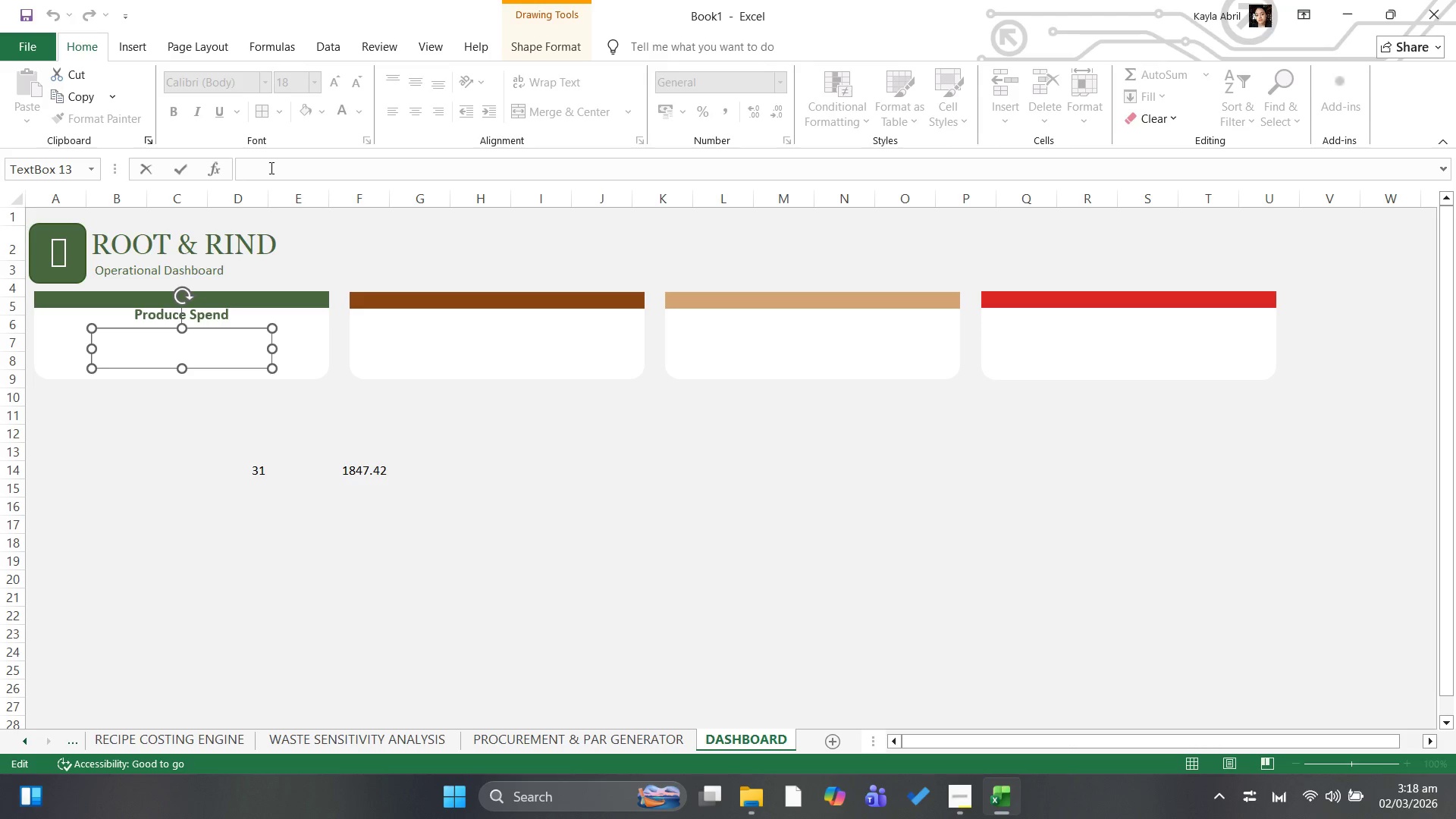 
type(=f14)
 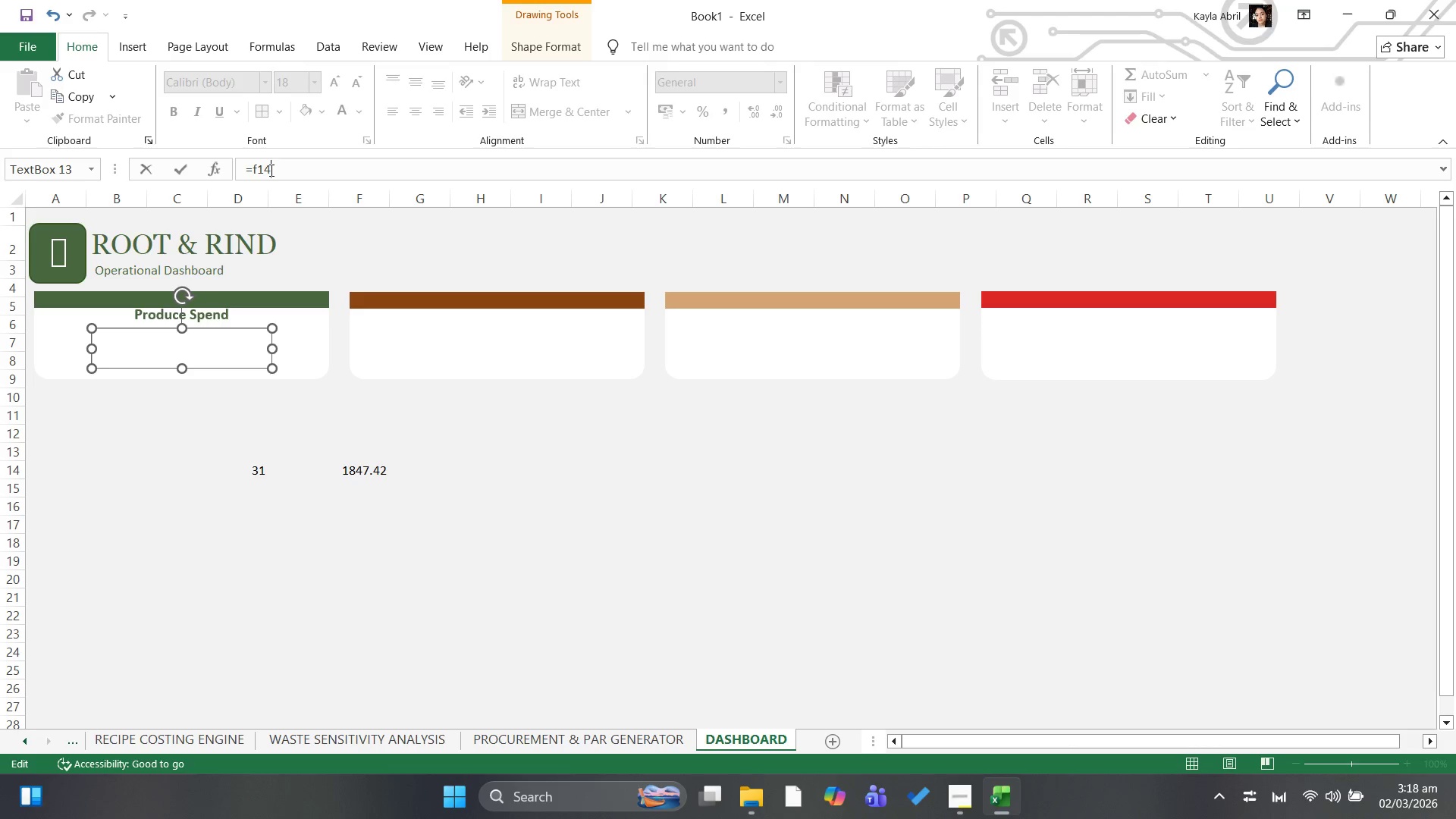 
key(Enter)
 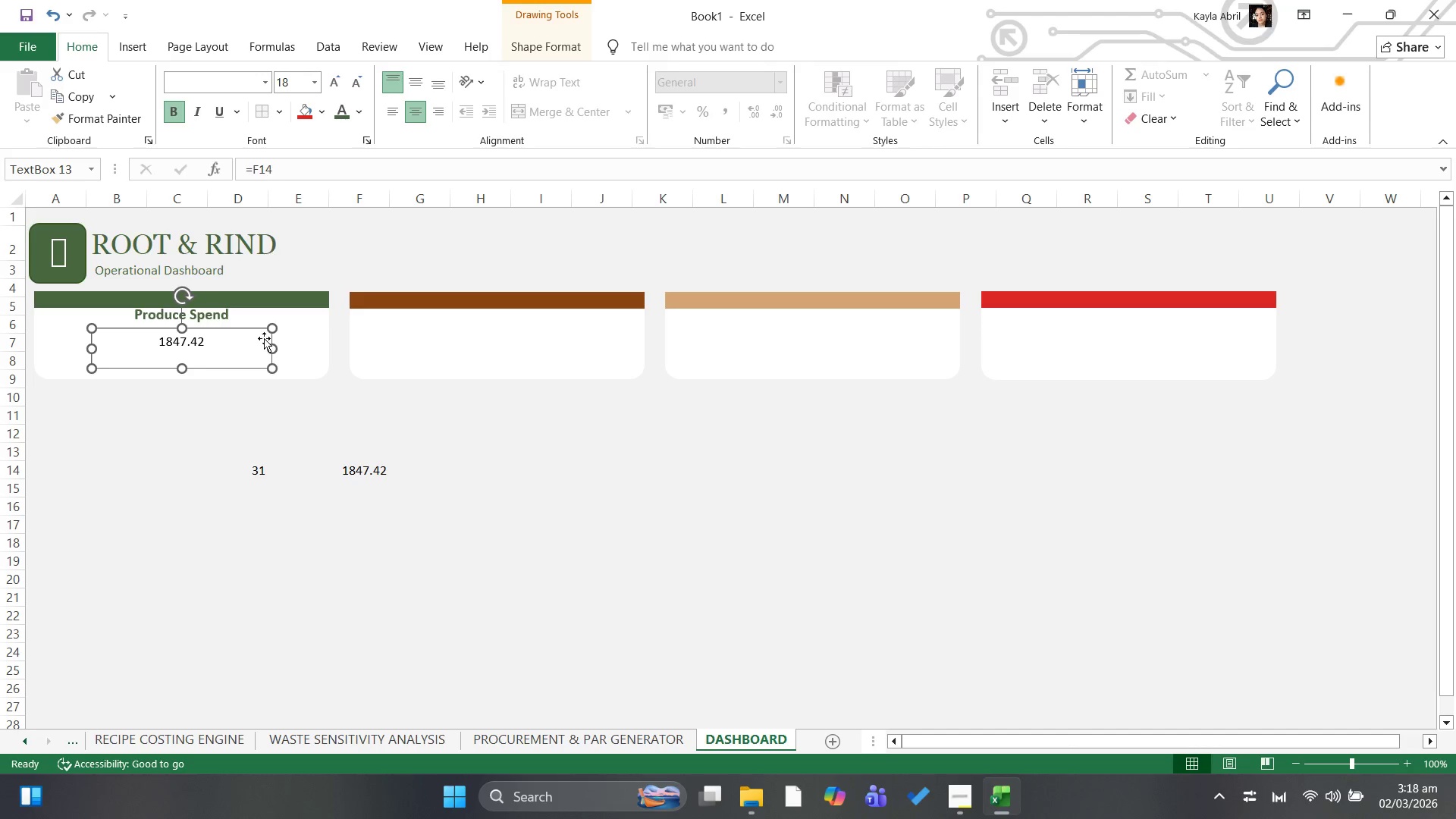 
left_click([224, 611])
 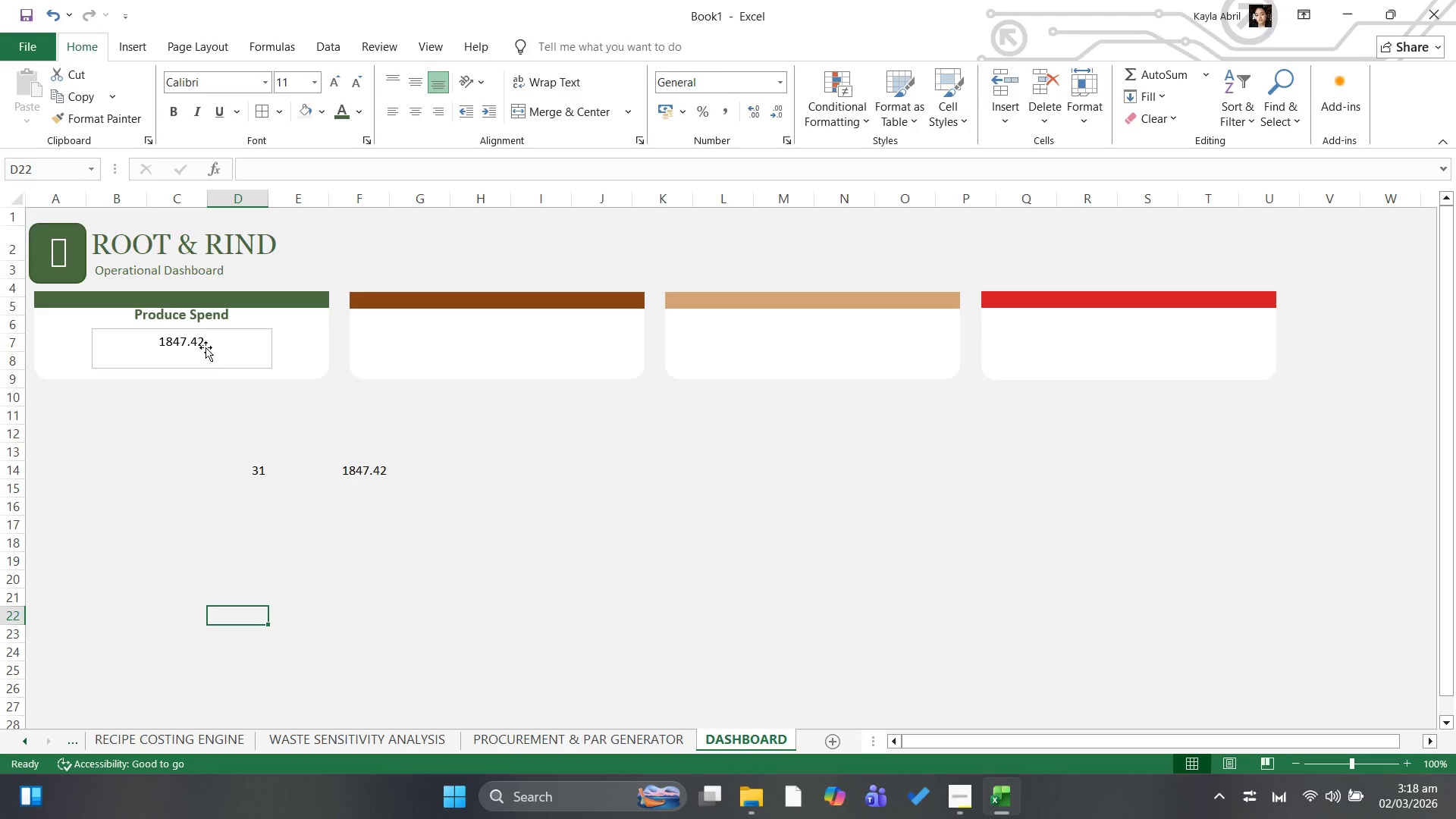 
left_click([207, 340])
 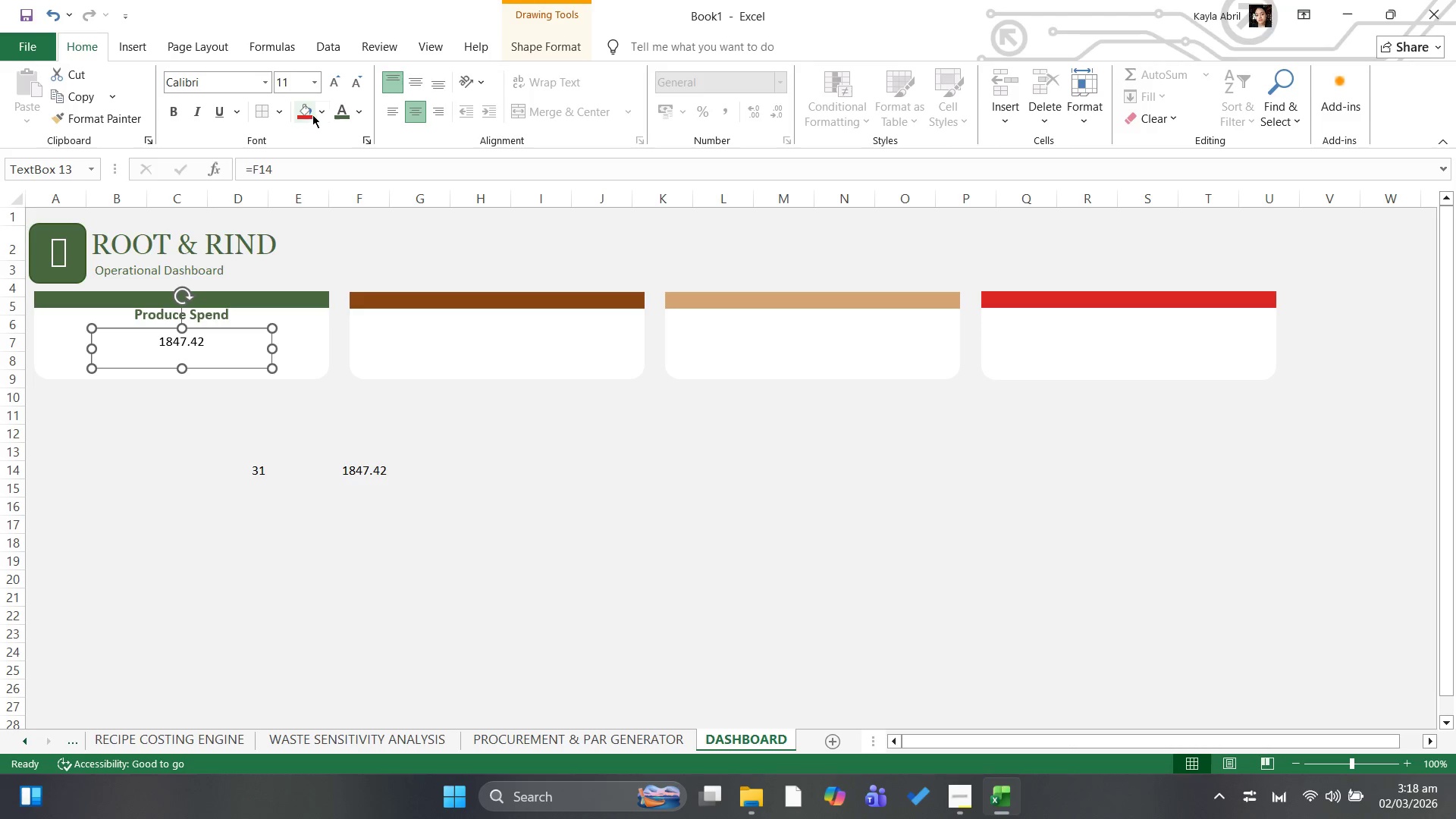 
left_click([337, 105])
 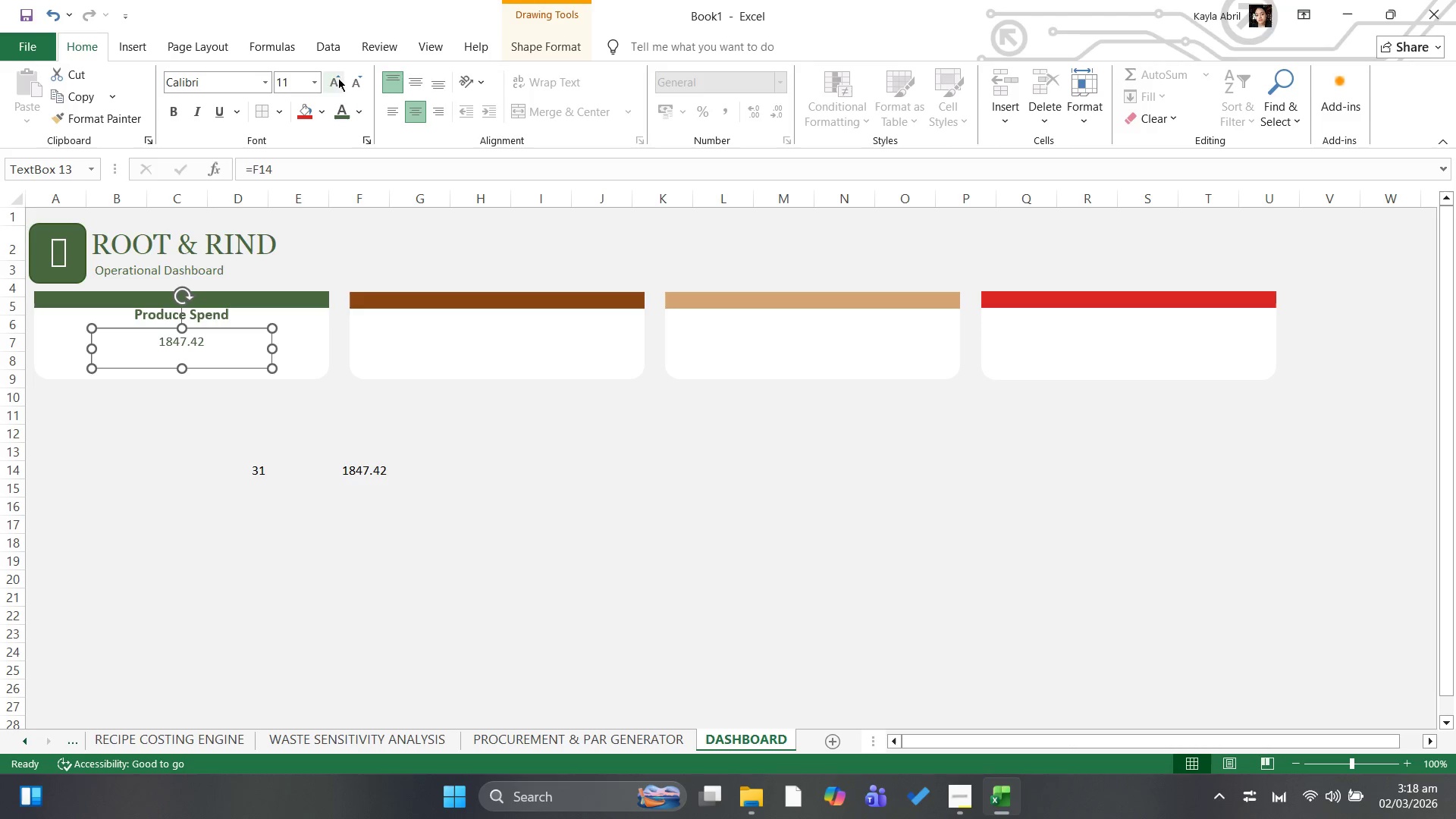 
double_click([333, 77])
 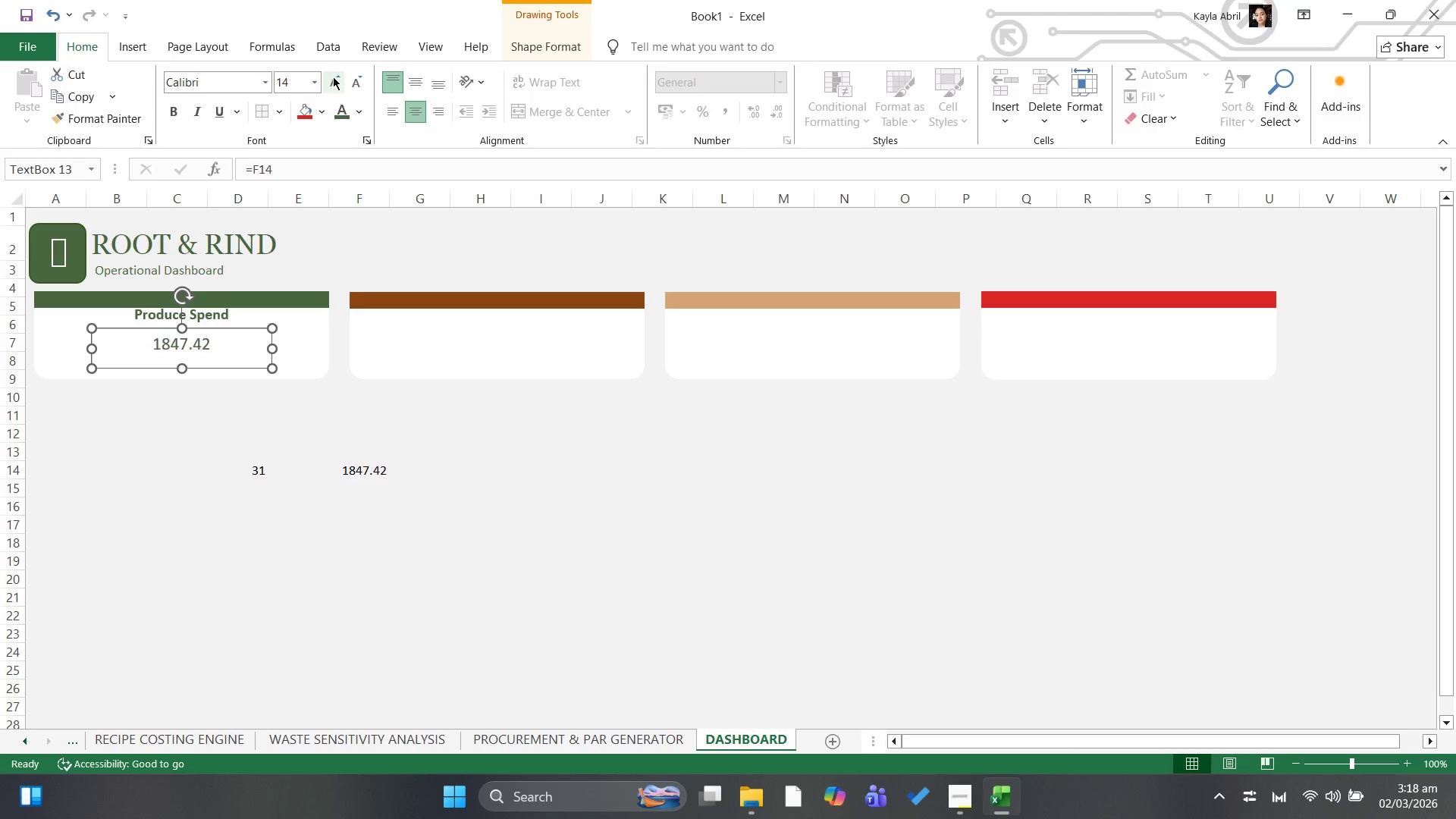 
triple_click([333, 77])
 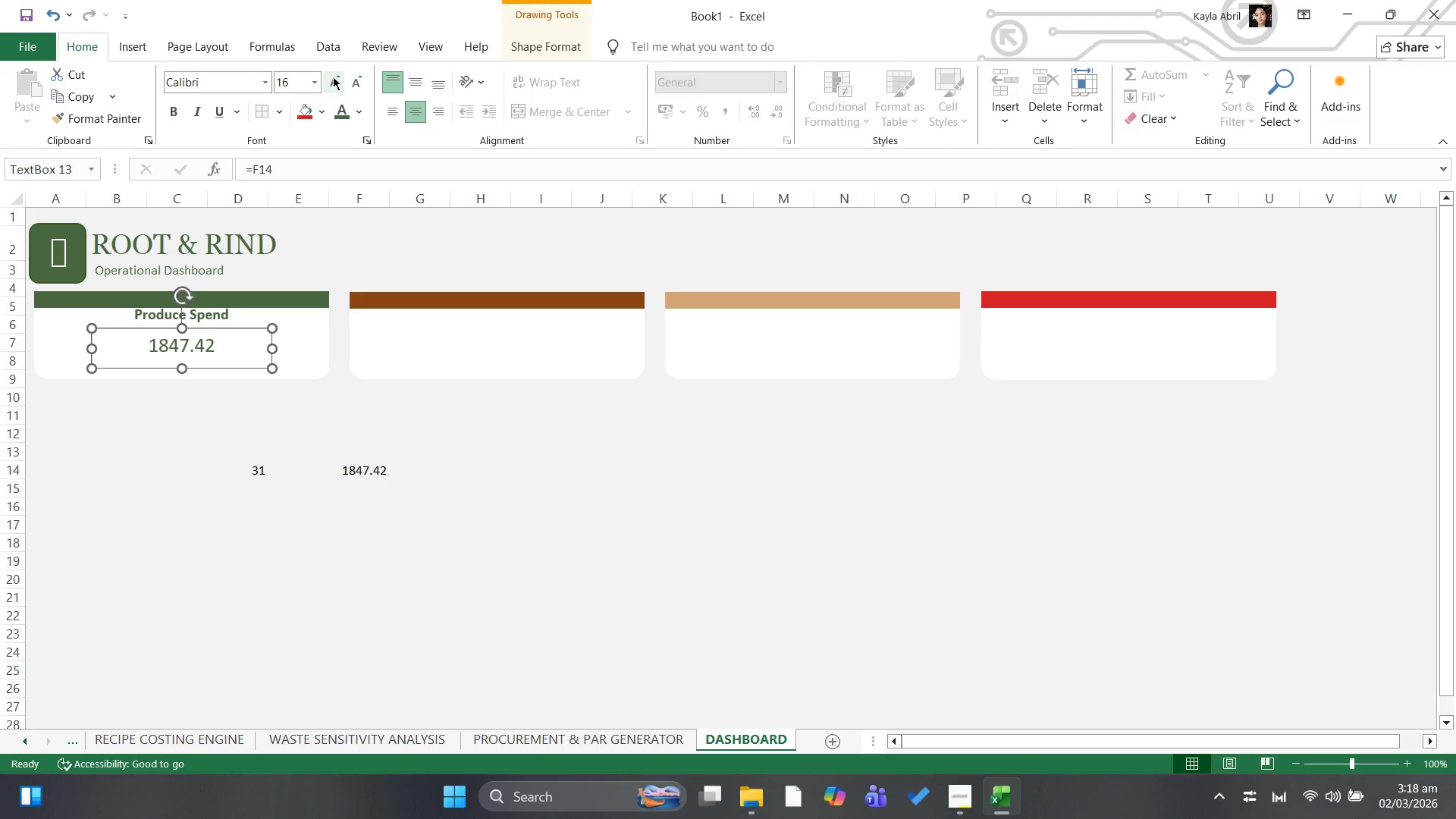 
key(Control+B)
 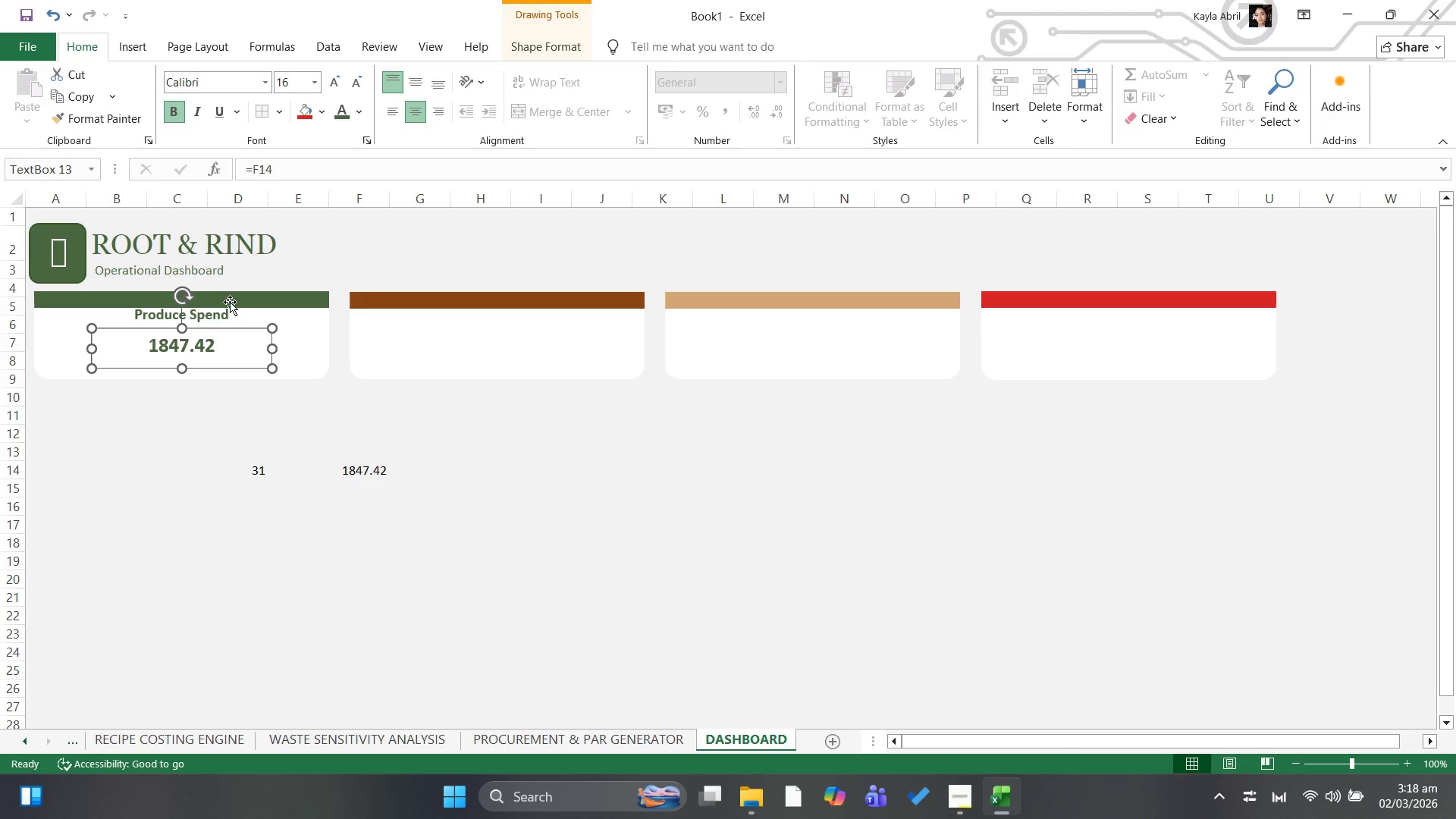 
wait(7.84)
 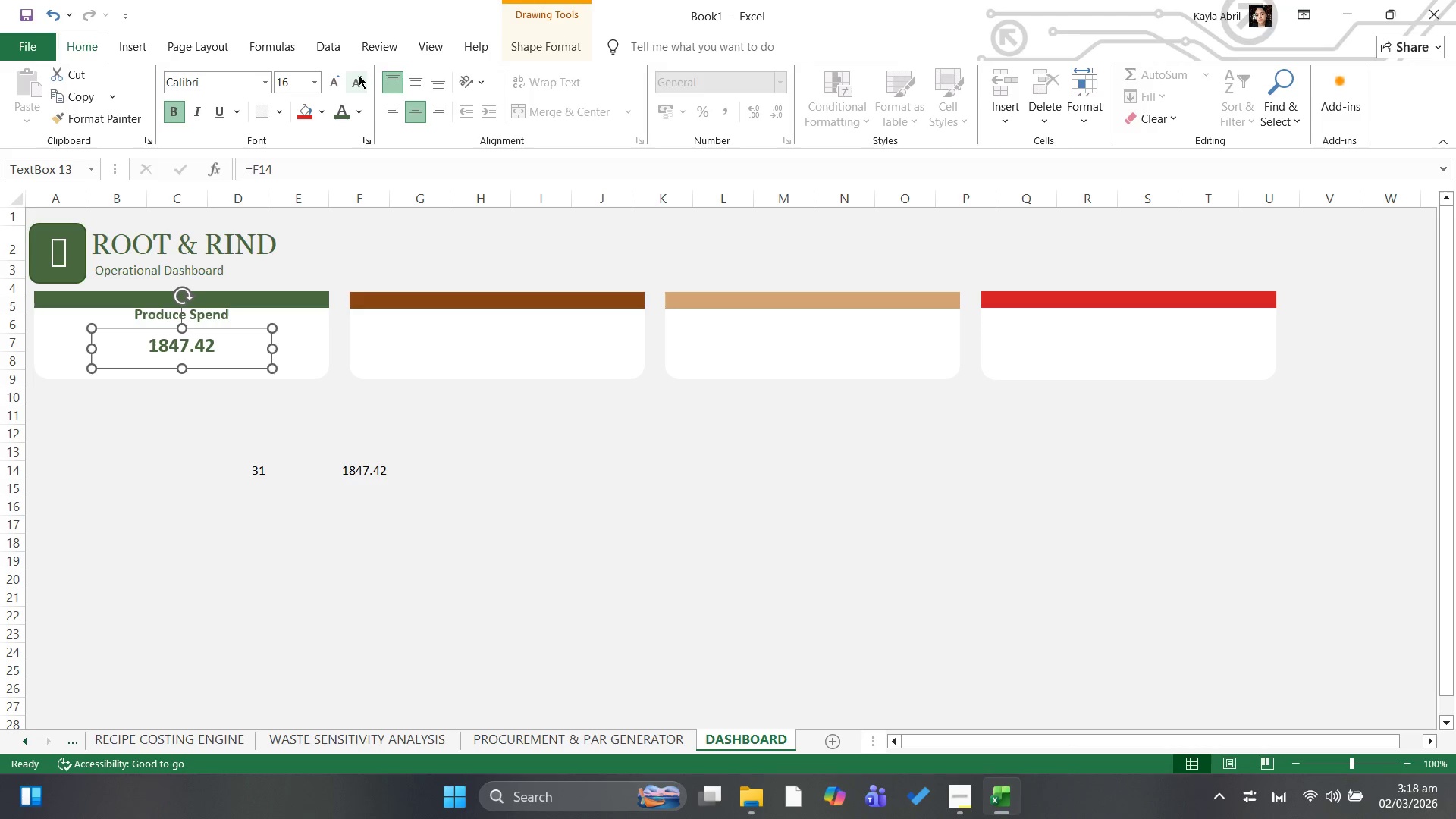 
right_click([210, 334])
 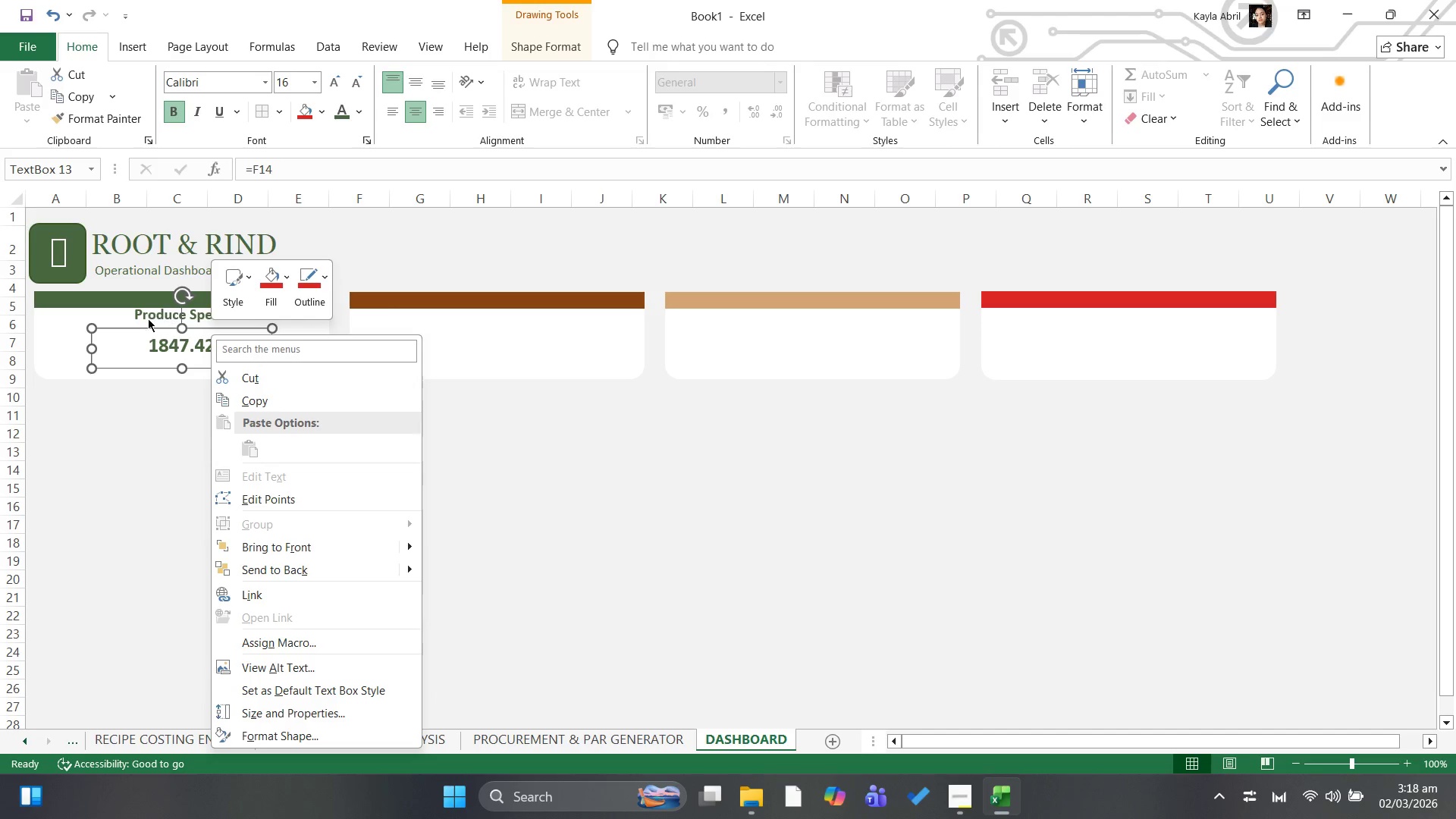 
left_click([172, 348])
 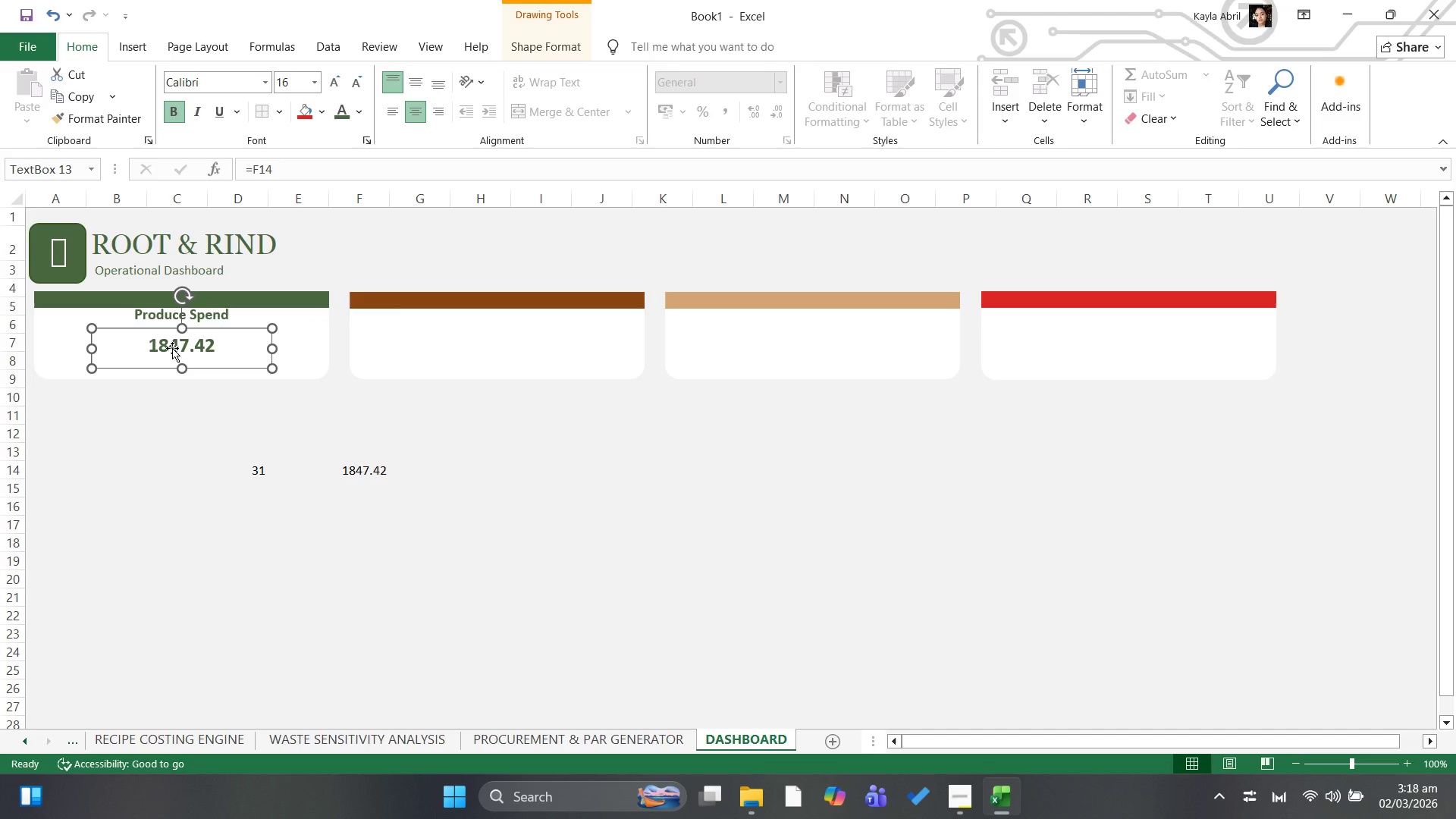 
double_click([172, 348])
 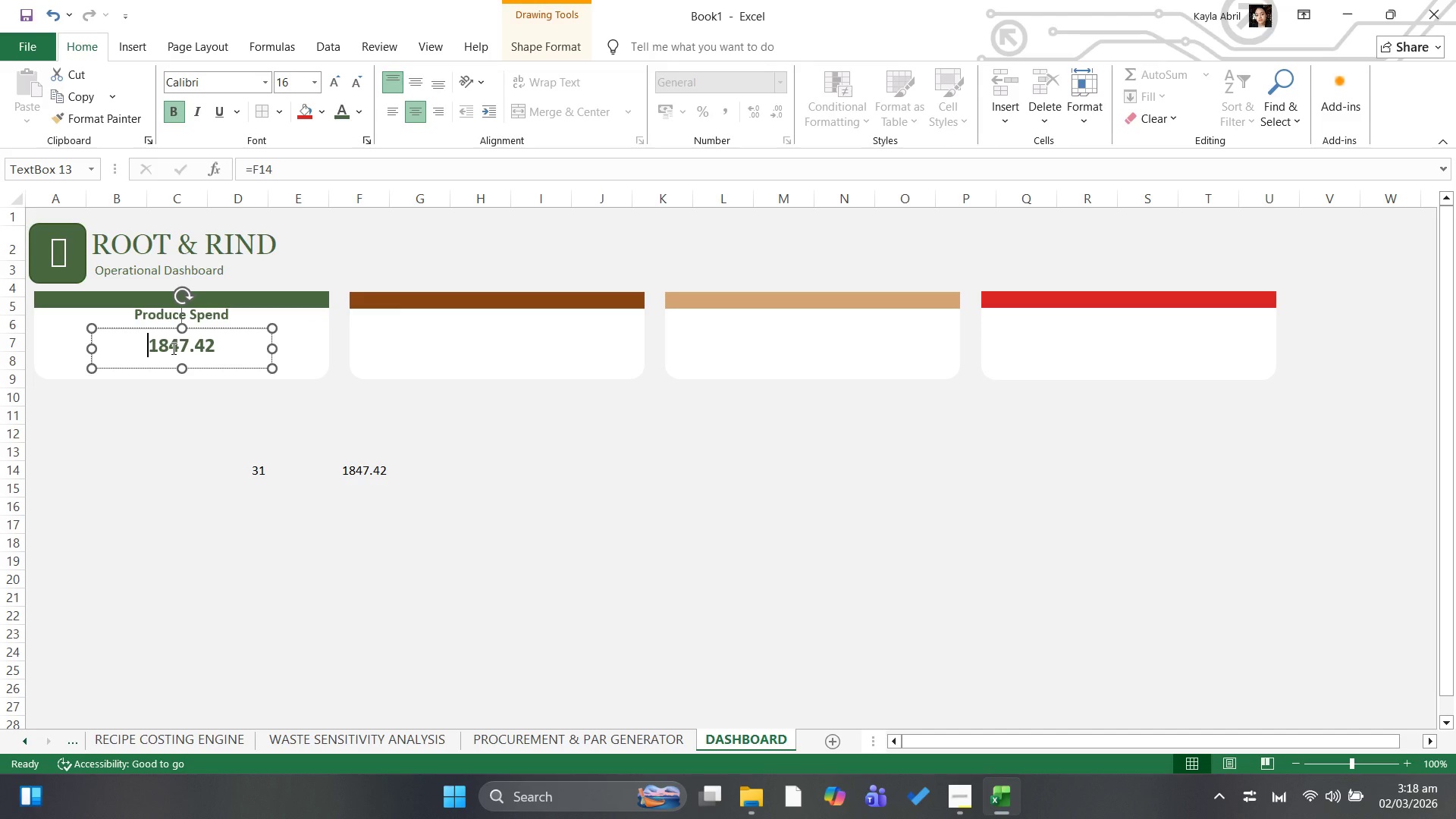 
key(Control+A)
 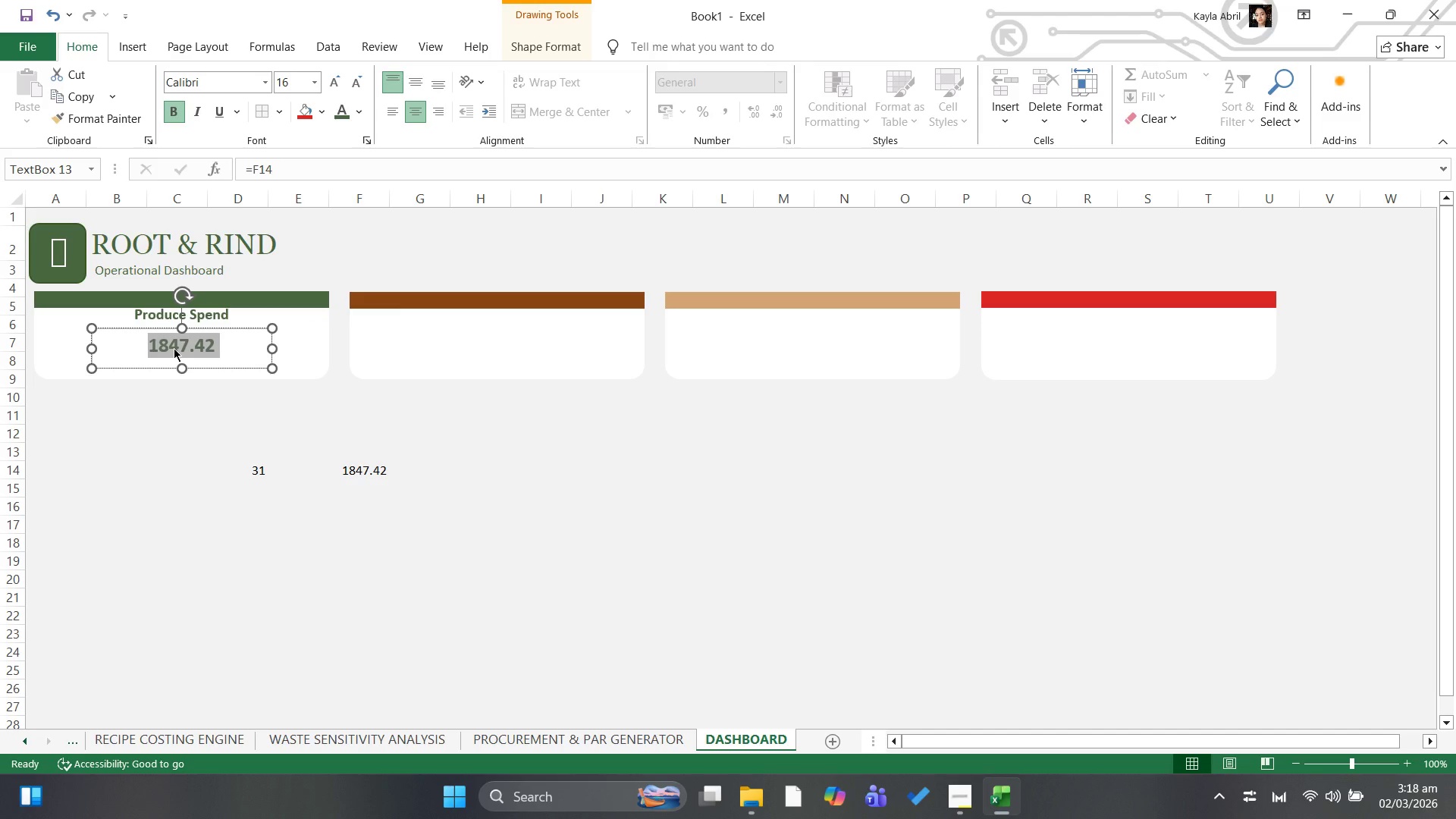 
right_click([174, 347])
 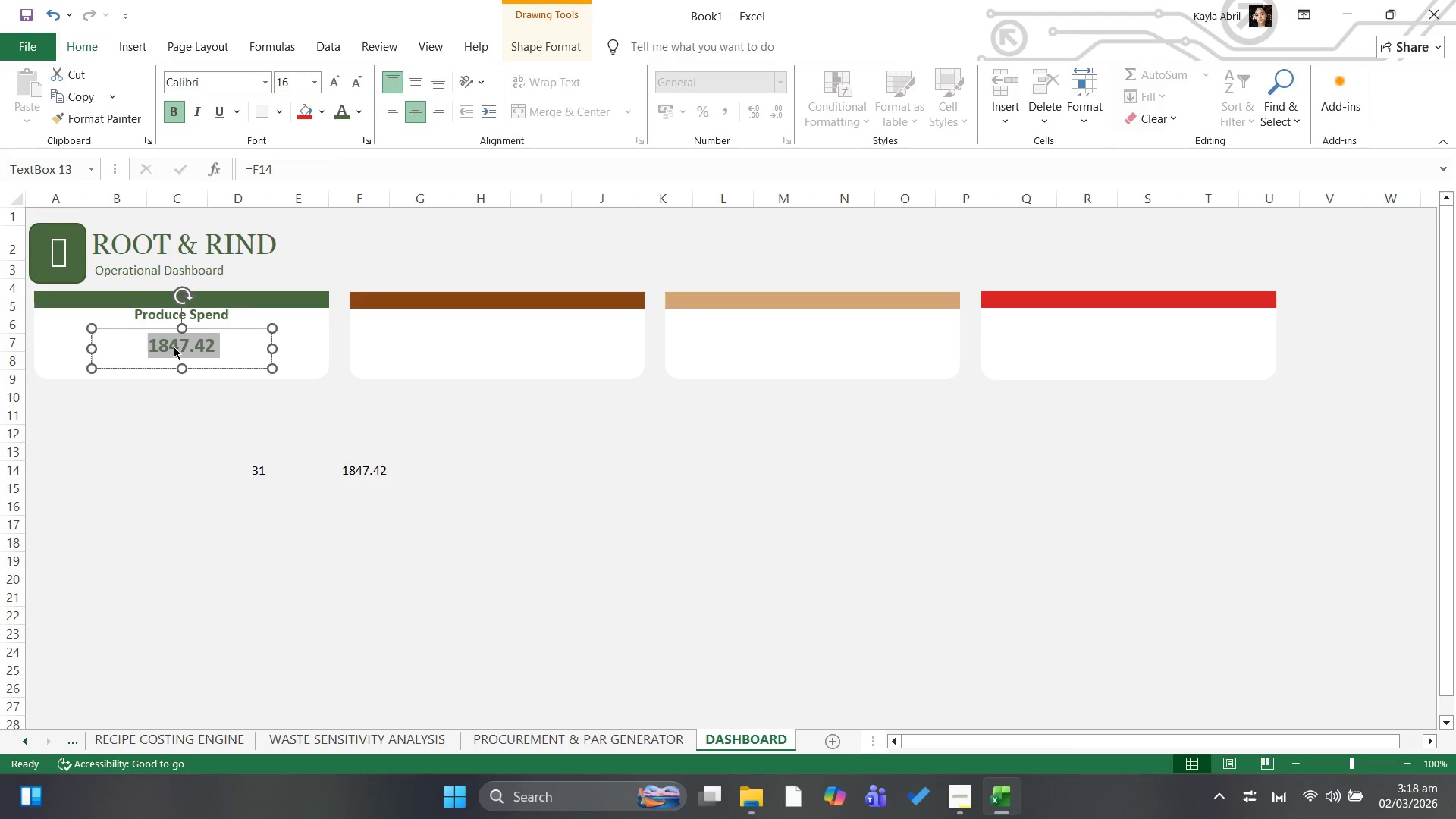 
right_click([174, 345])
 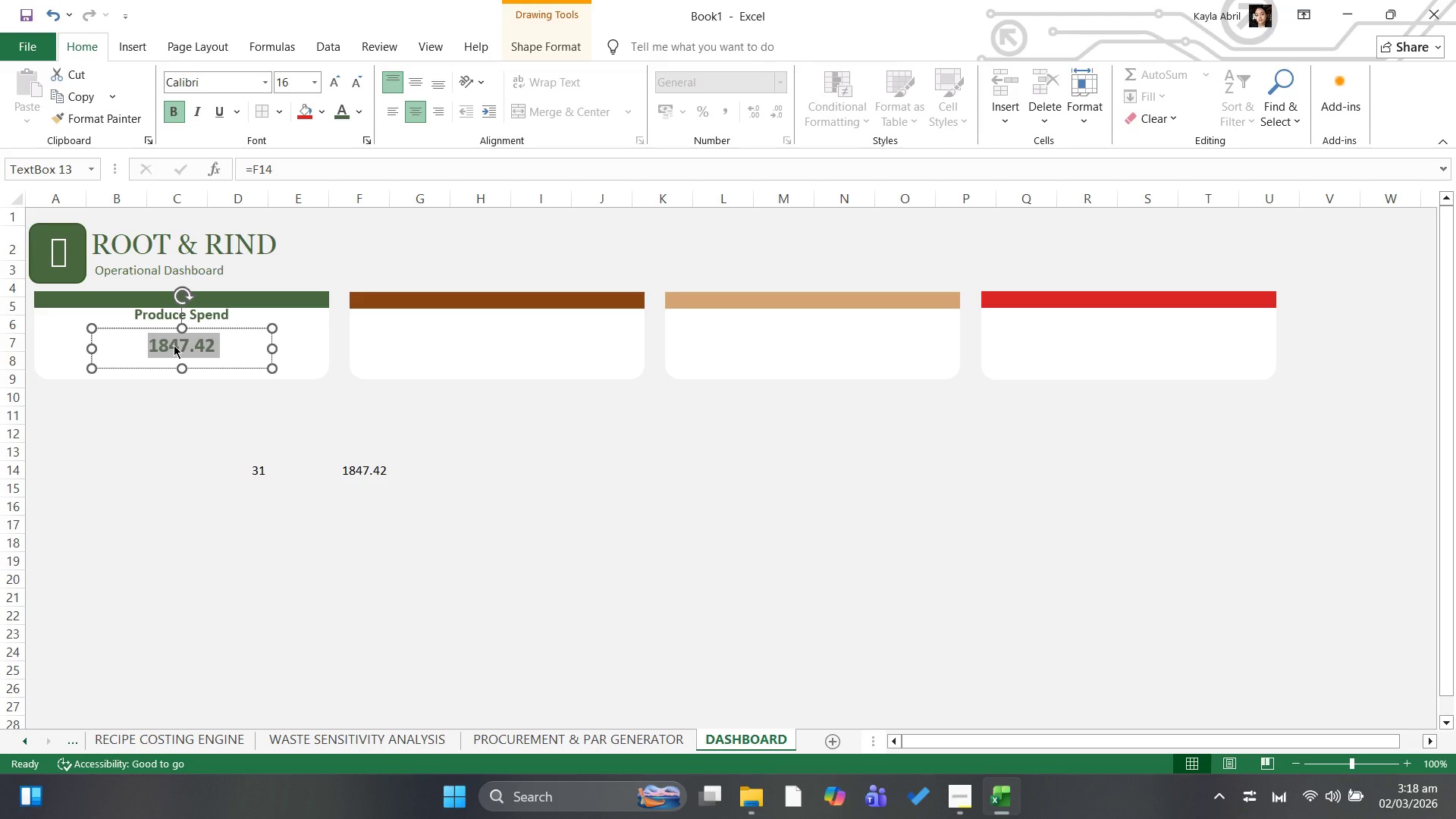 
right_click([174, 345])
 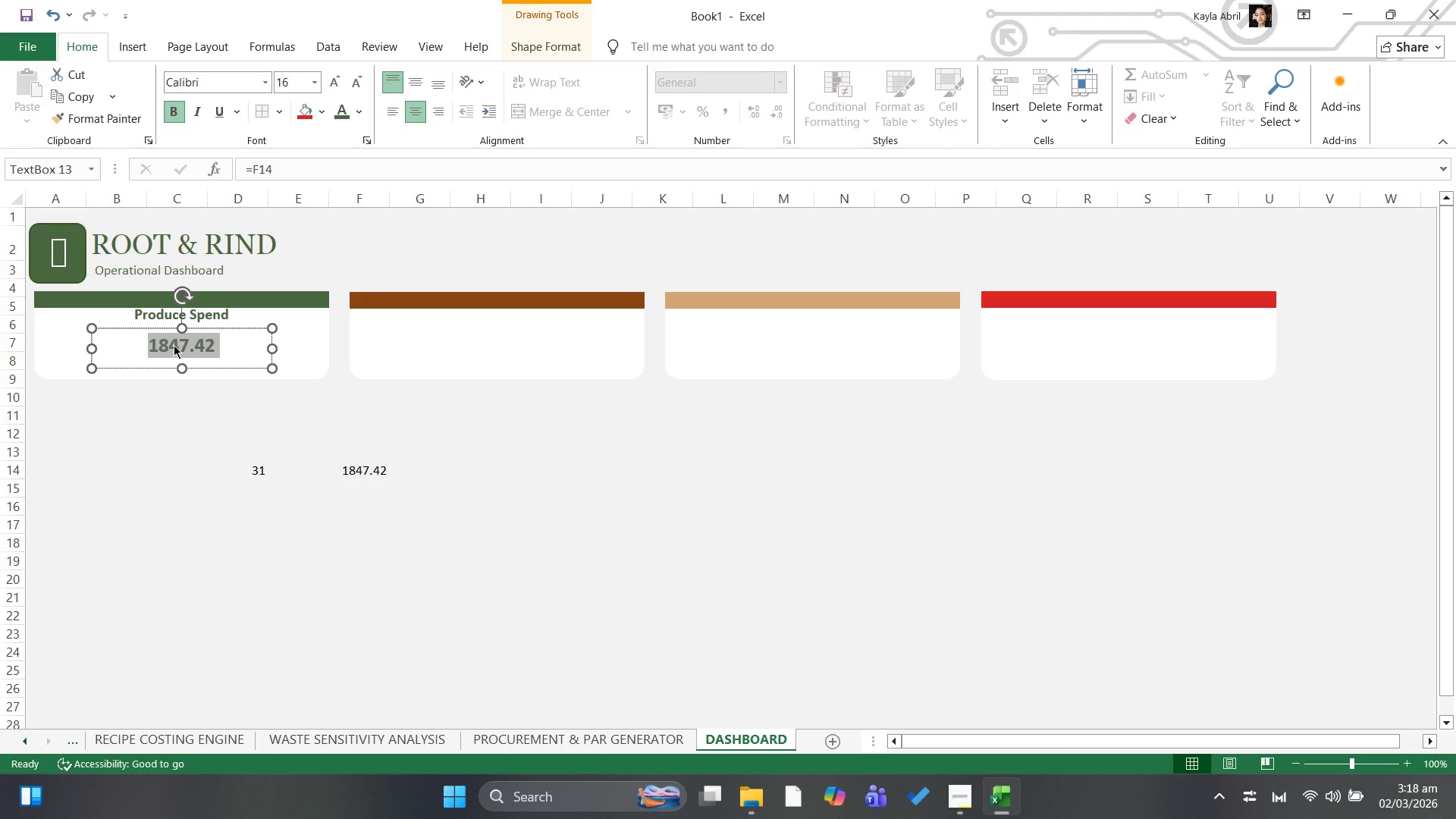 
right_click([174, 345])
 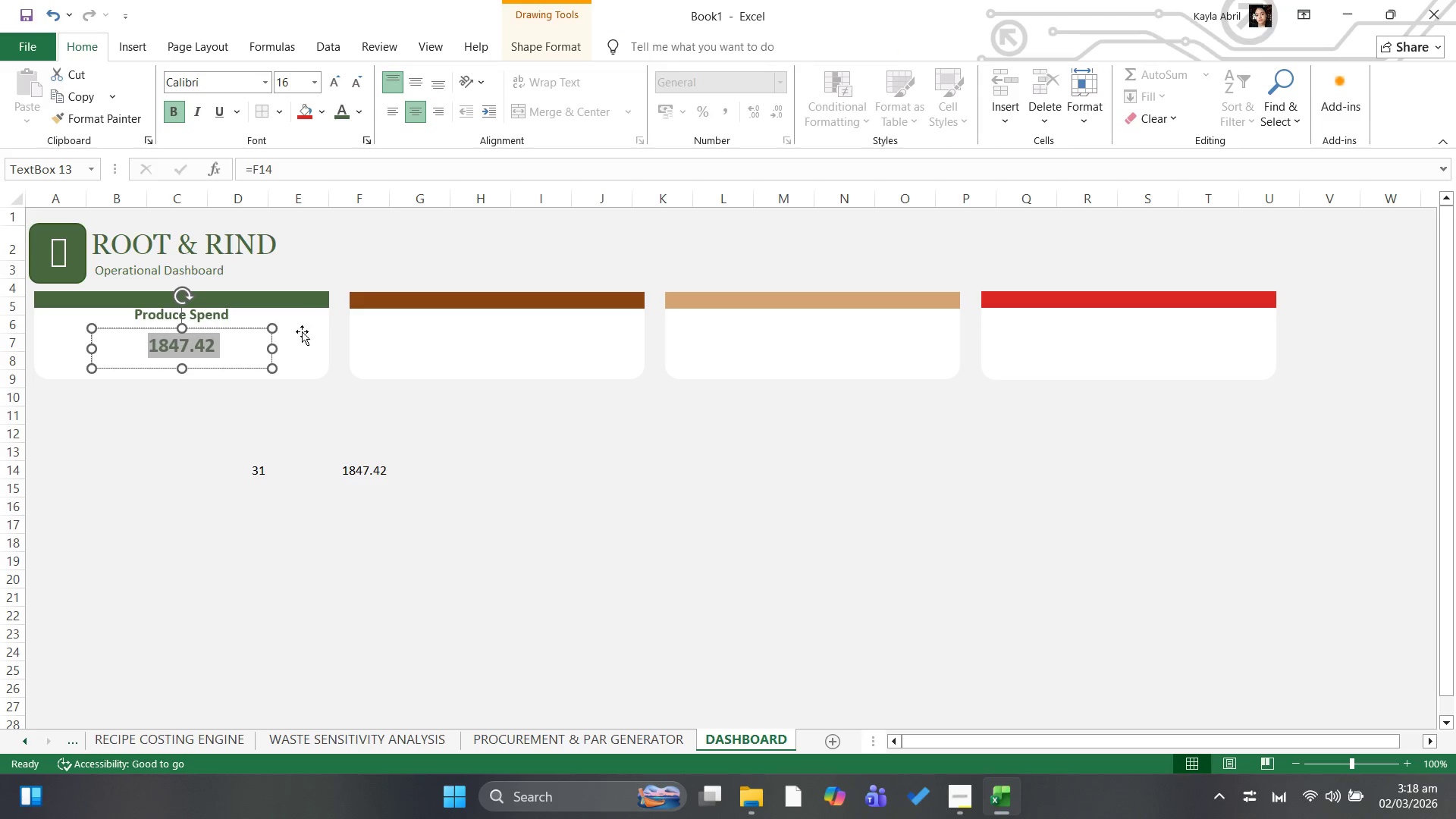 
wait(5.81)
 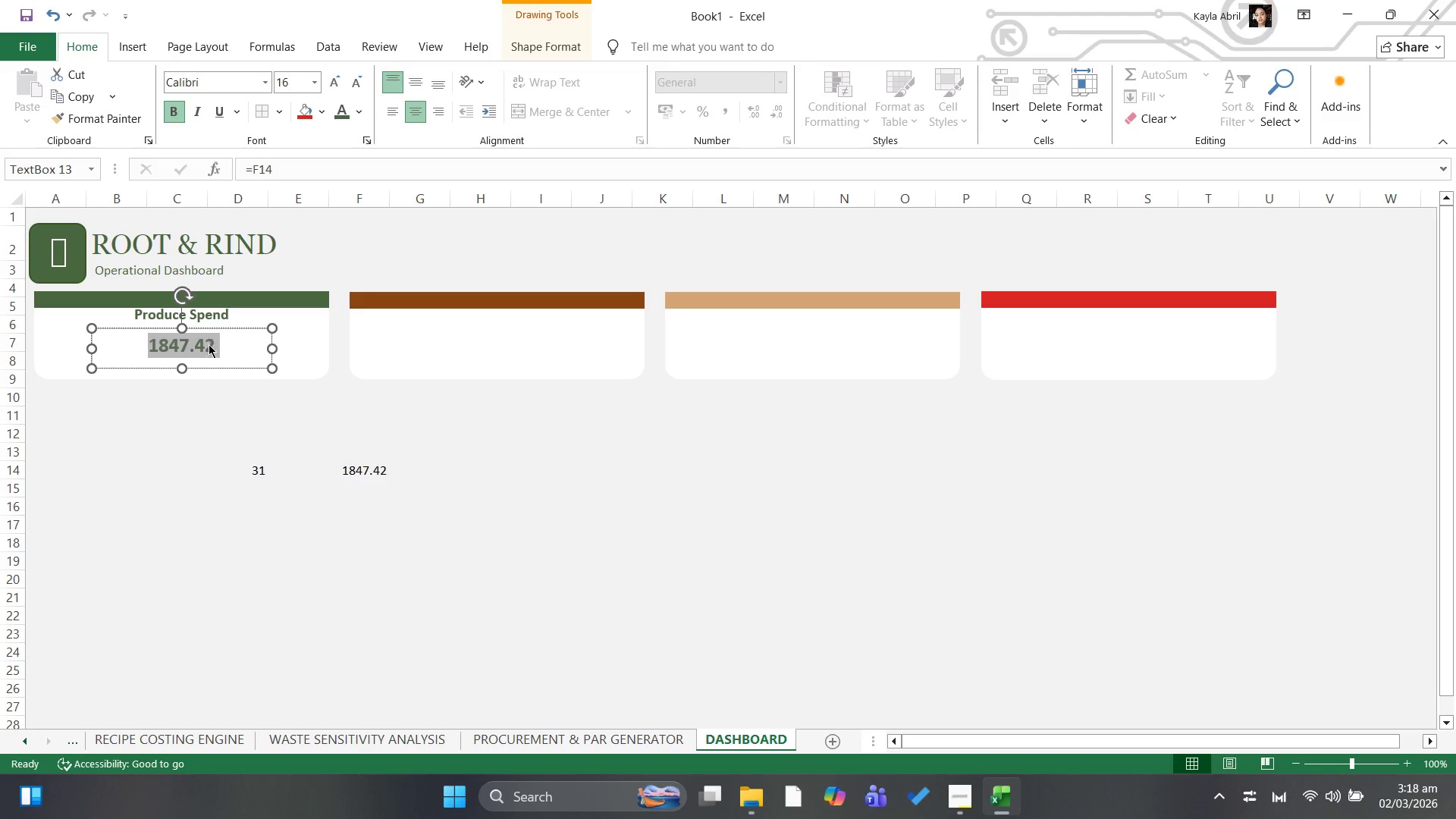 
left_click([229, 343])
 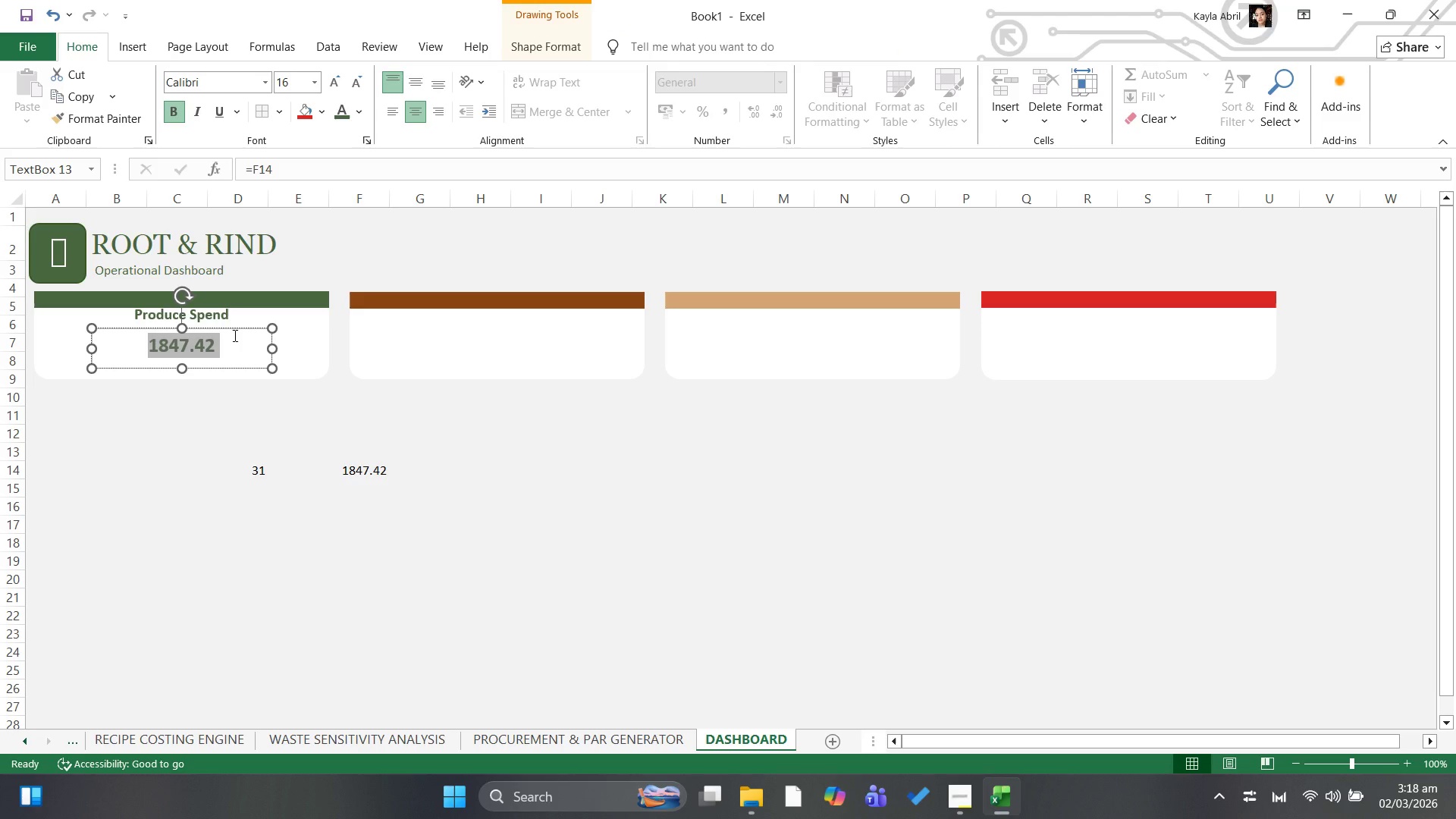 
double_click([234, 335])
 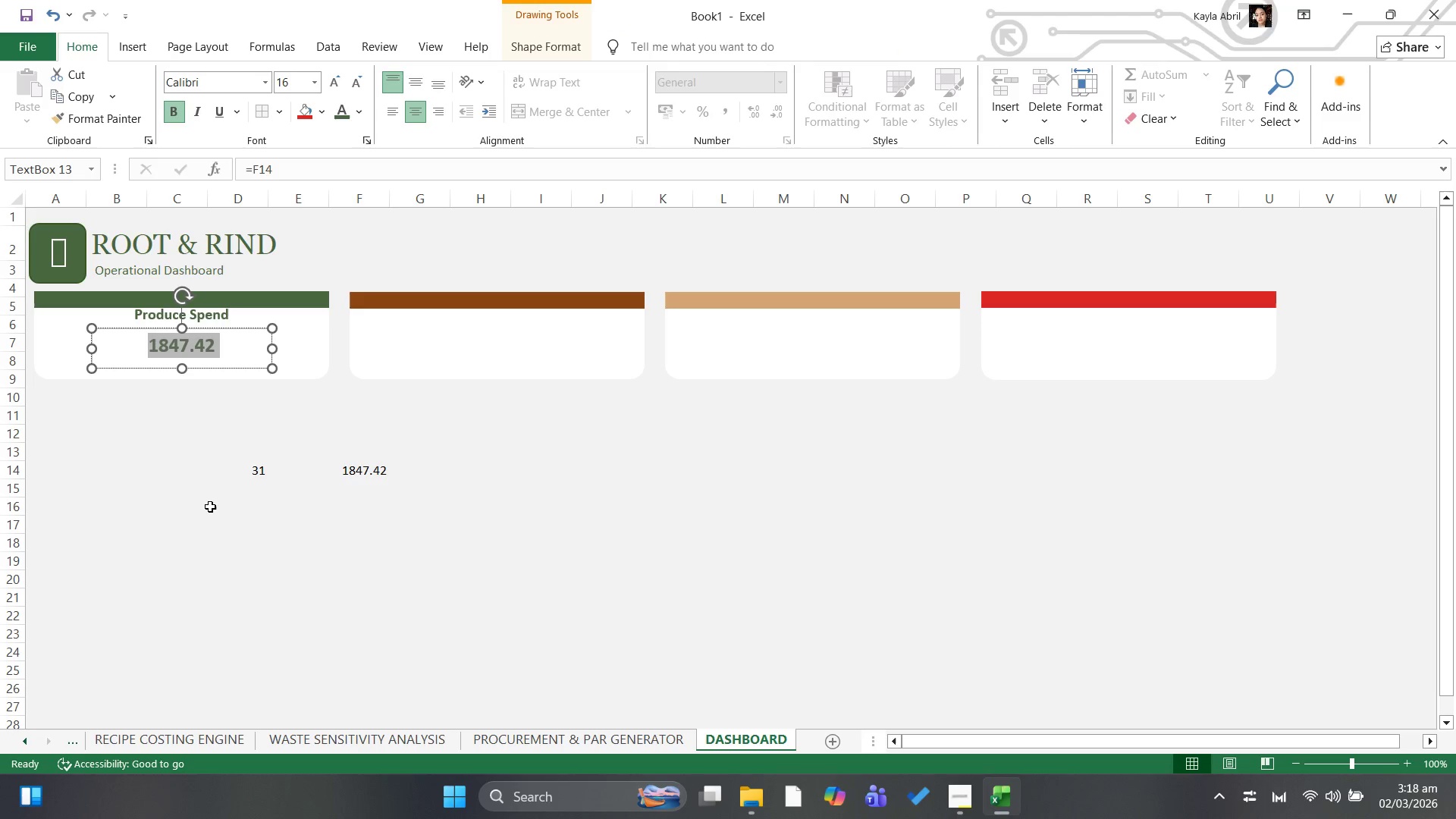 
left_click([210, 507])
 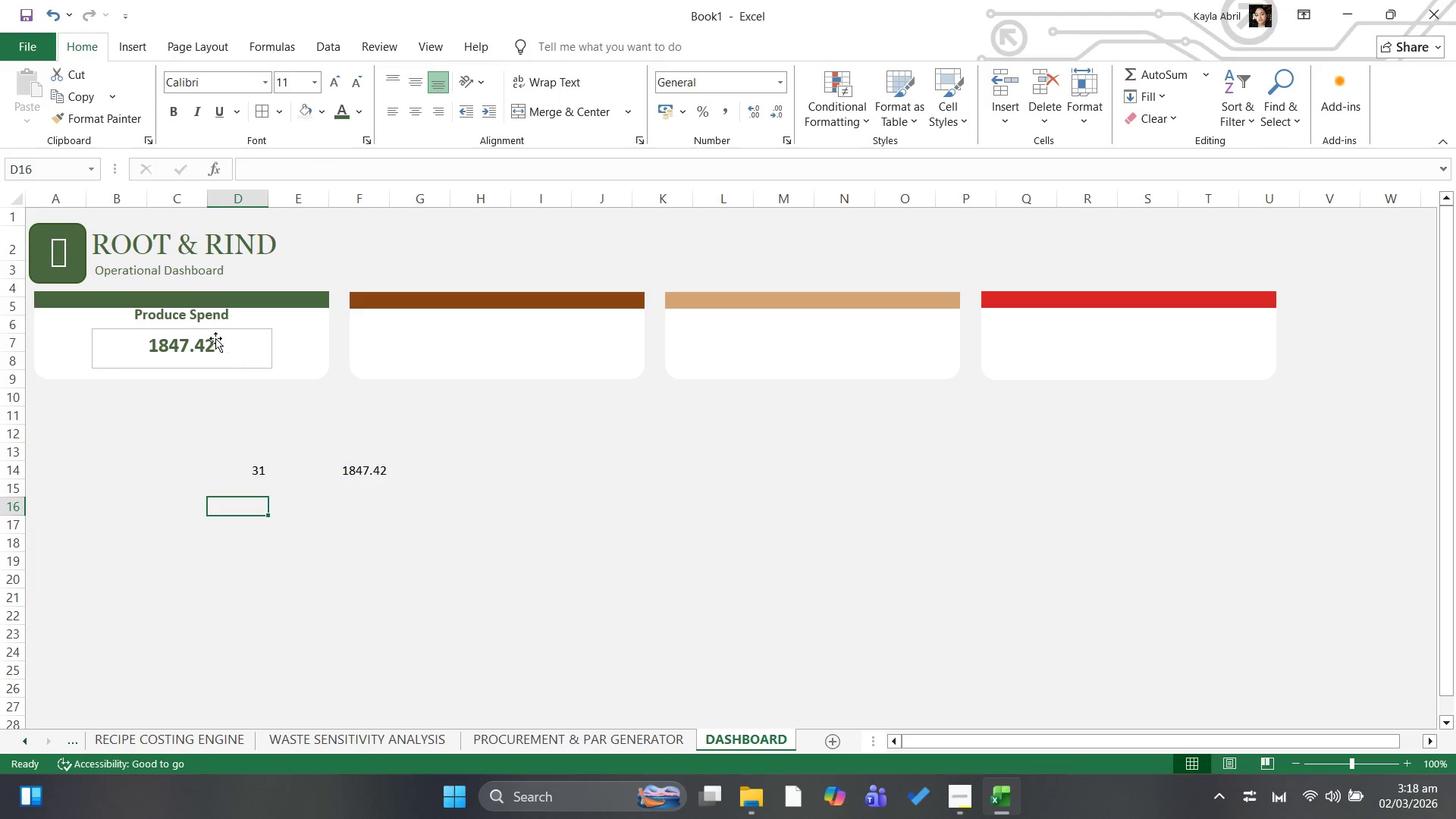 
left_click([215, 338])
 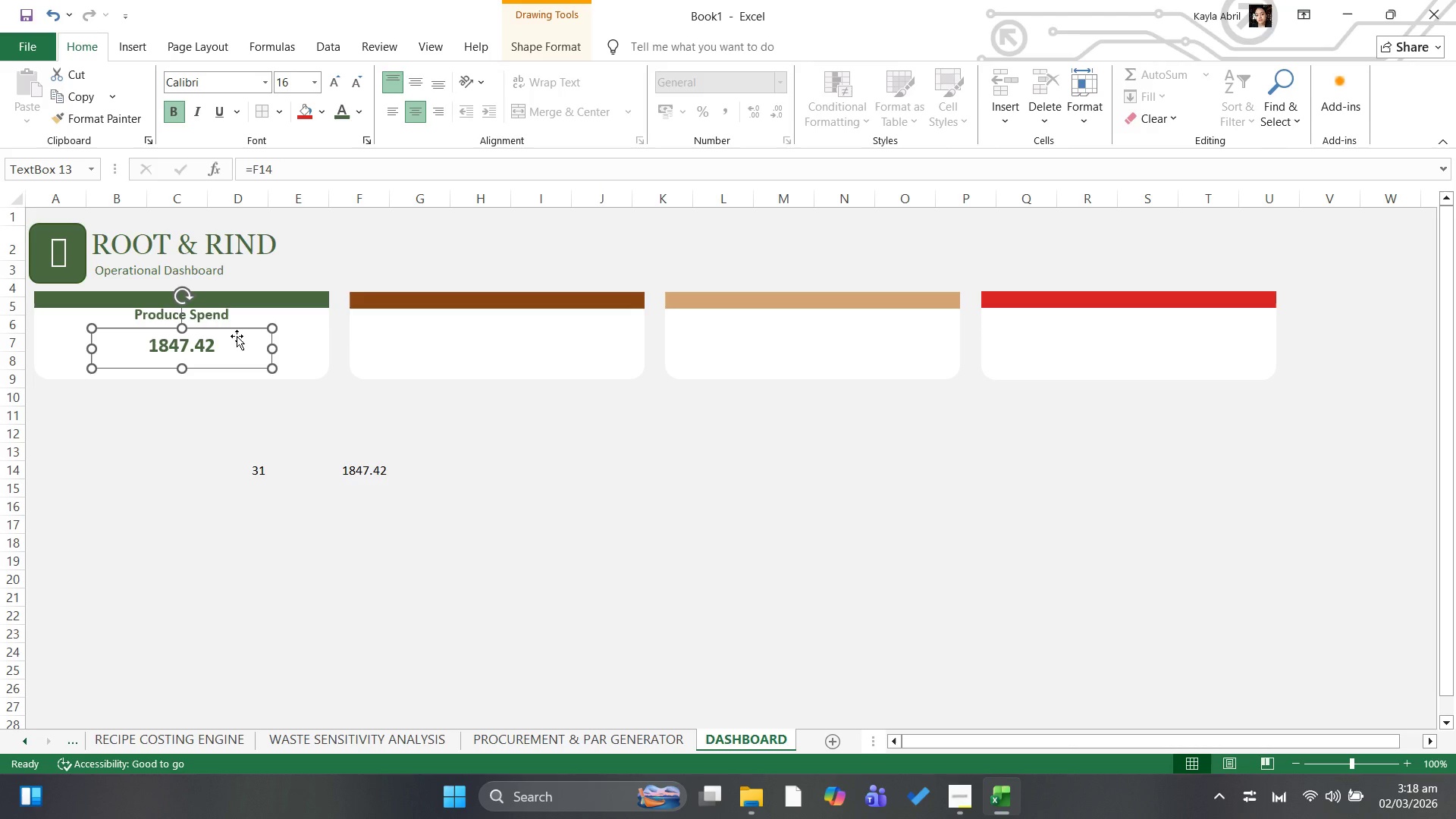 
left_click([237, 336])
 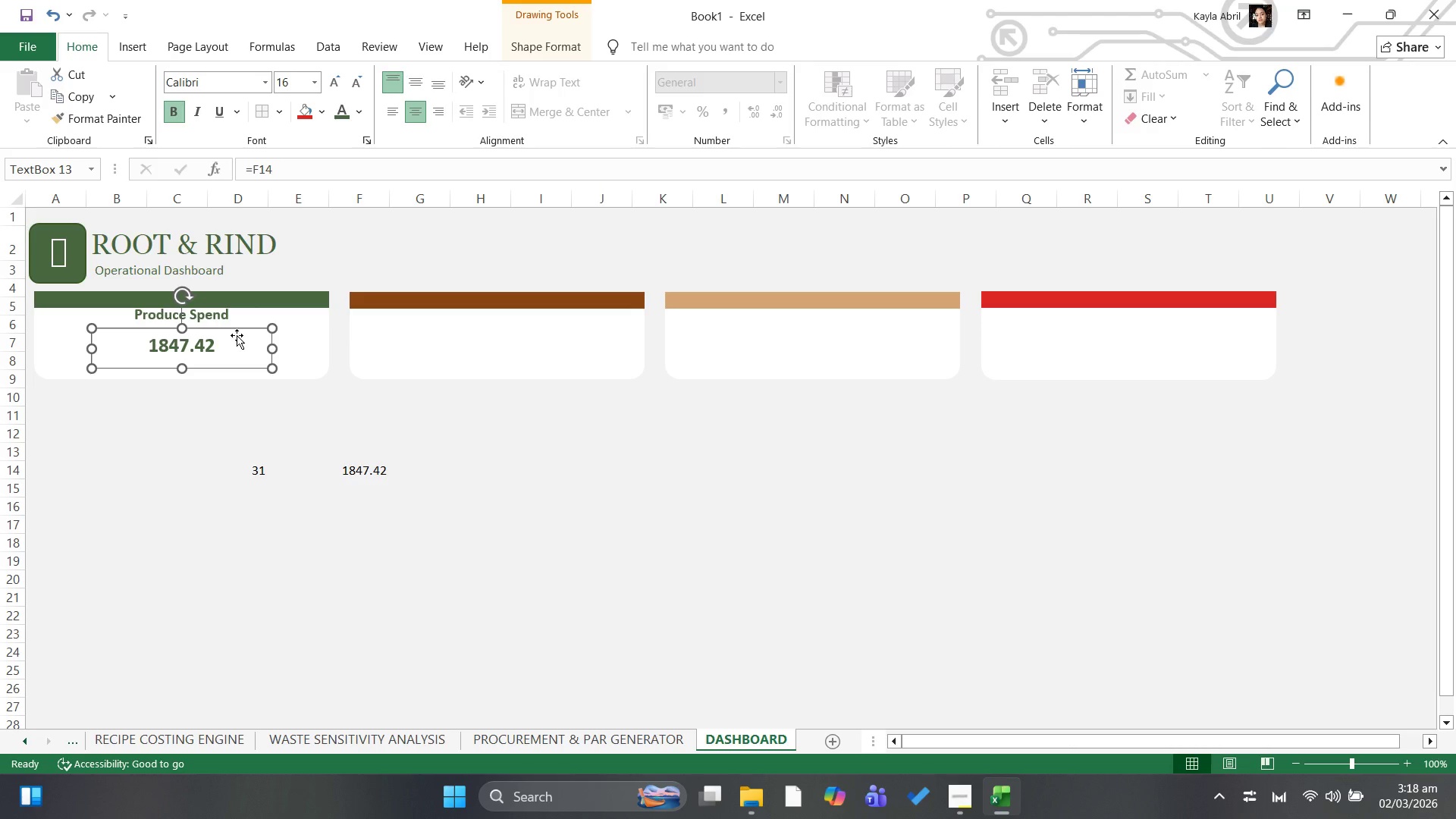 
wait(8.27)
 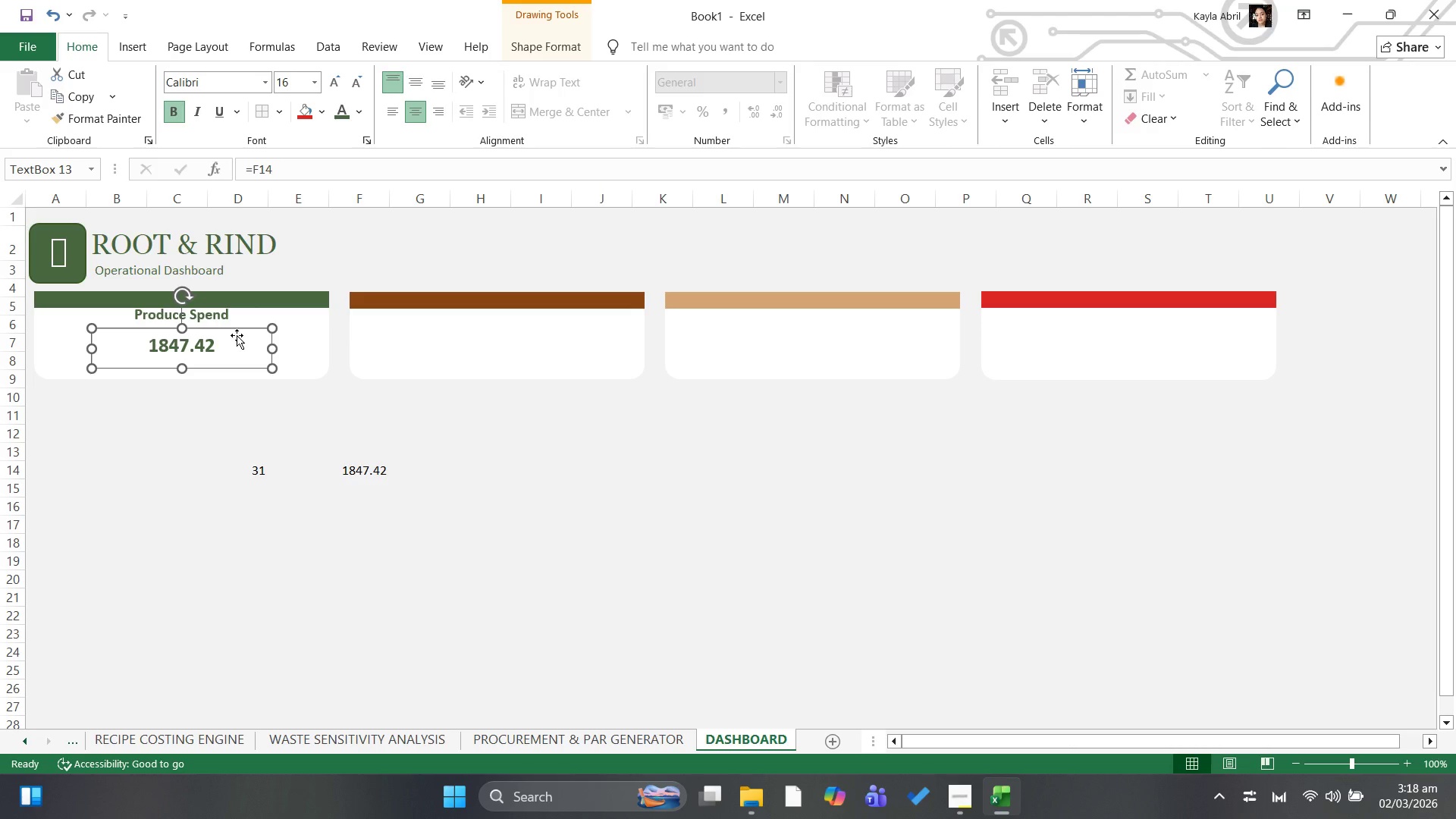 
left_click_drag(start_coordinate=[548, 48], to_coordinate=[747, 100])
 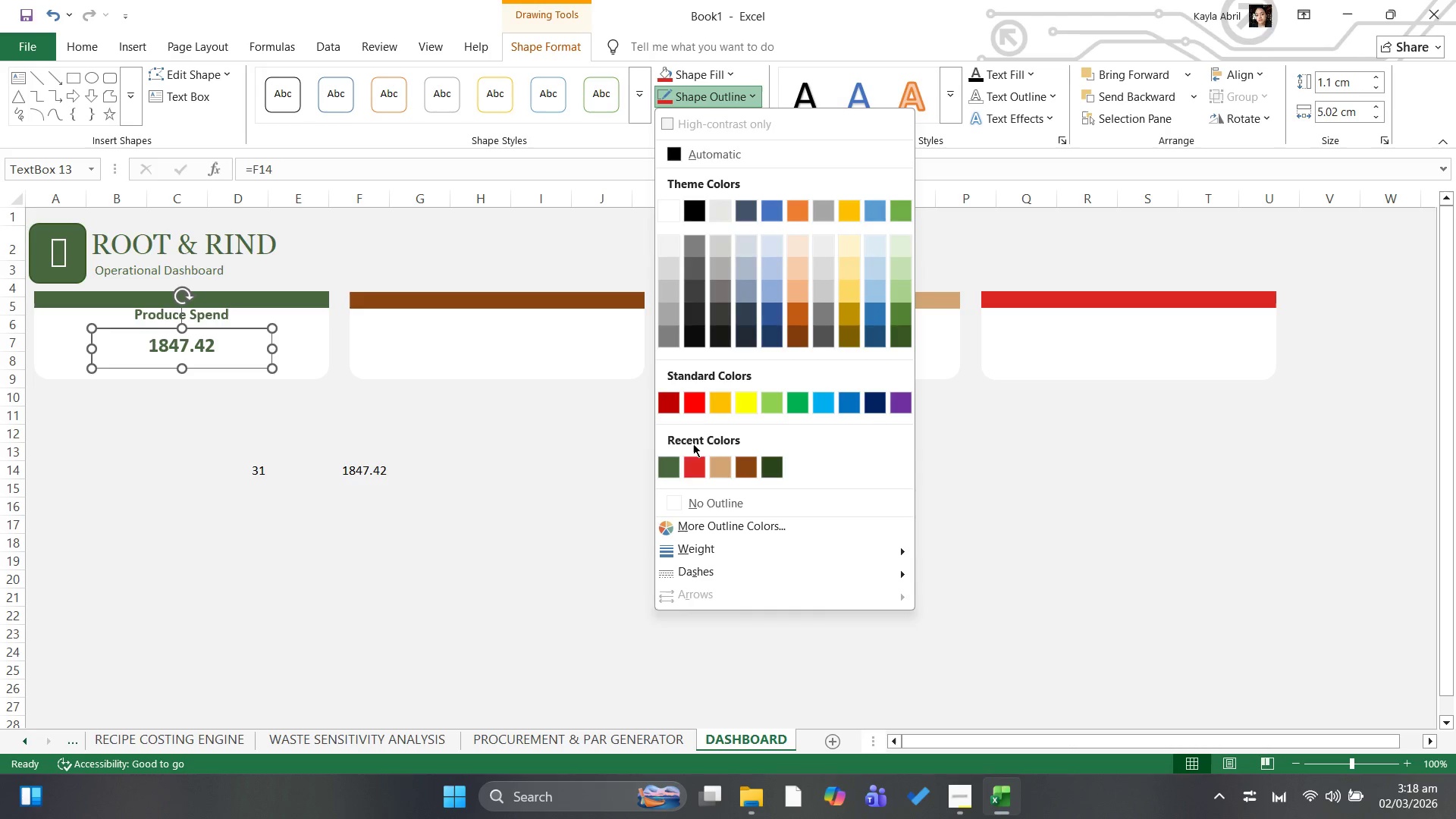 
left_click([747, 100])
 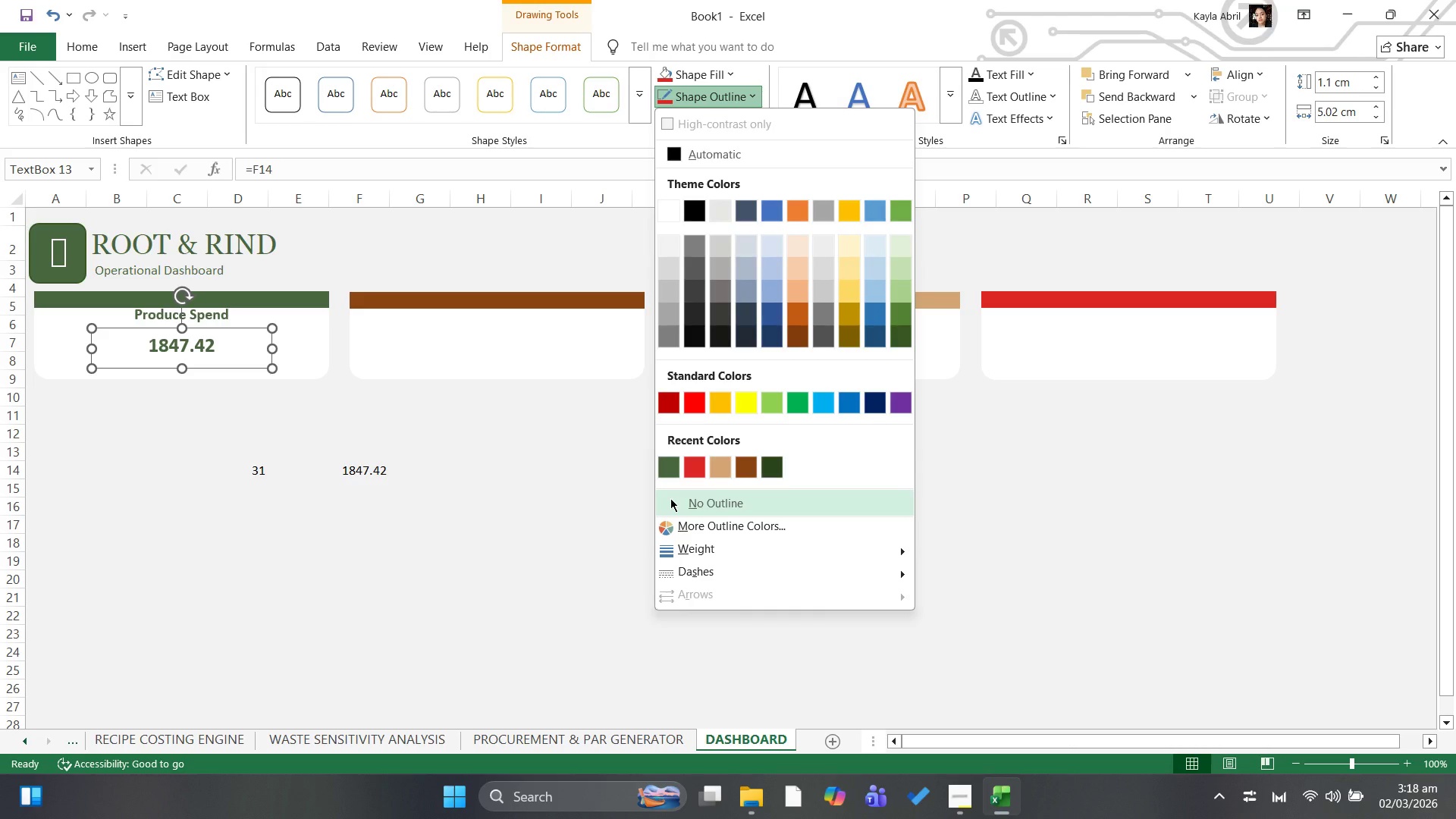 
left_click([670, 498])
 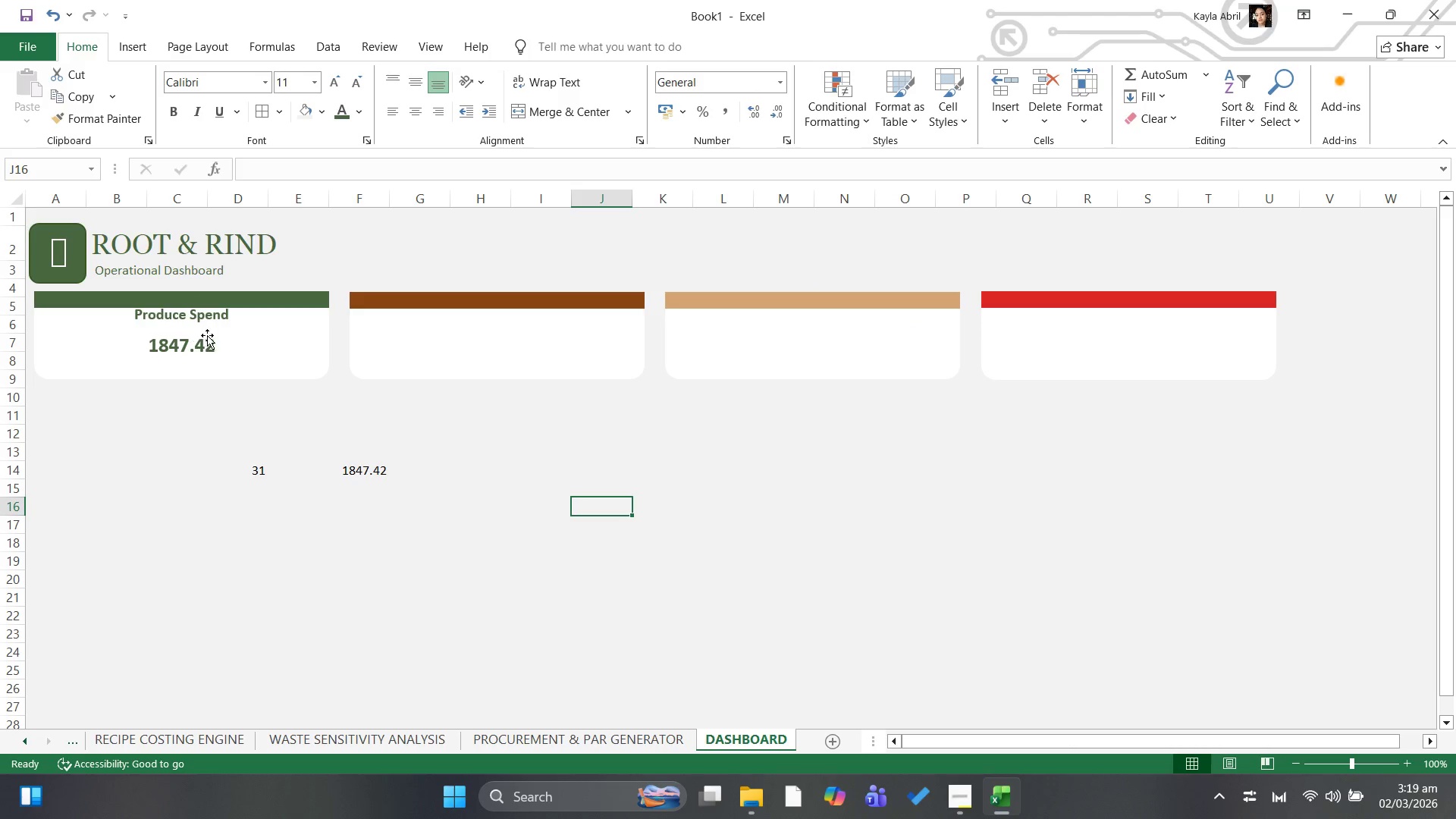 
left_click_drag(start_coordinate=[211, 339], to_coordinate=[230, 316])
 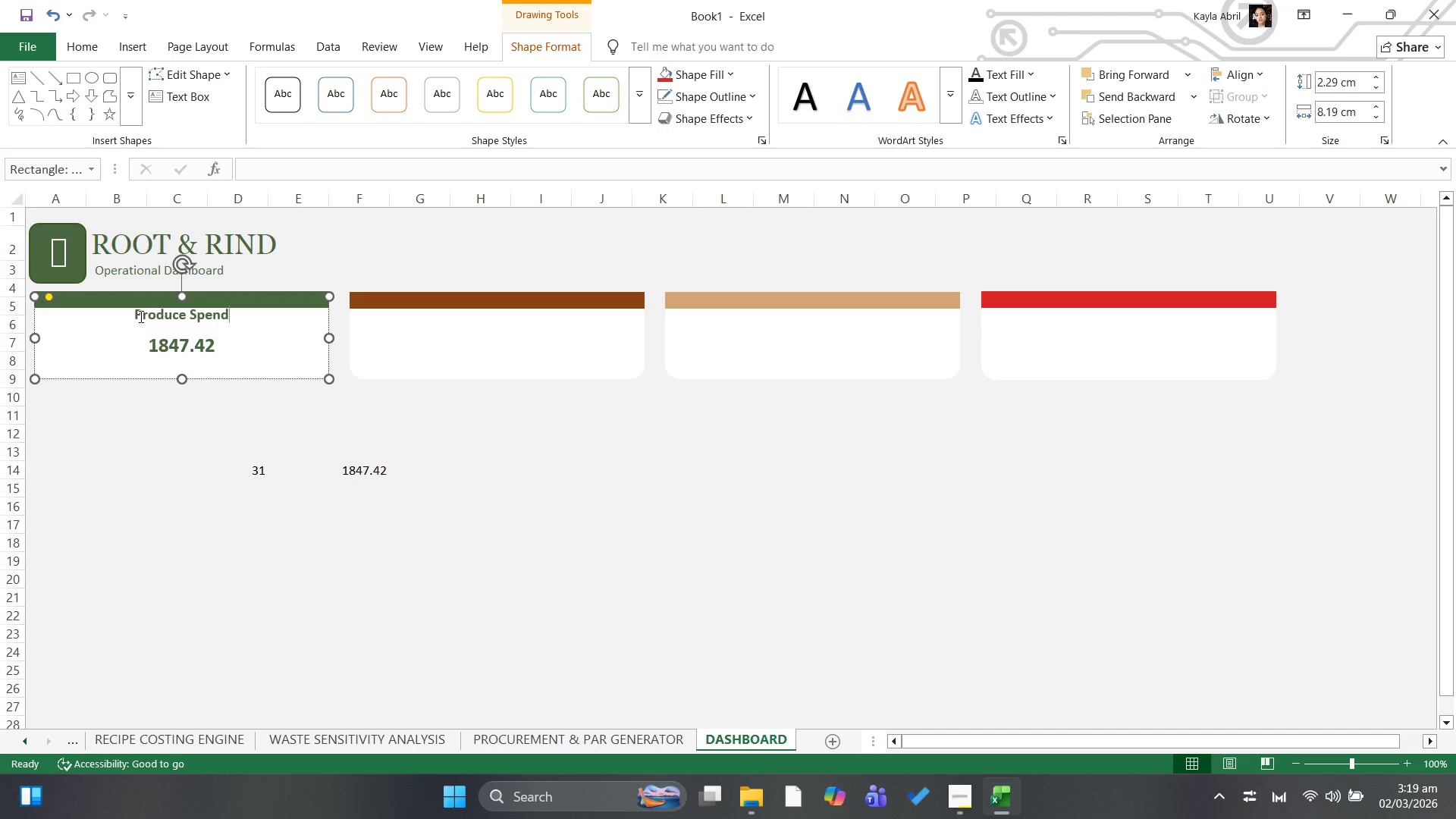 
left_click([133, 316])
 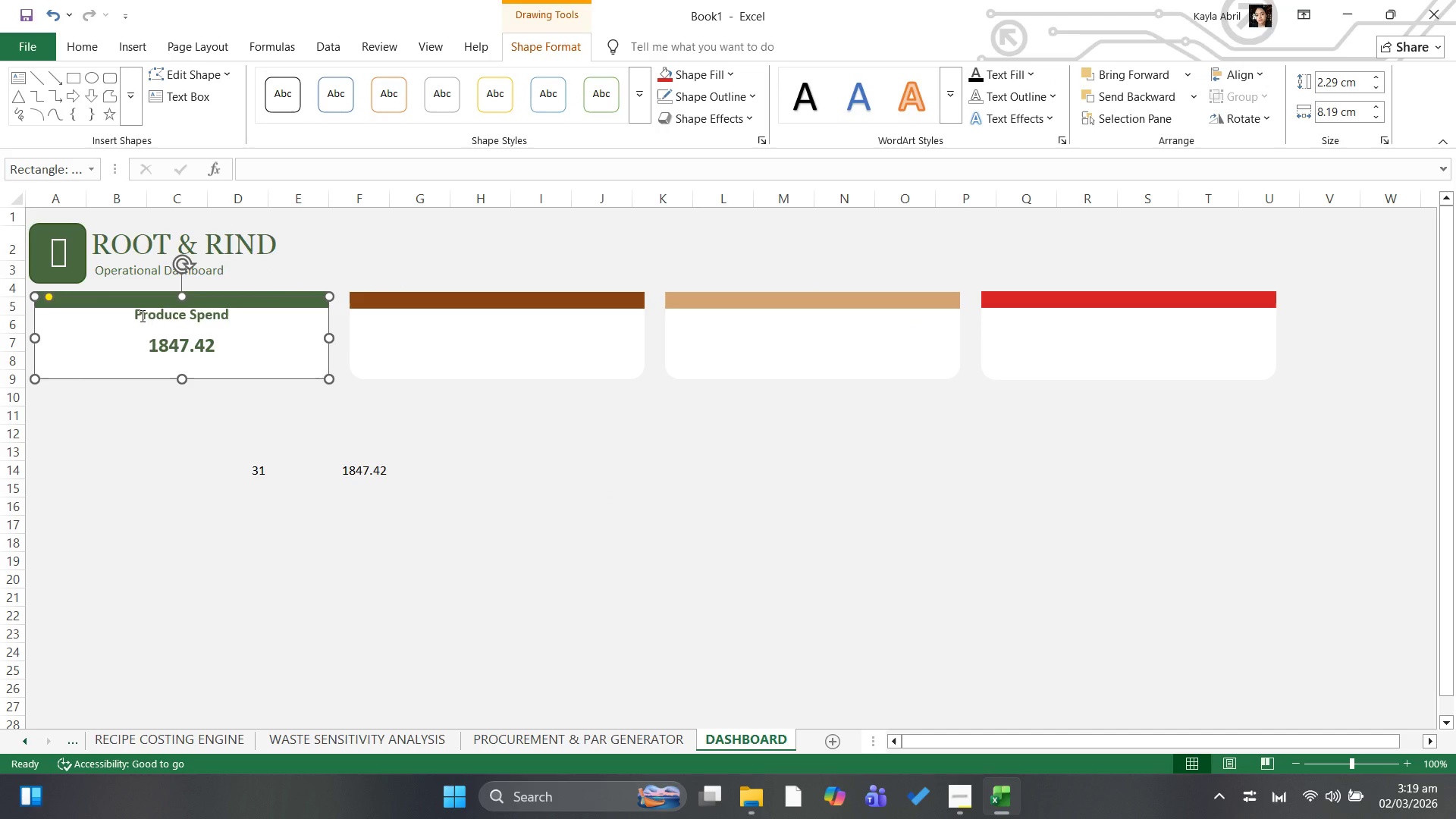 
left_click([141, 315])
 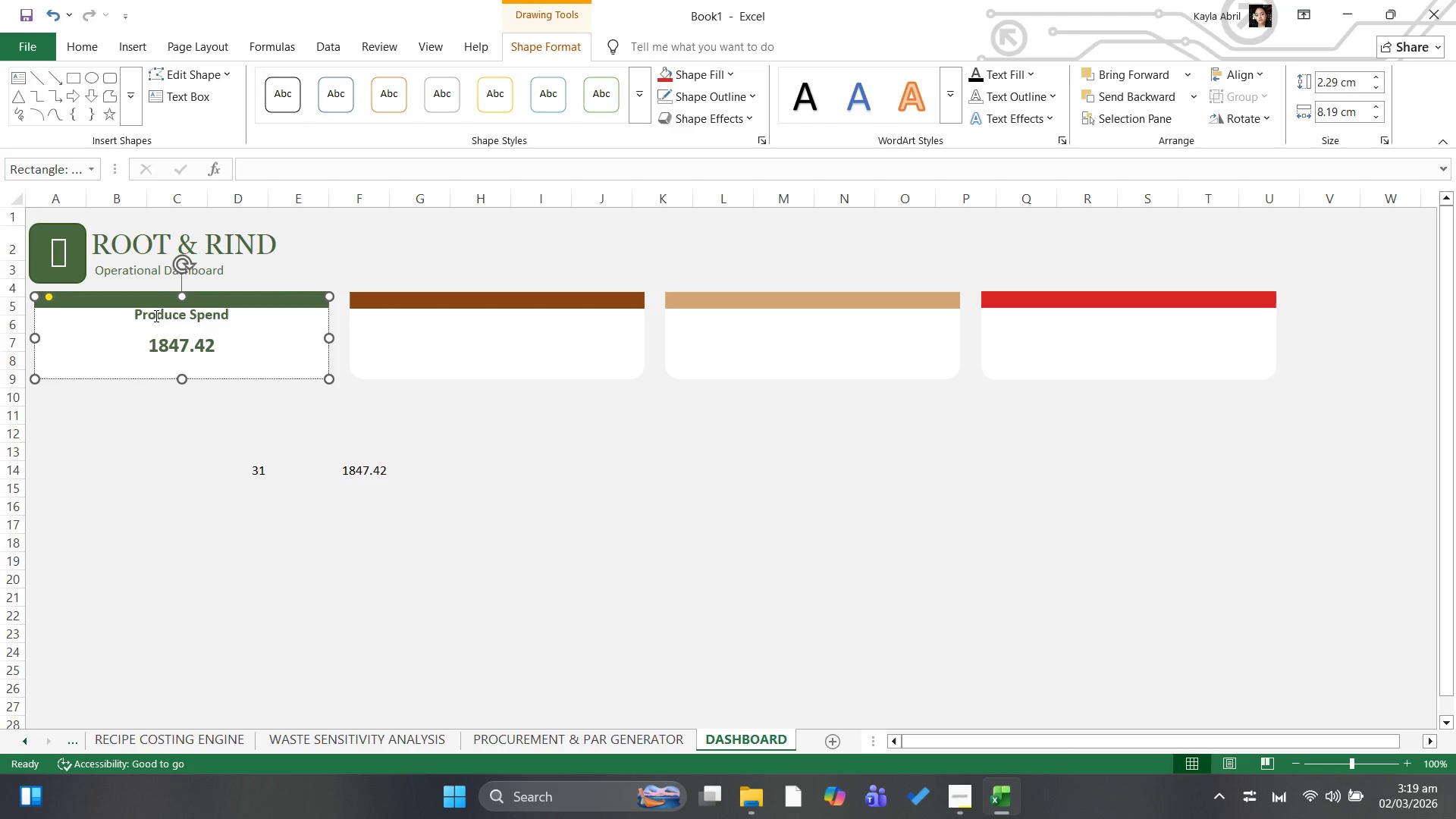 
key(ArrowLeft)
 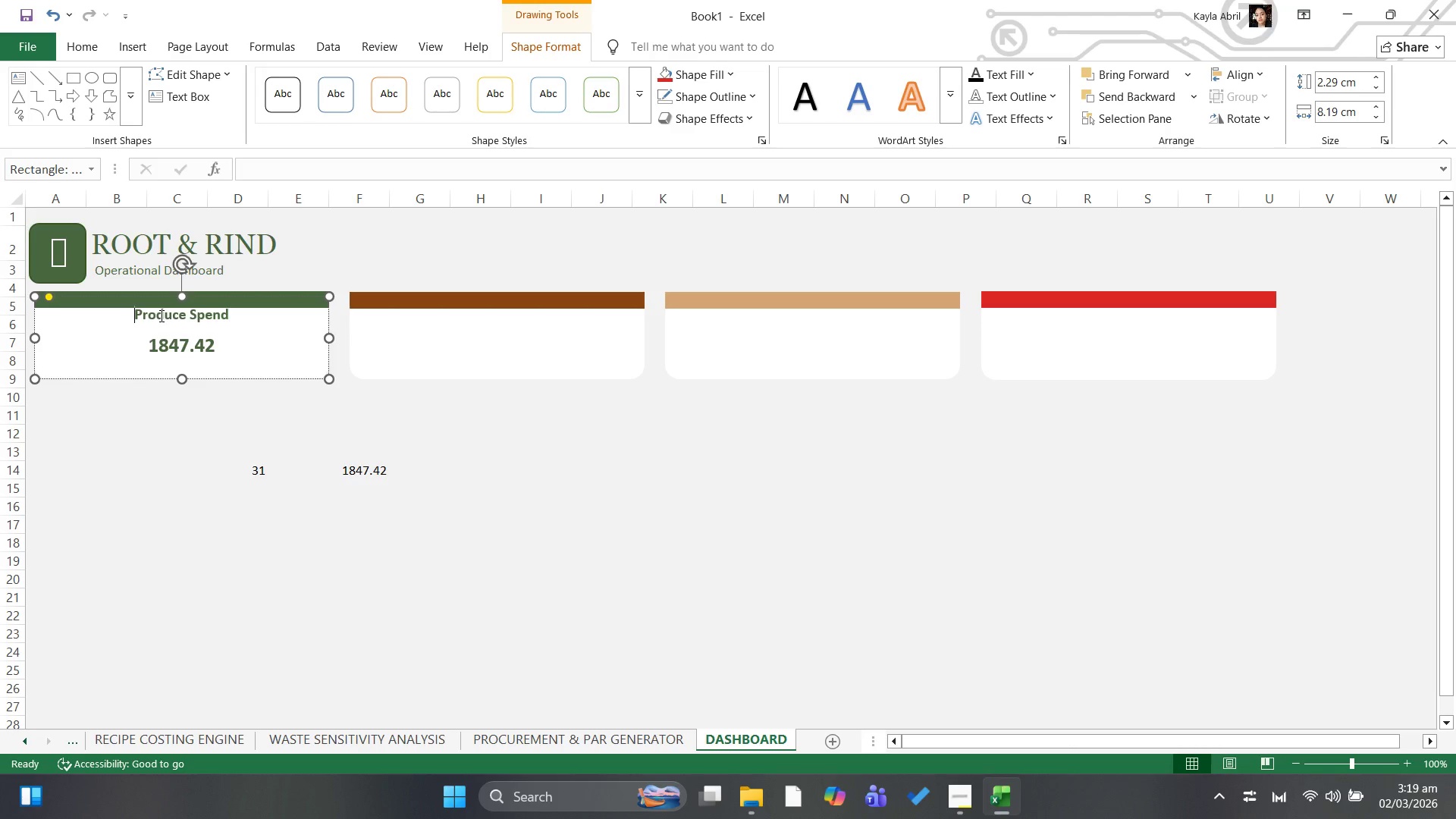 
key(Enter)
 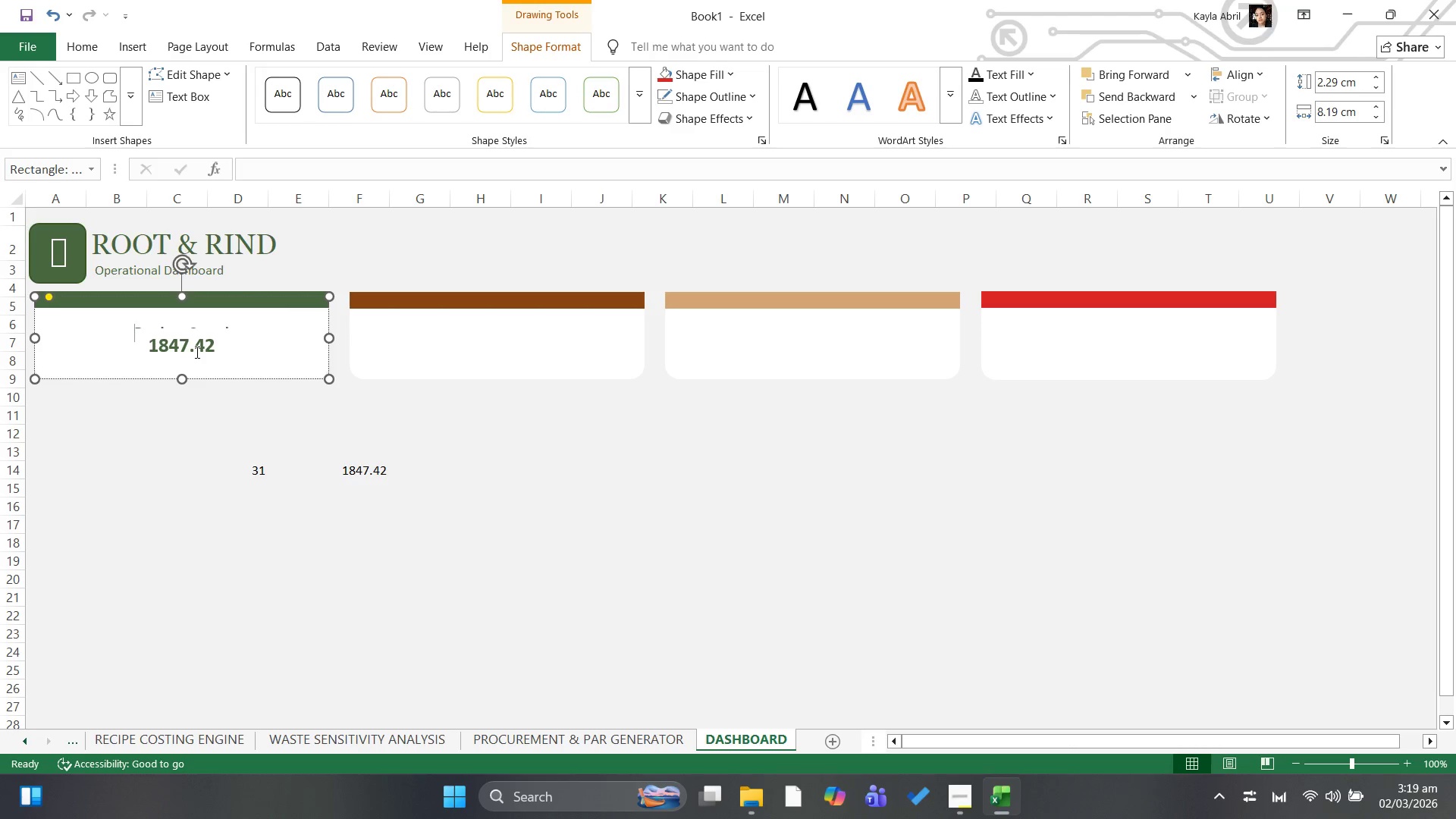 
left_click([199, 353])
 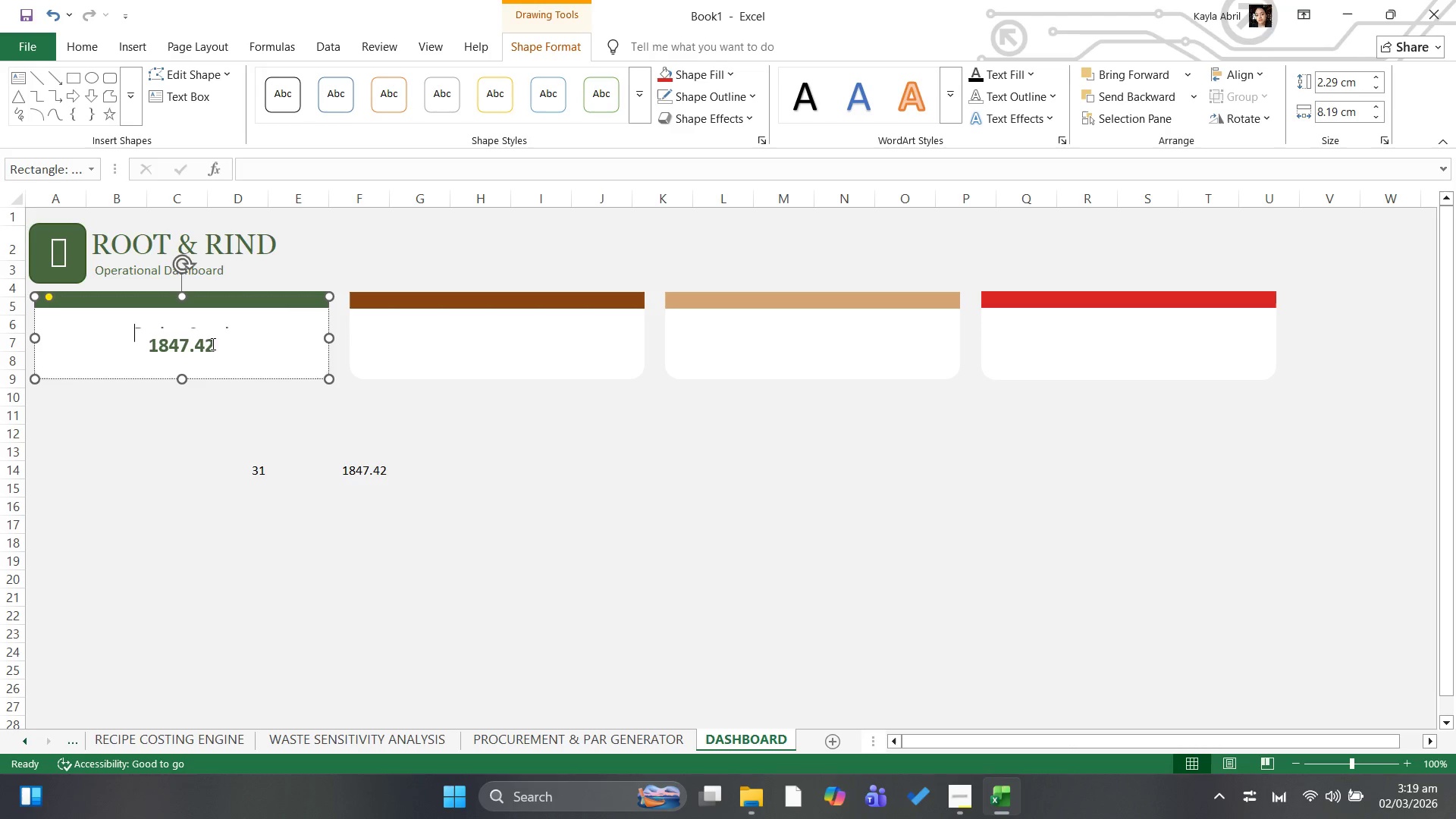 
key(Control+Z)
 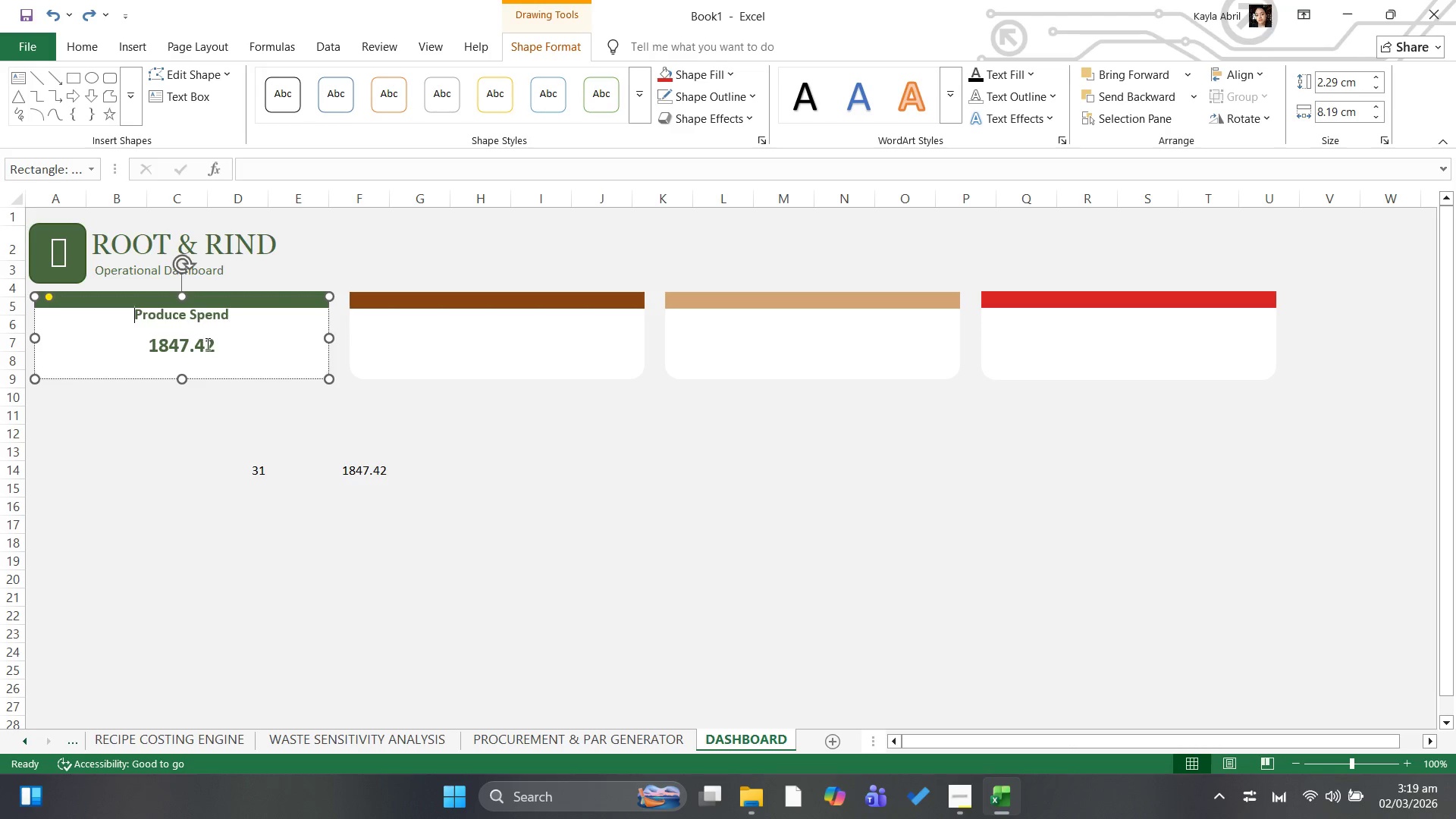 
double_click([206, 344])
 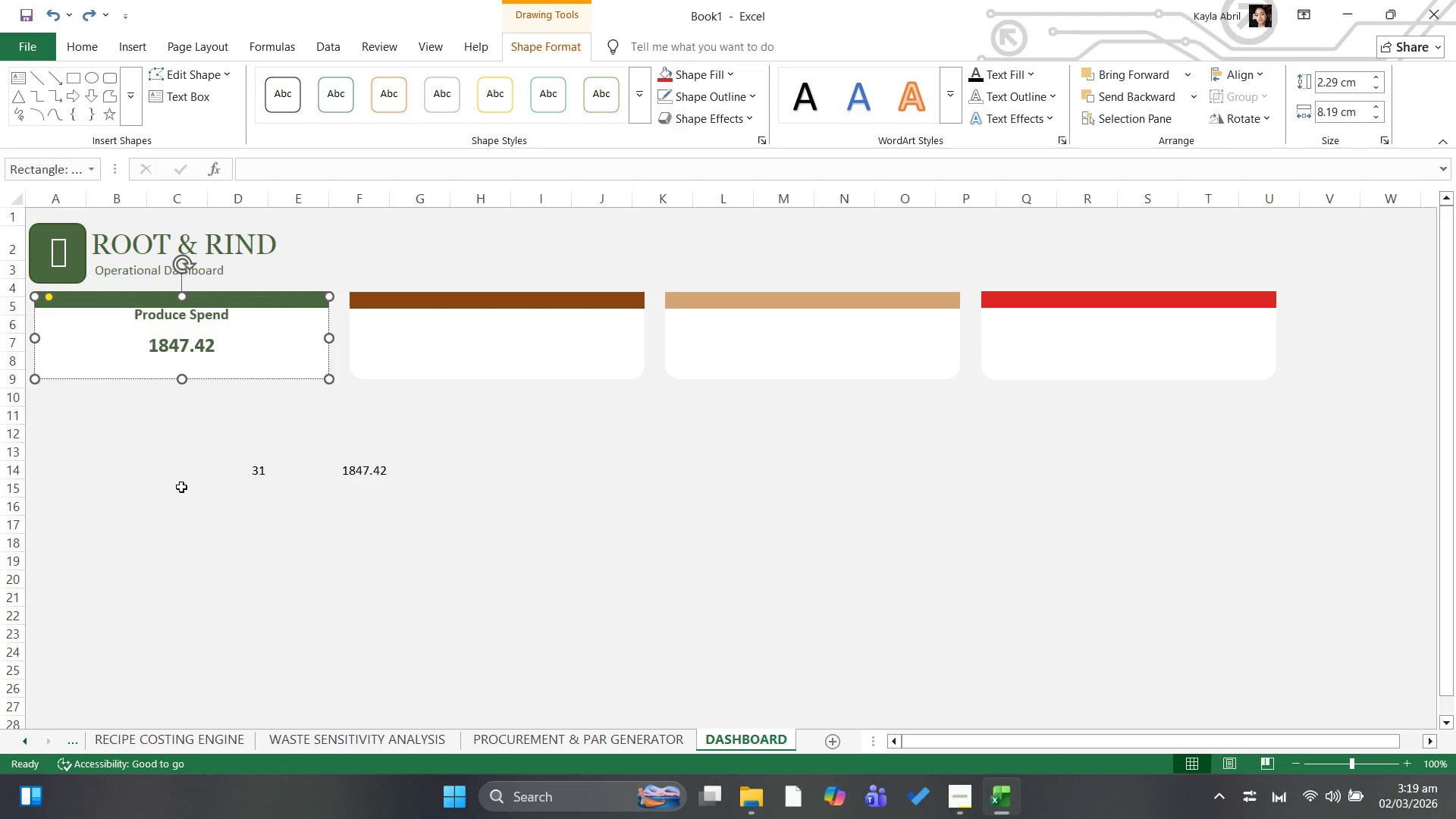 
left_click([180, 487])
 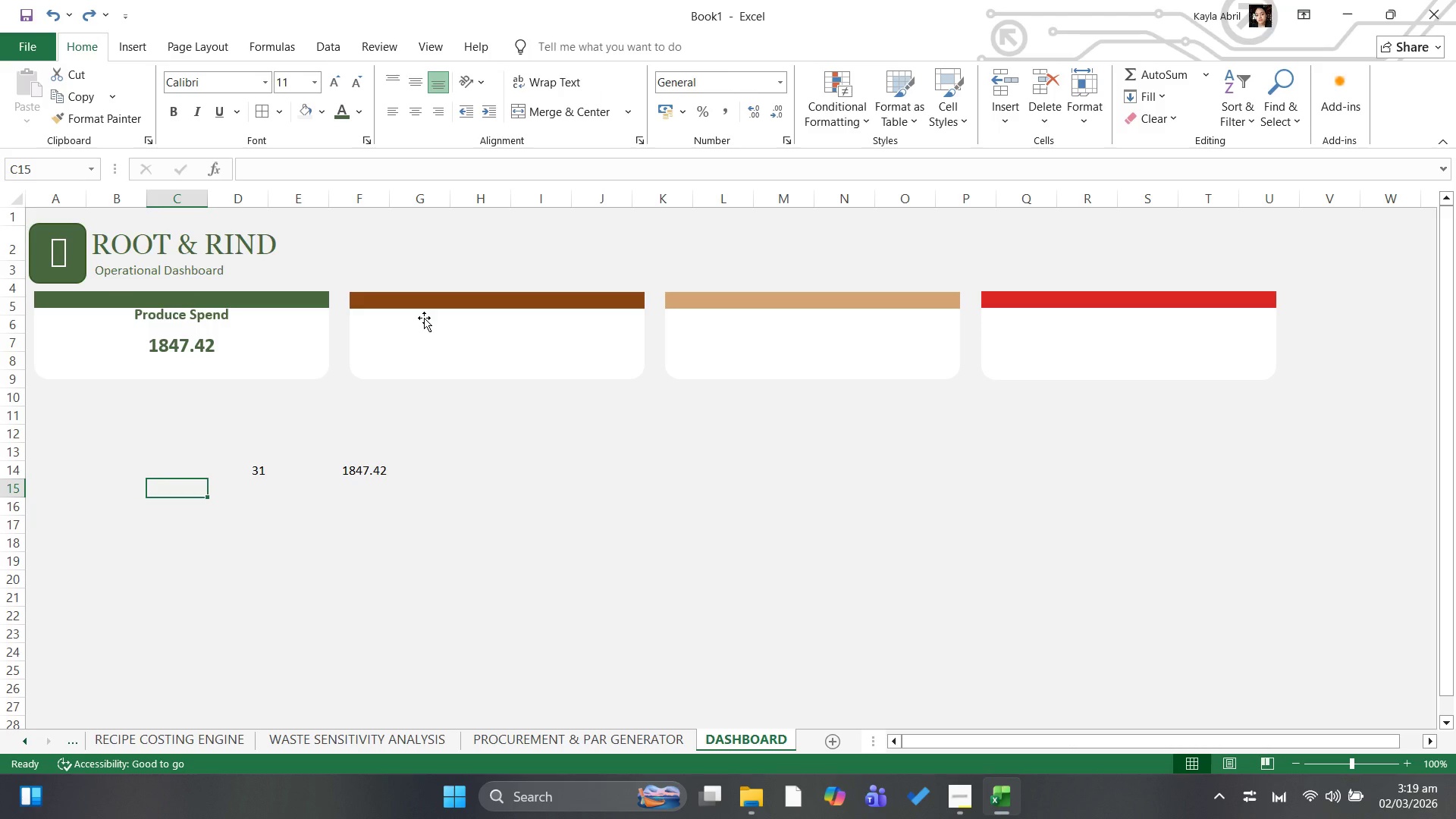 
left_click([424, 318])
 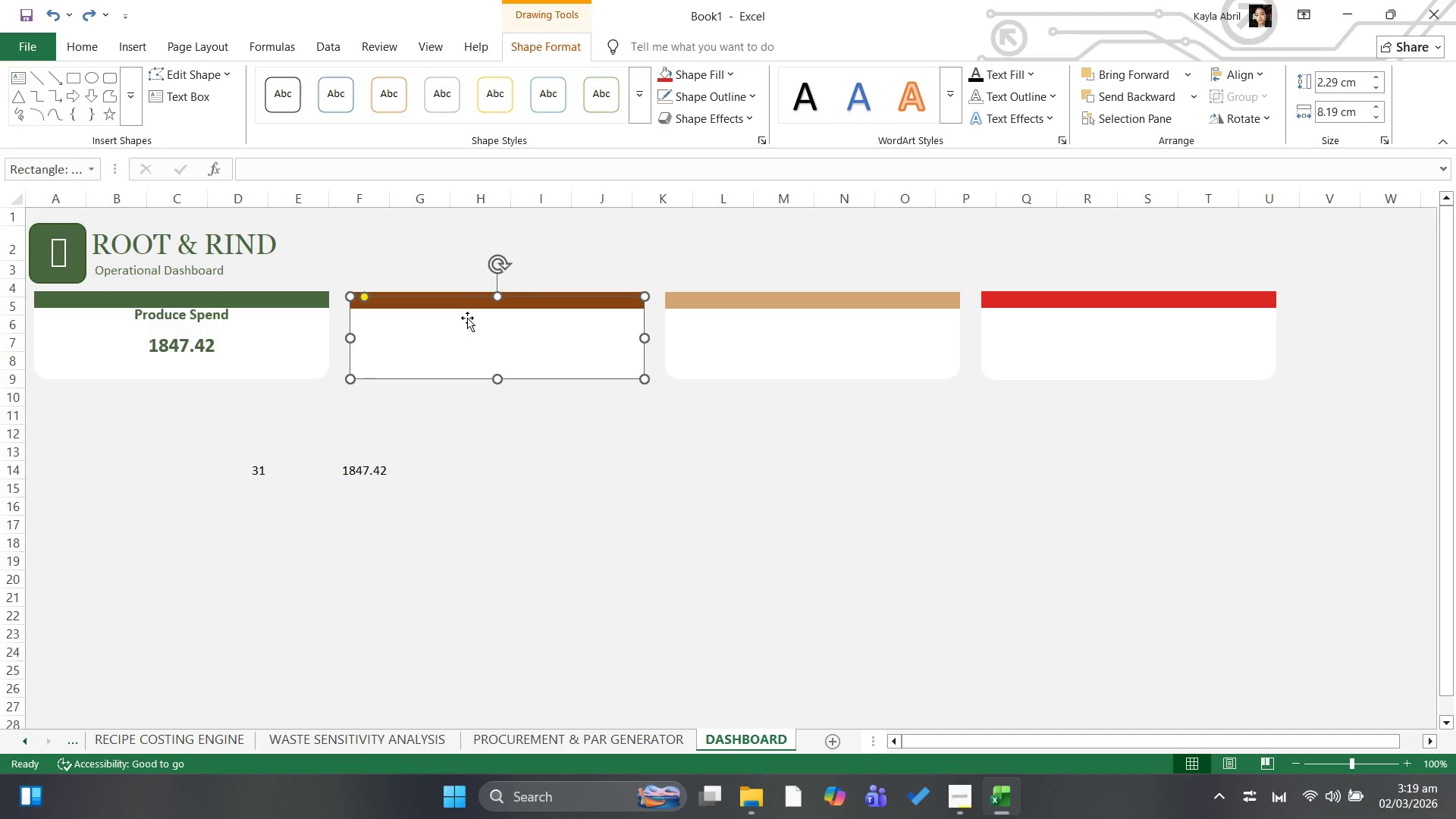 
double_click([467, 316])
 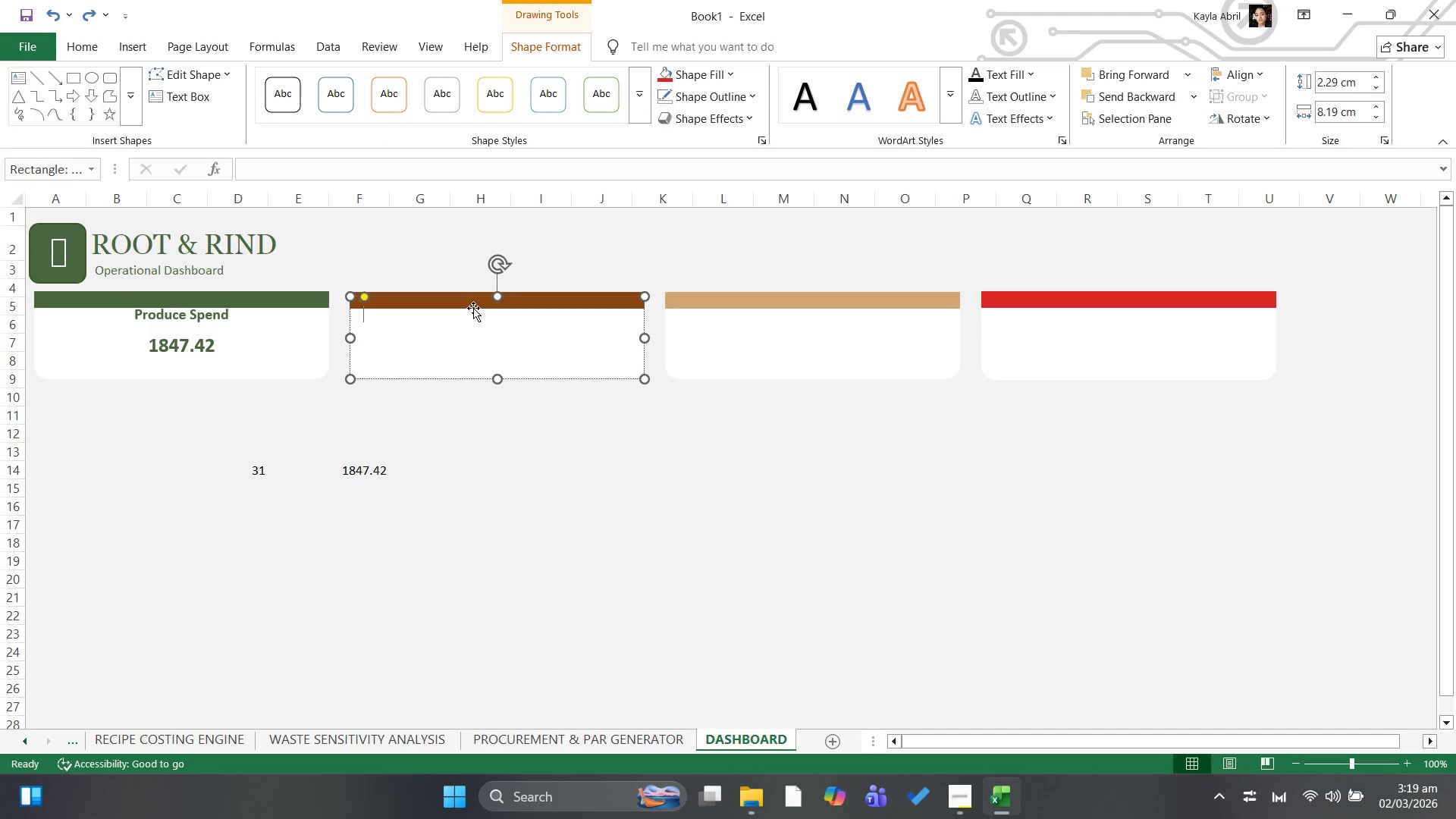 
type(Protein Spend)
 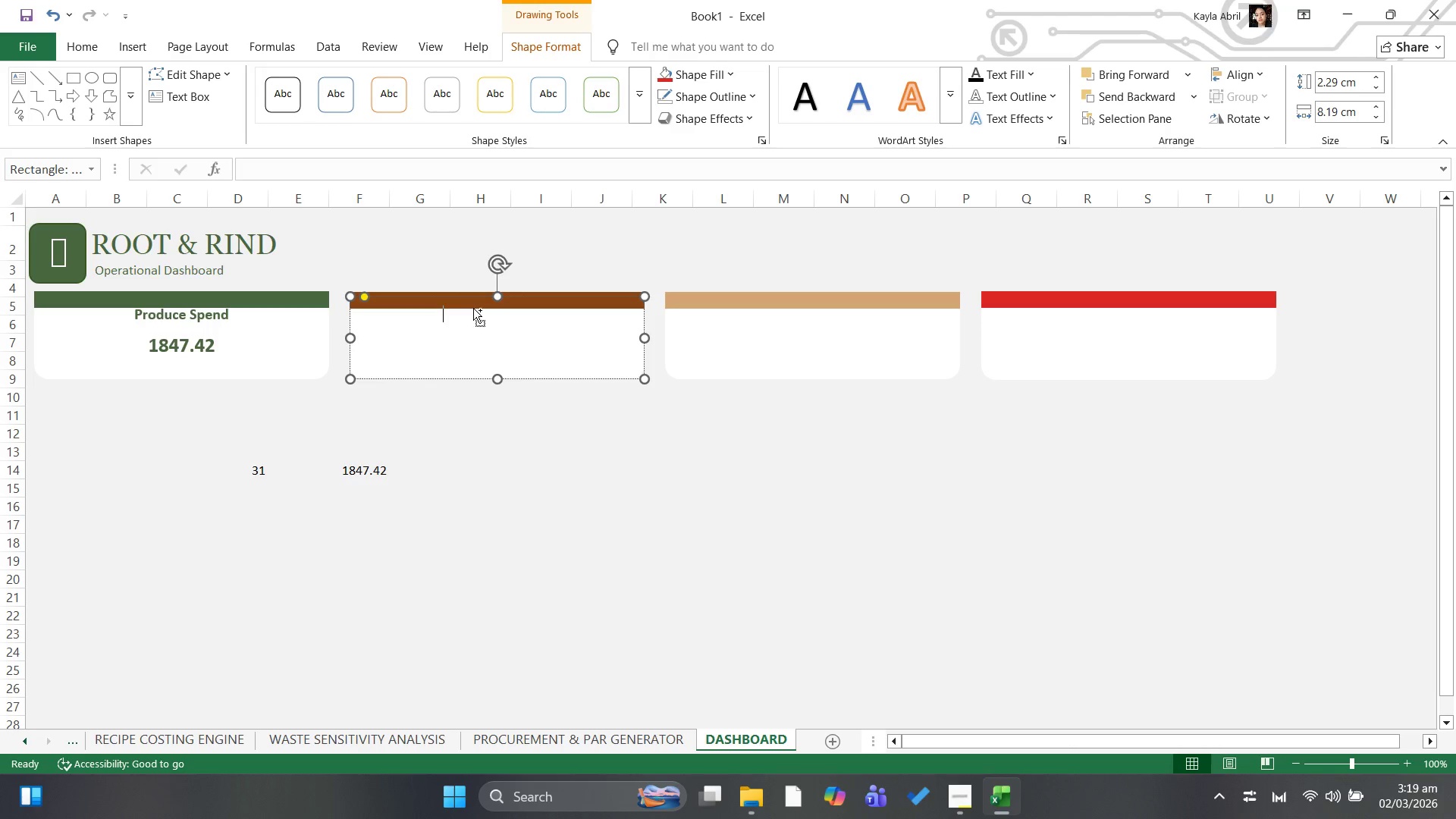 
key(Control+A)
 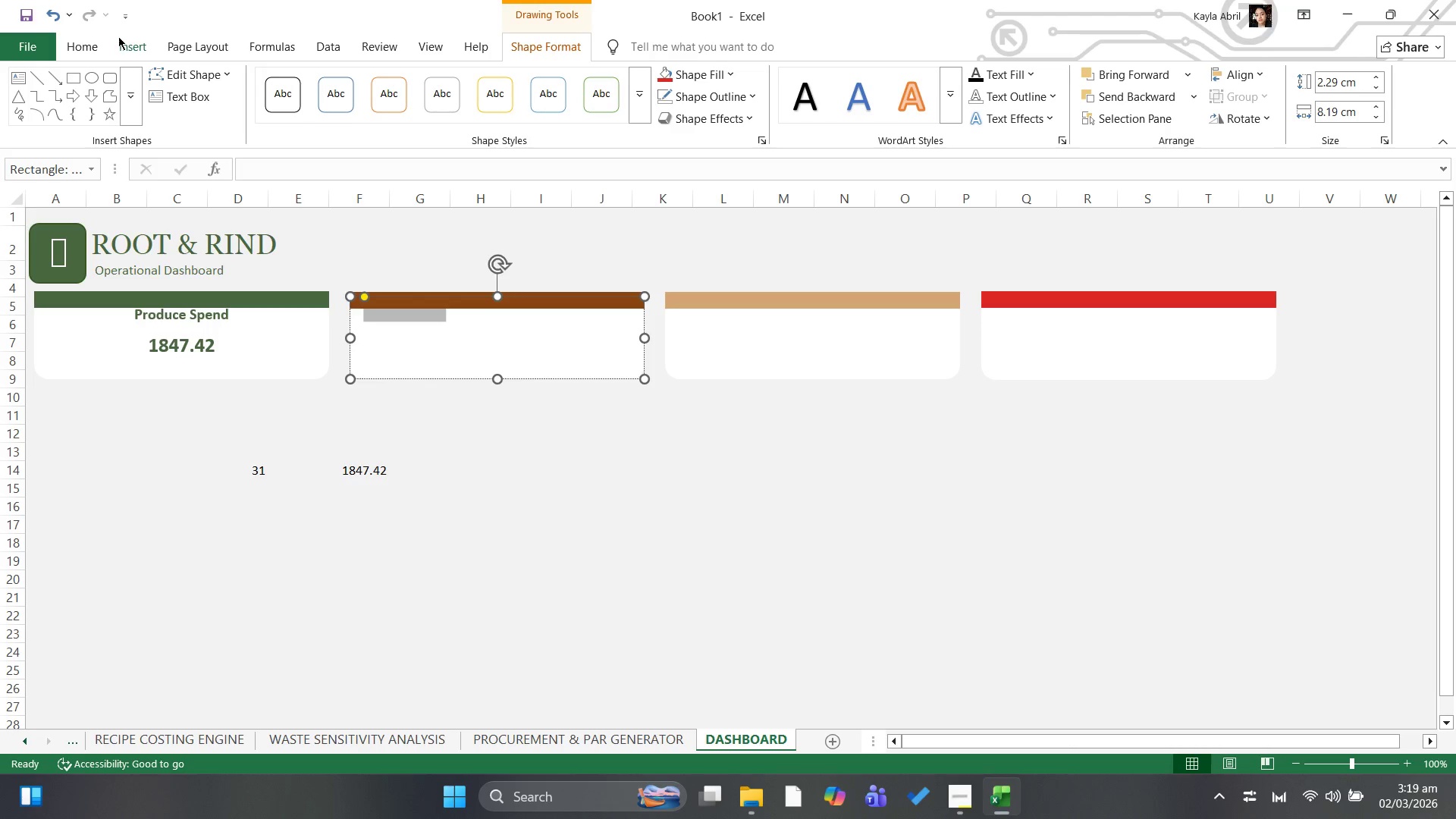 
left_click([95, 45])
 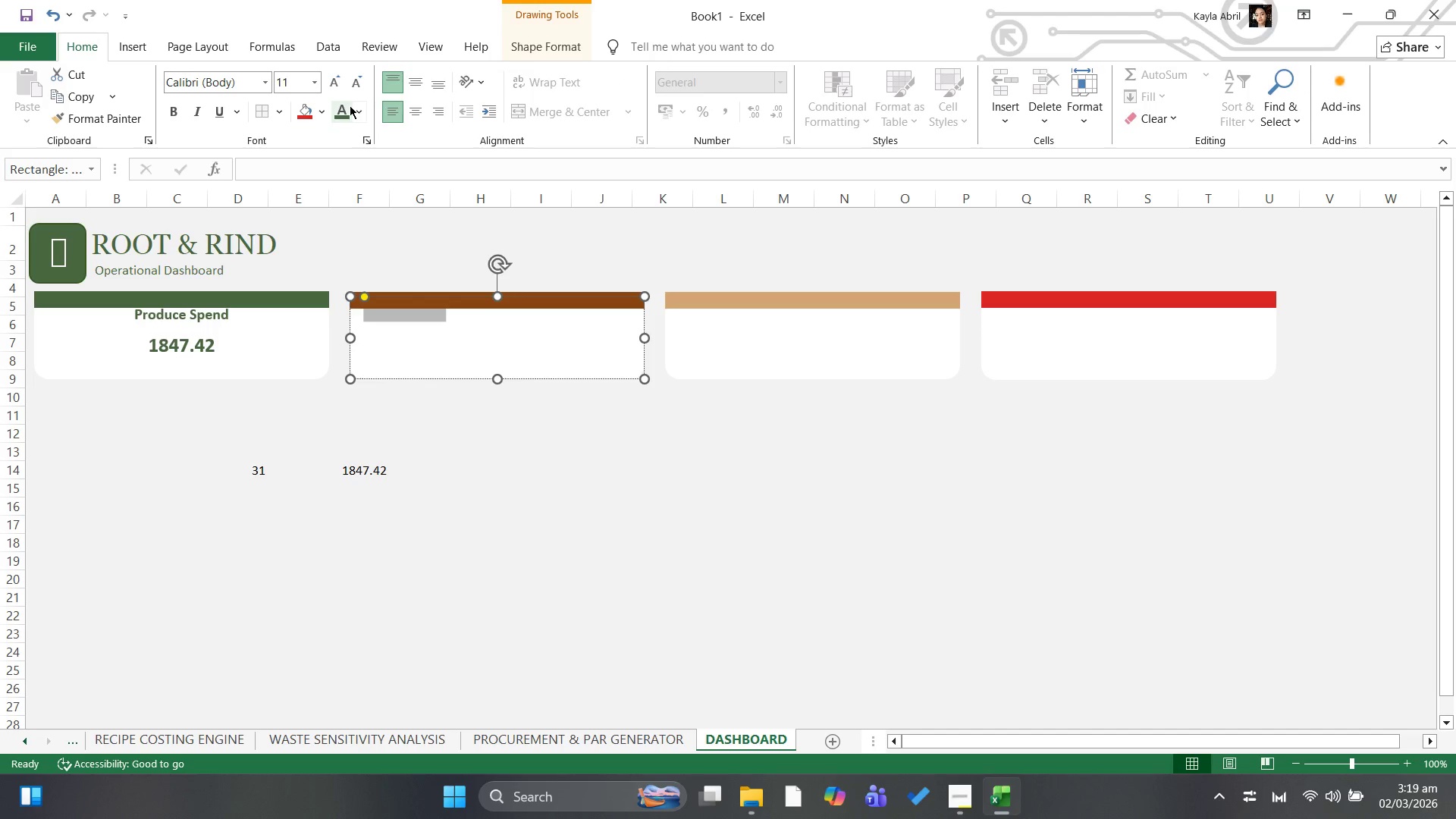 
left_click([345, 105])
 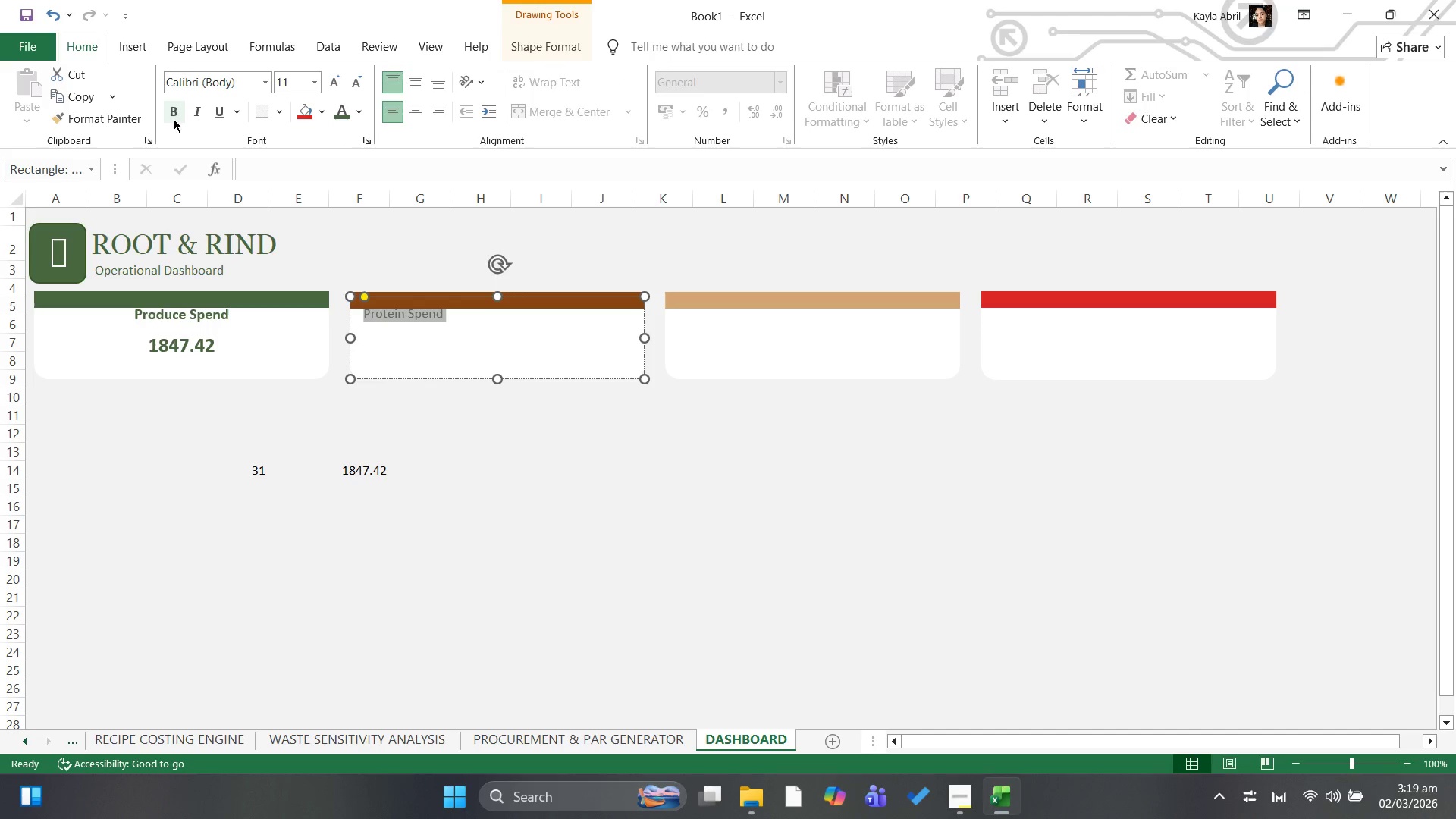 
left_click([171, 115])
 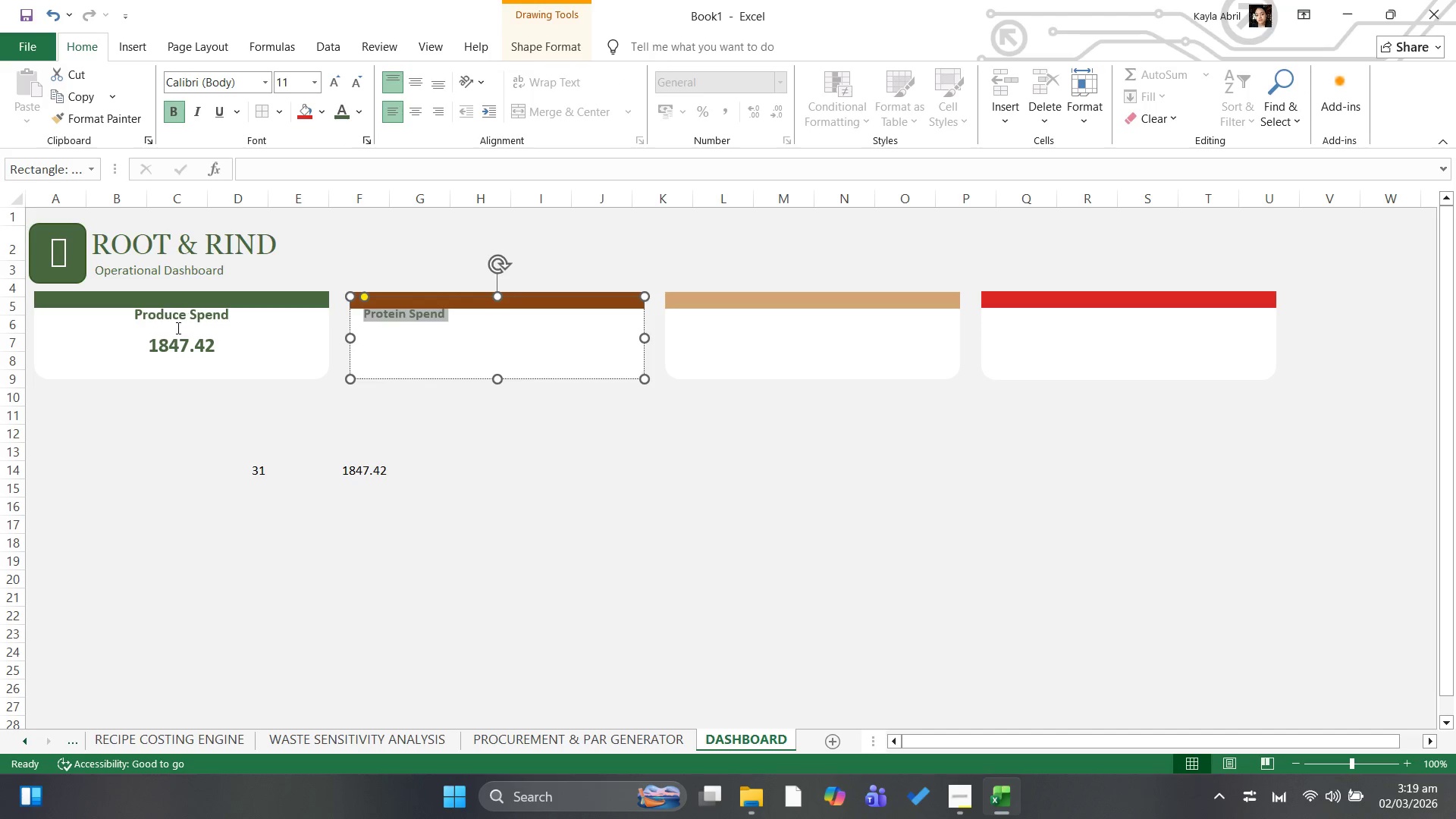 
left_click([192, 317])
 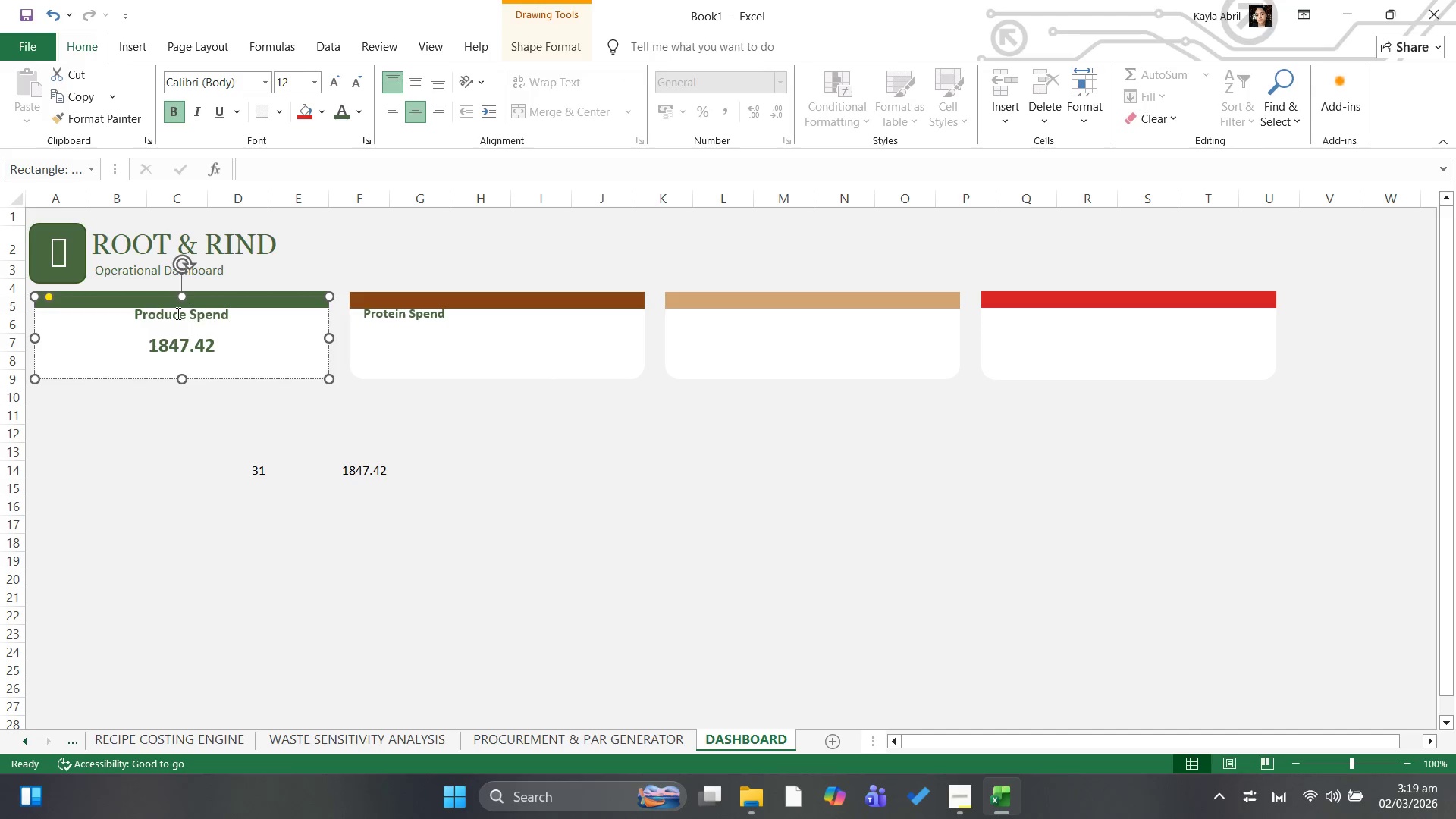 
left_click([177, 313])
 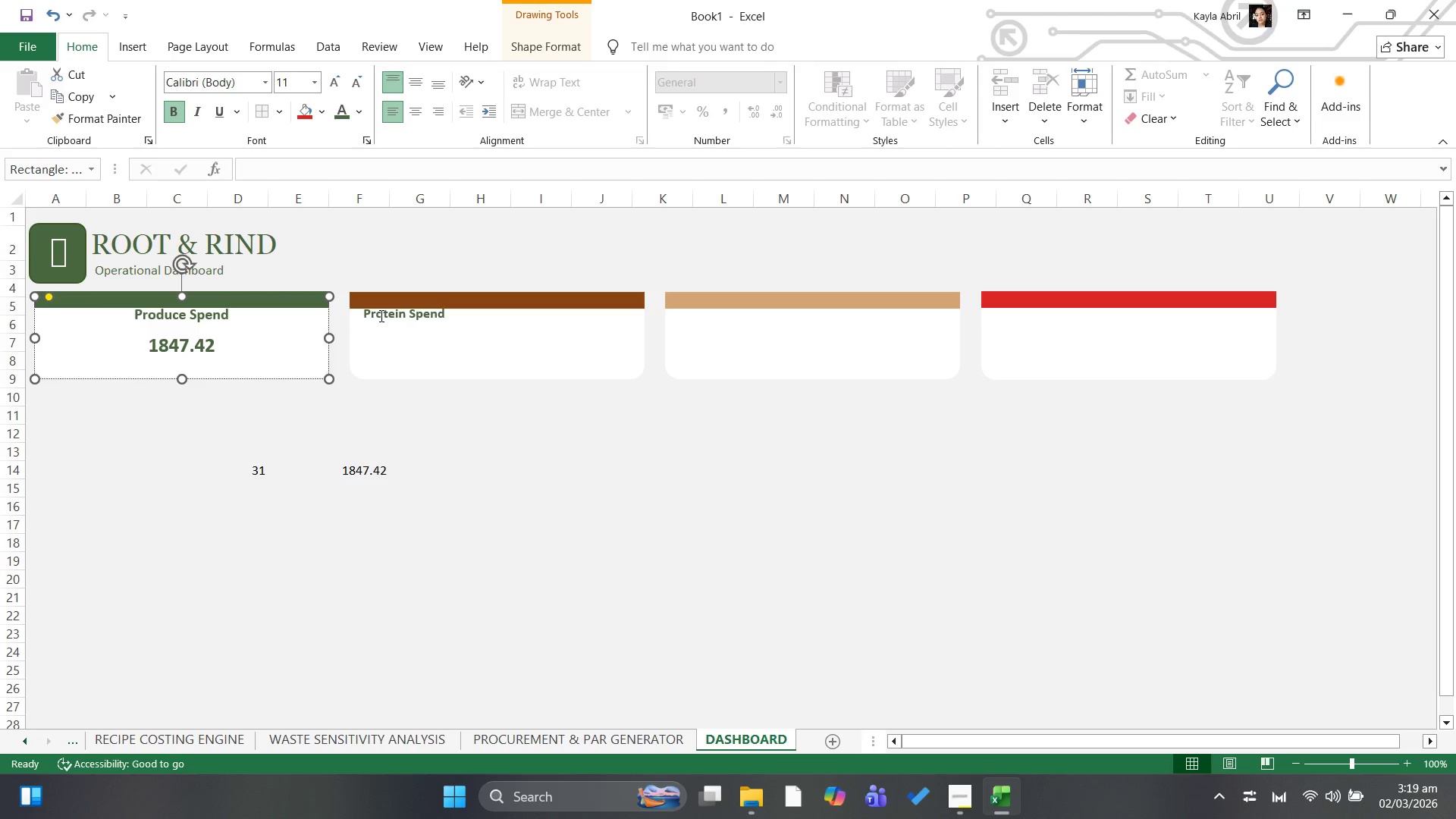 
left_click([380, 315])
 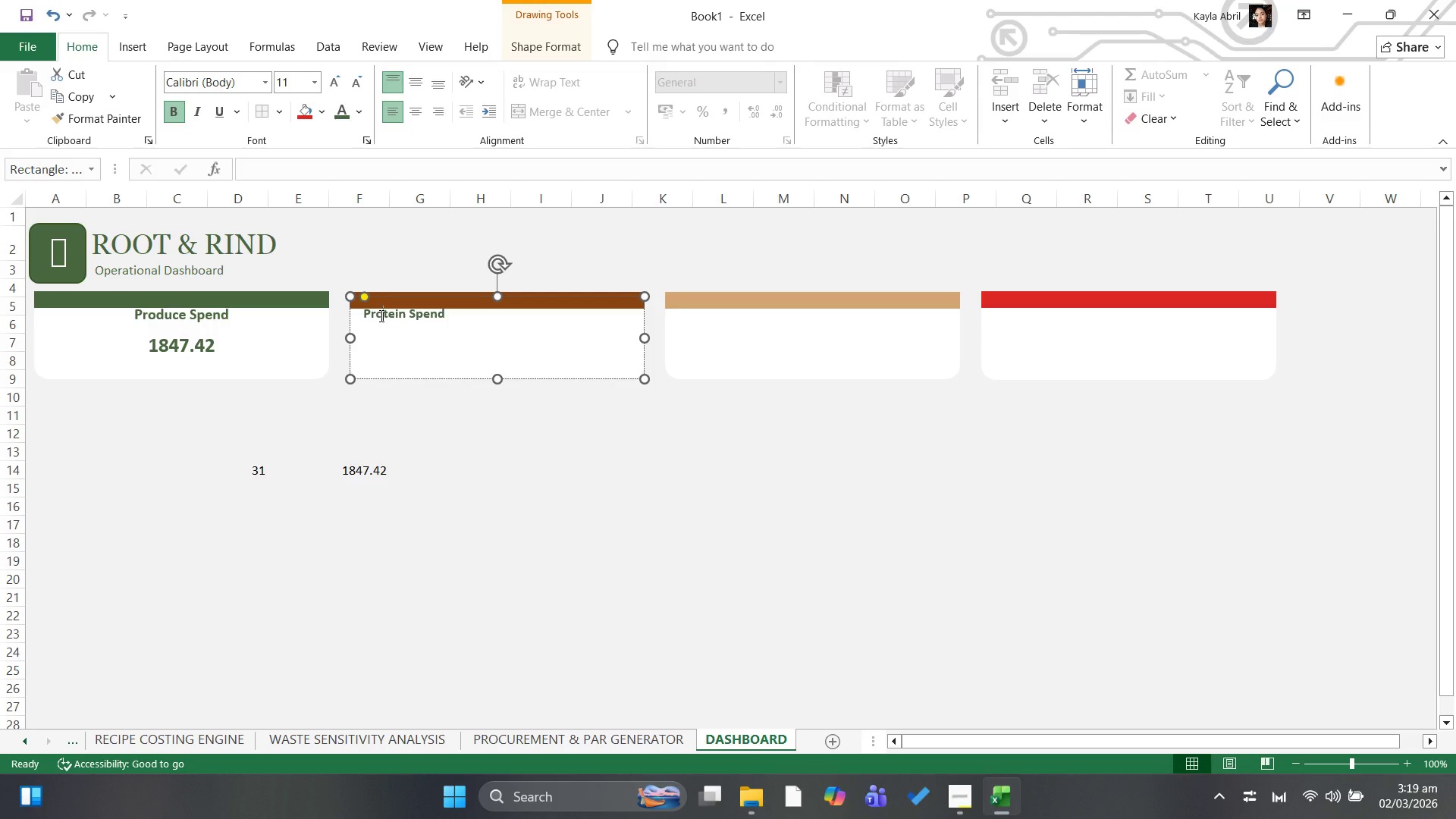 
key(Control+A)
 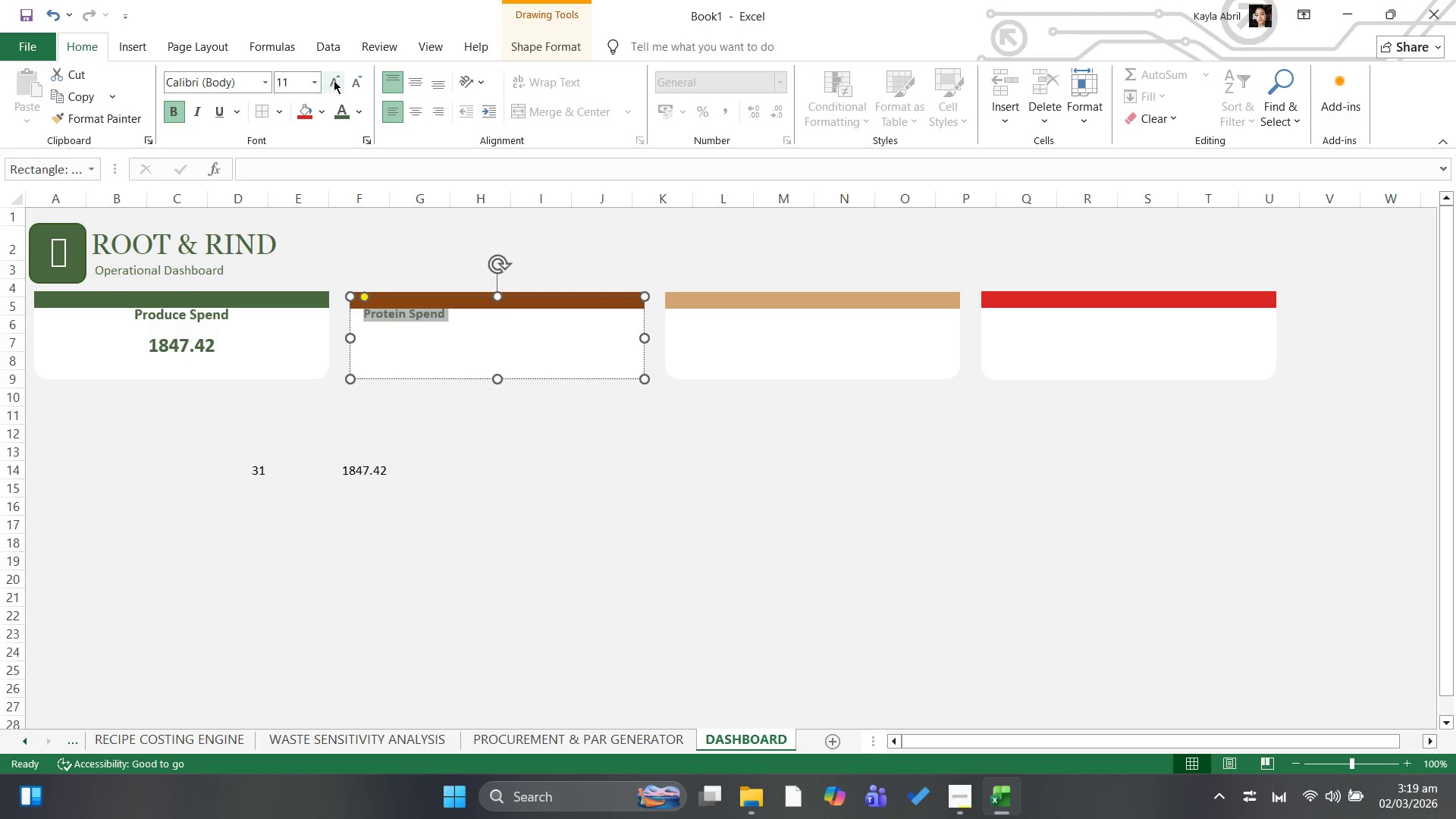 
left_click([336, 81])
 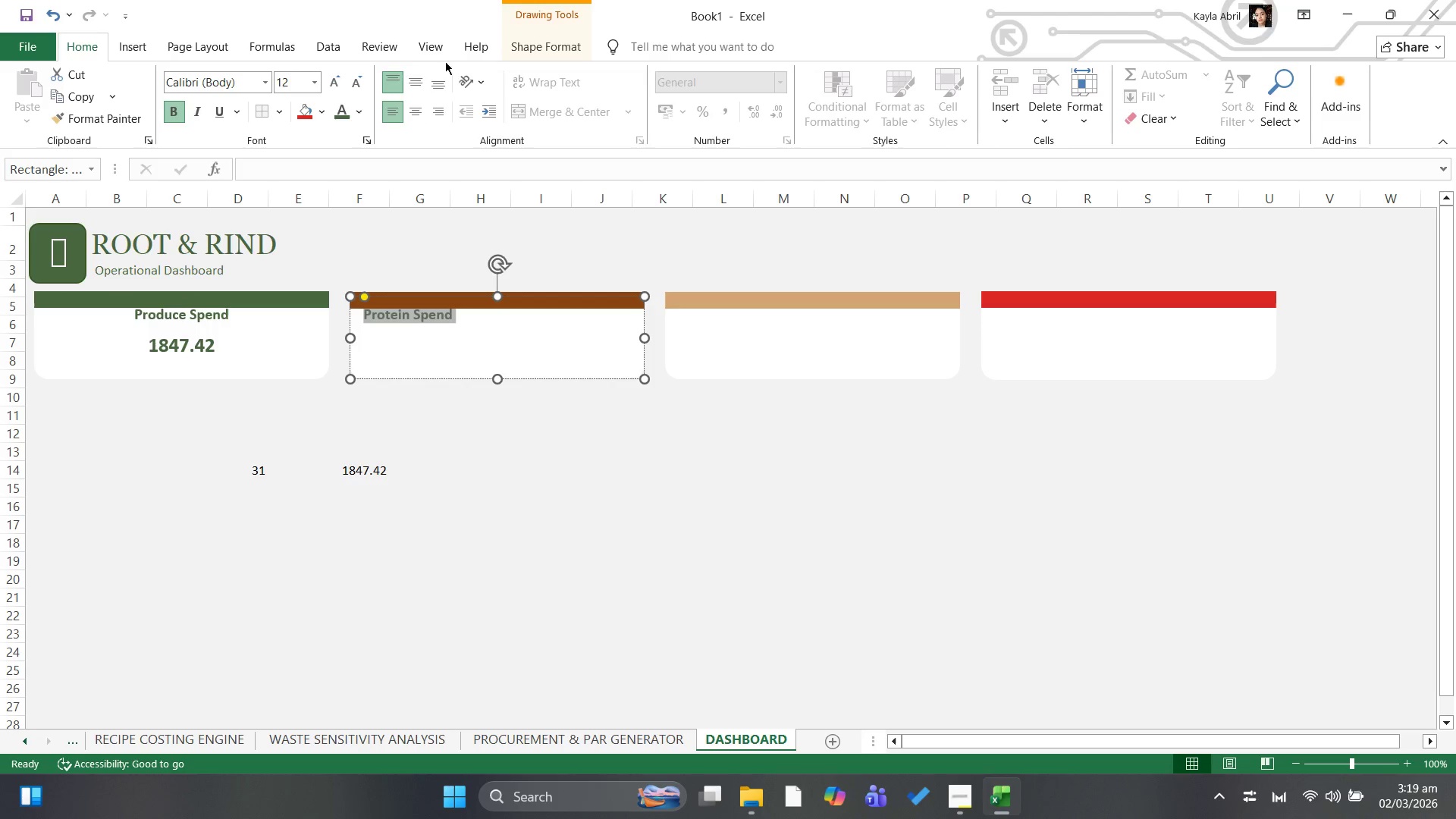 
left_click([419, 78])
 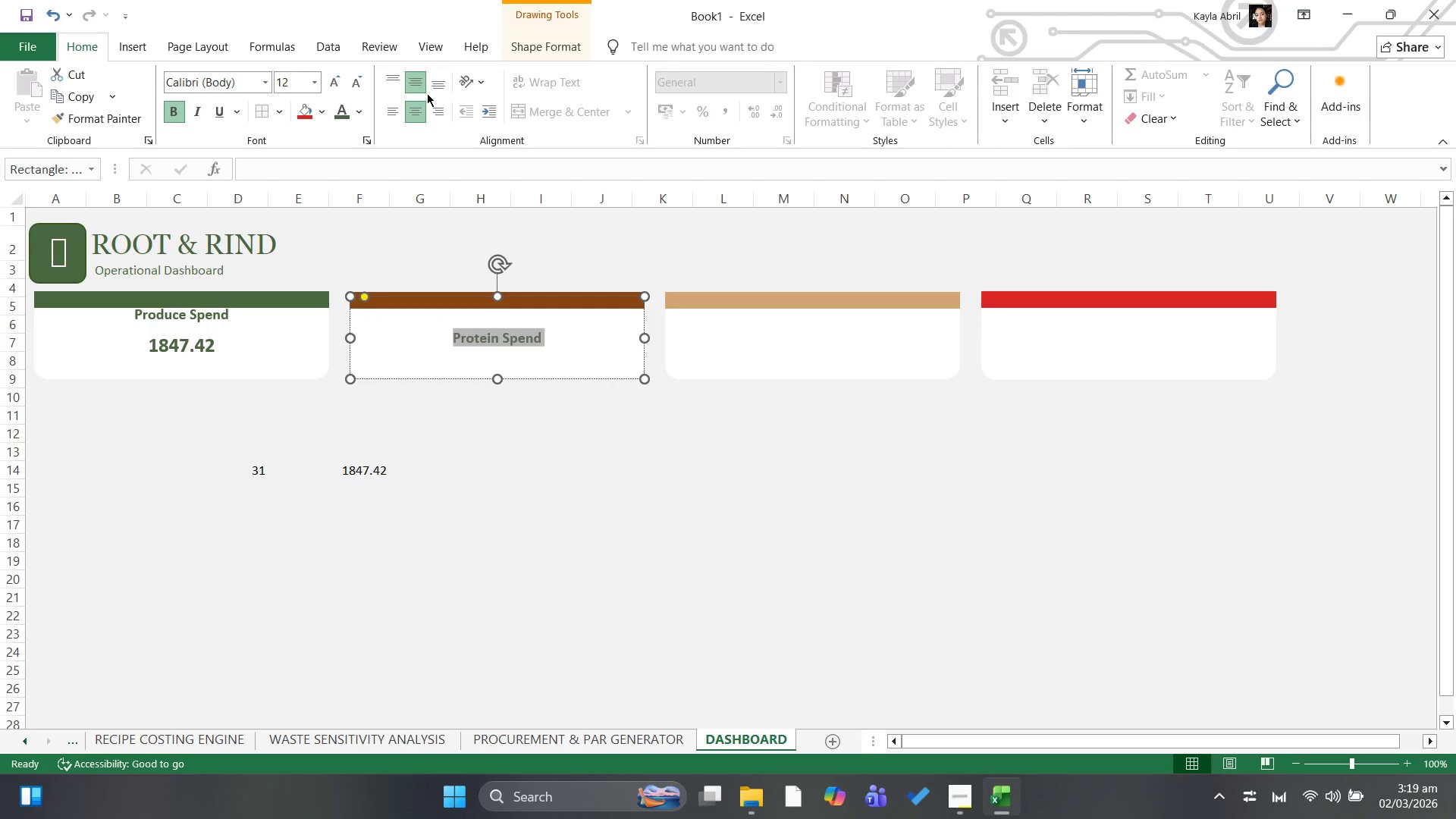 
left_click([418, 79])
 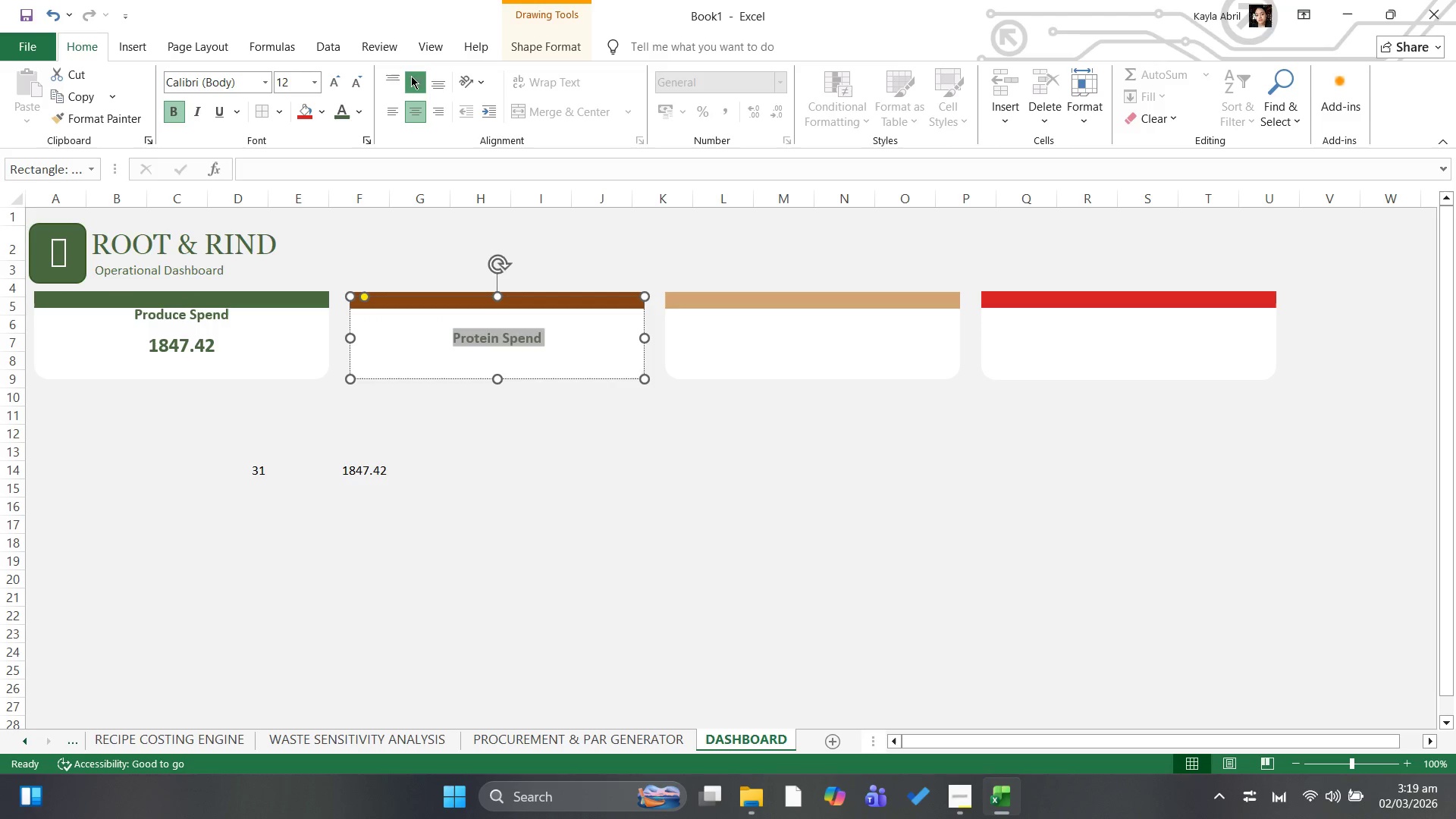 
left_click([396, 70])
 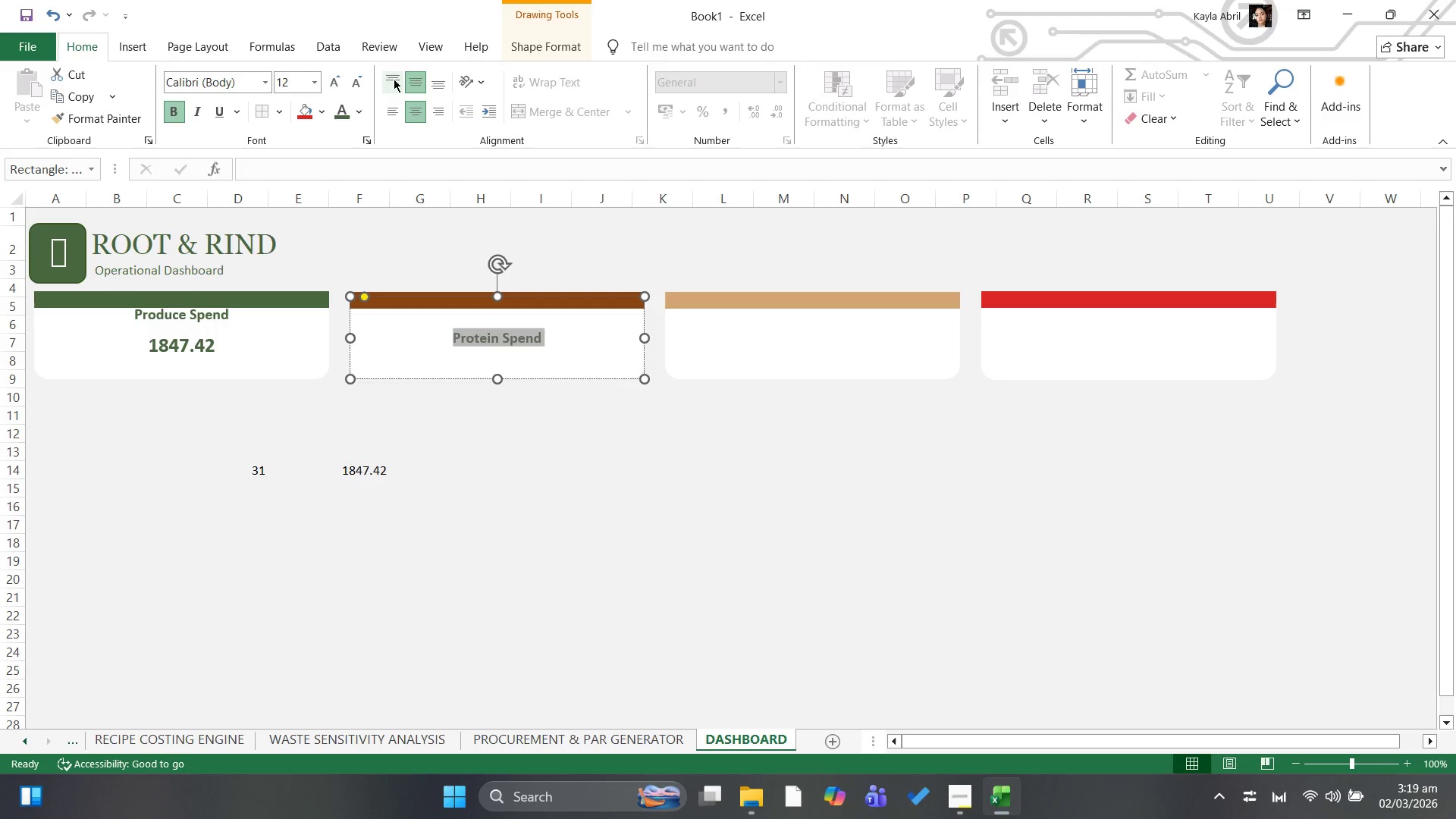 
left_click([394, 79])
 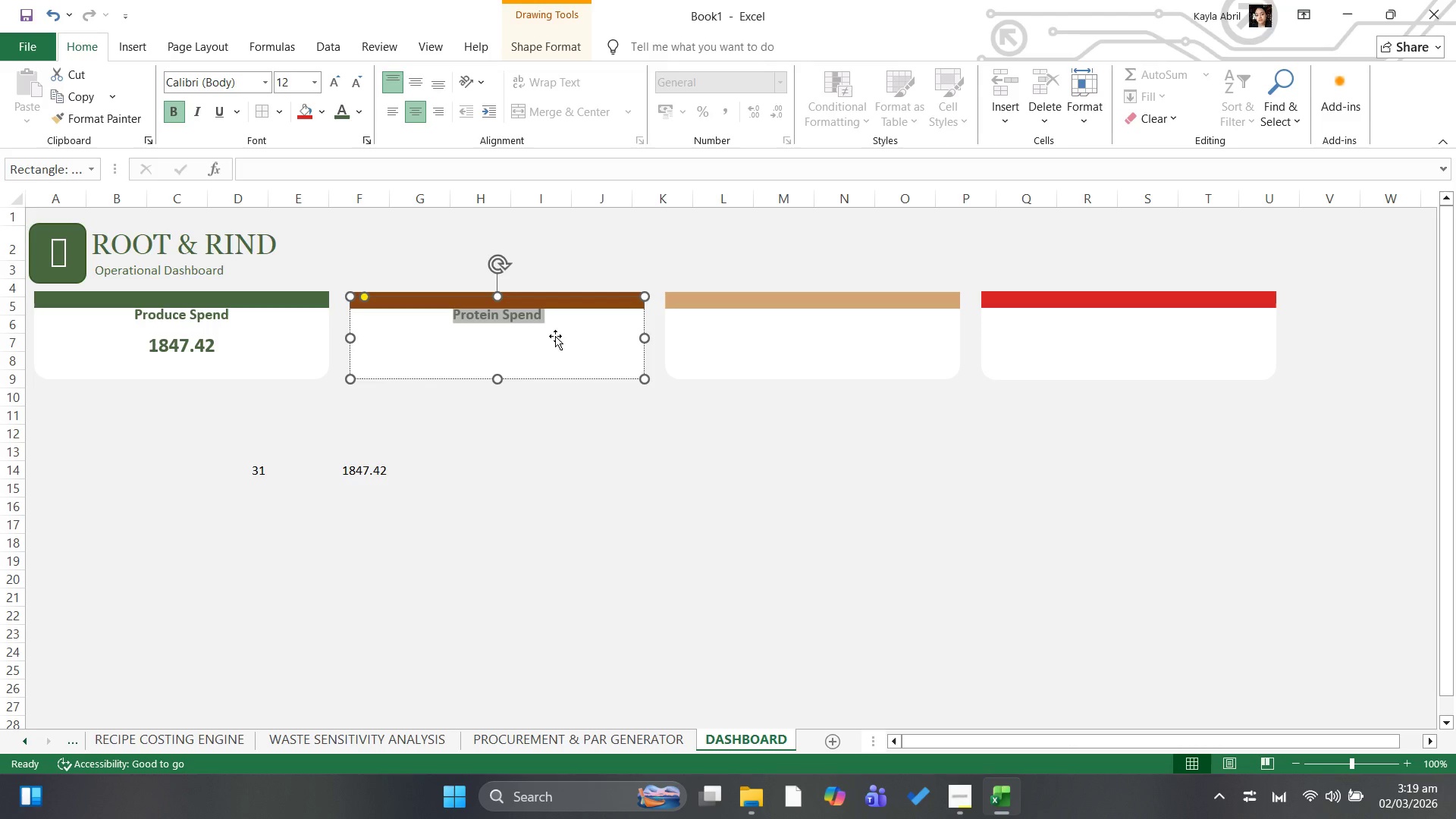 
left_click([557, 336])
 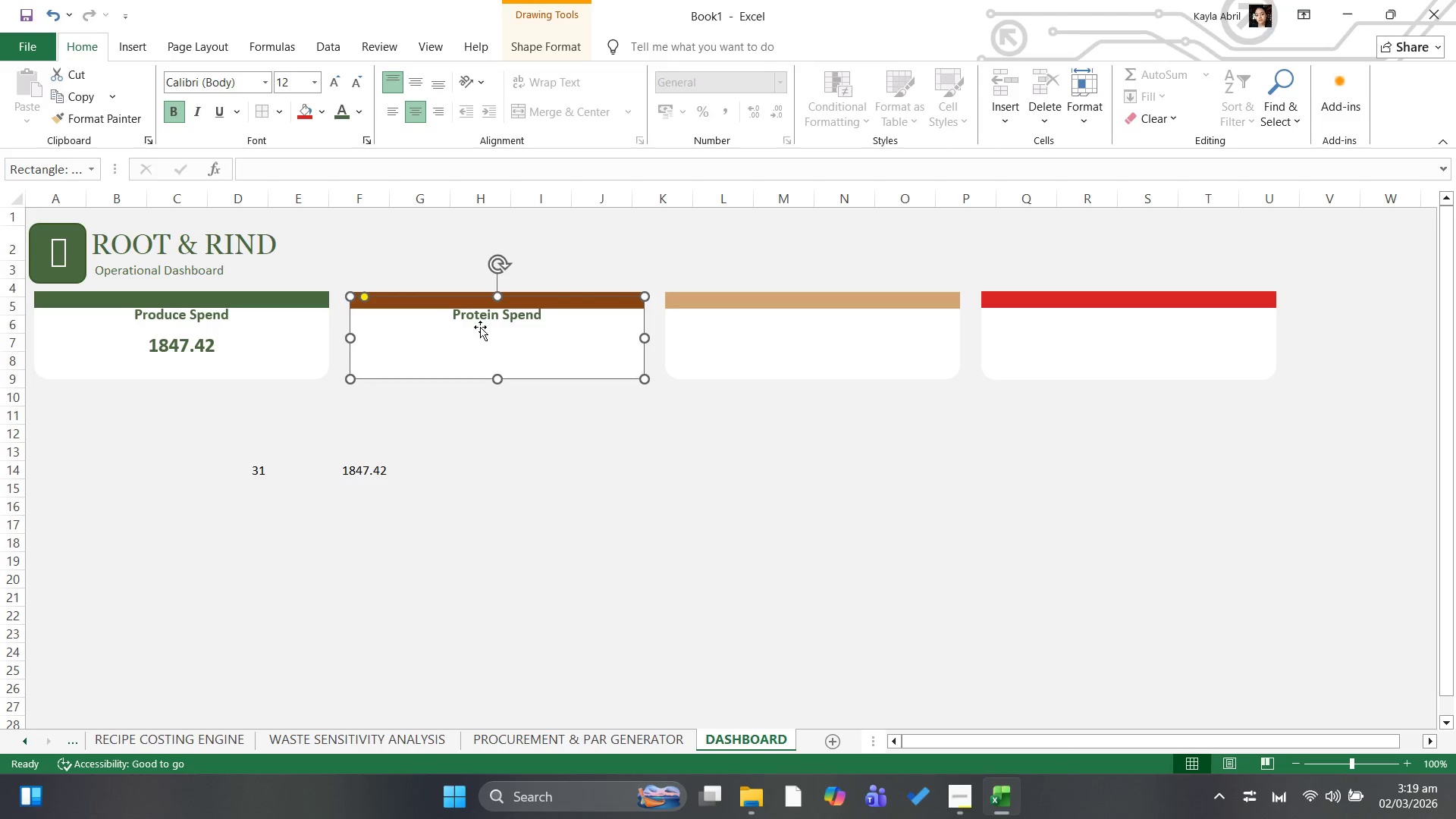 
left_click([482, 325])
 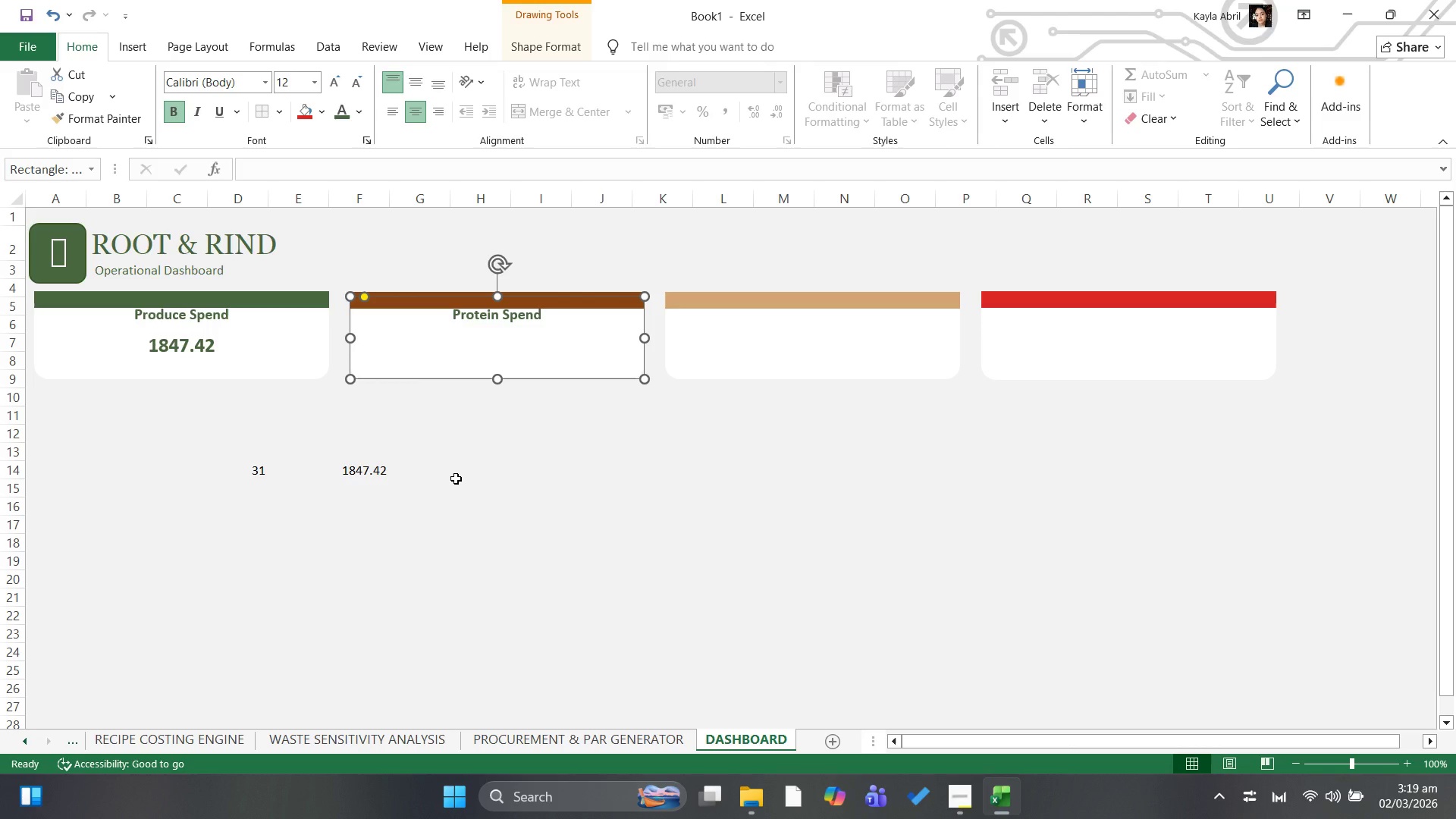 
left_click([456, 479])
 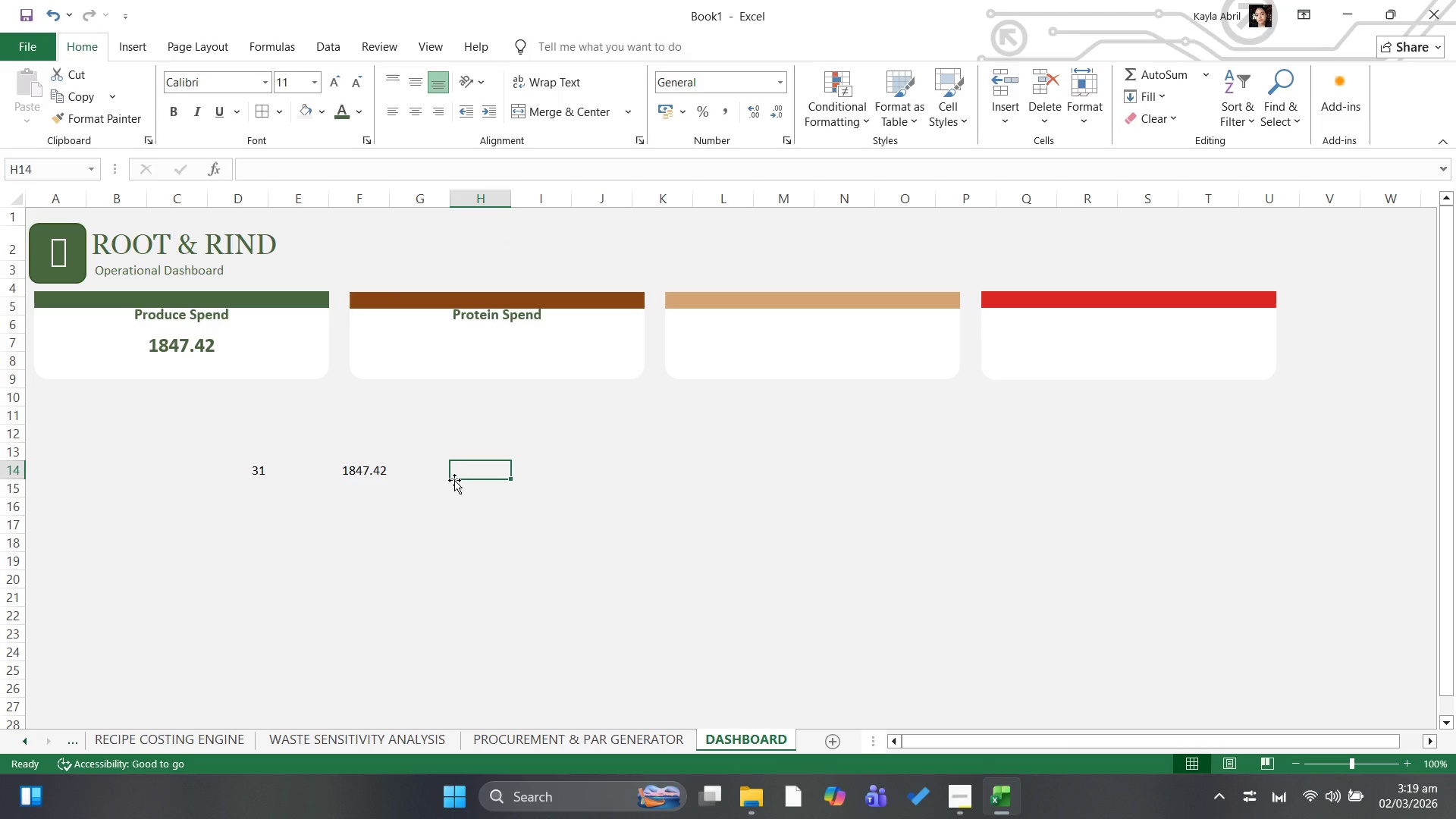 
type(=sumif()
 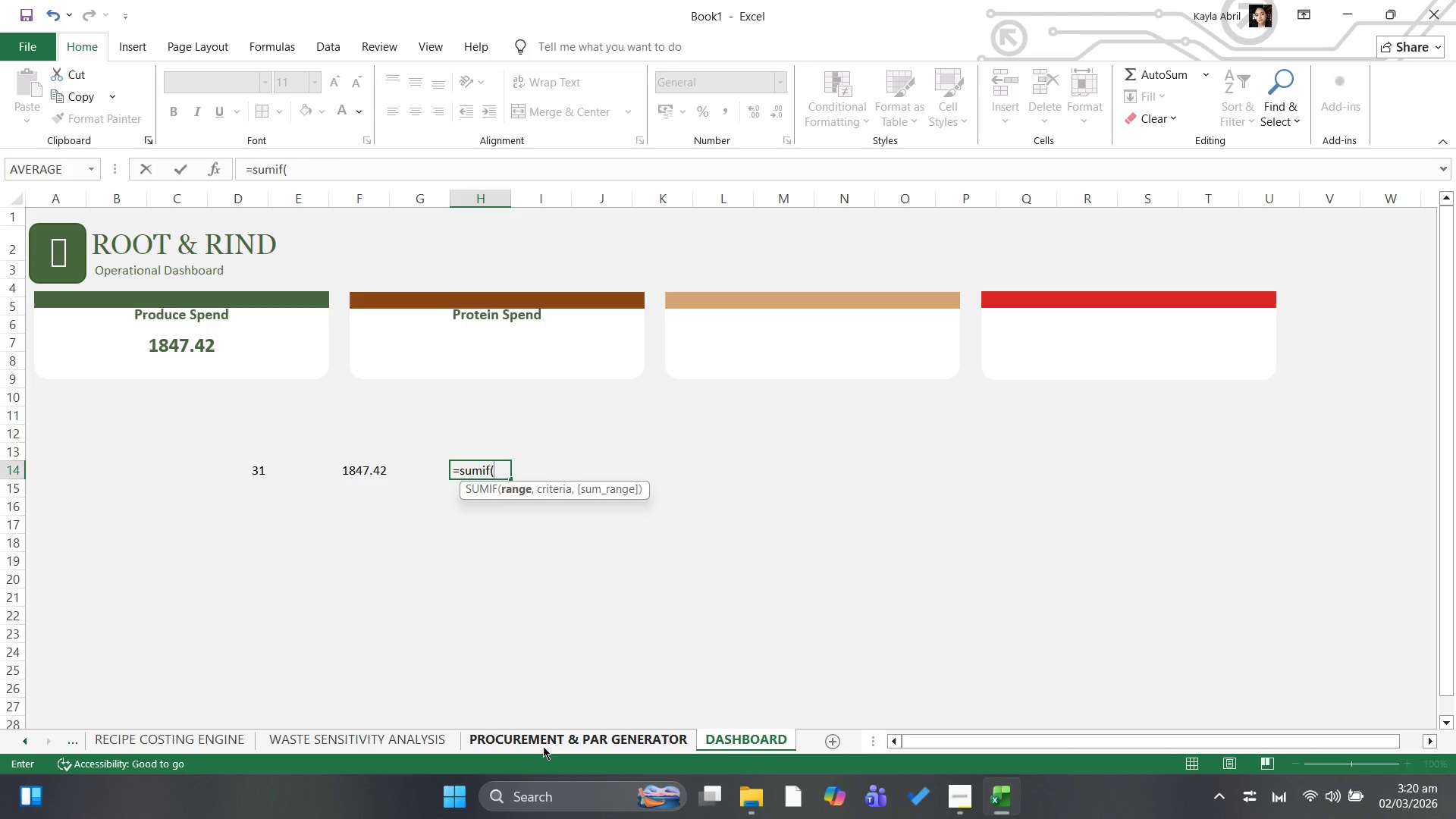 
left_click([543, 746])
 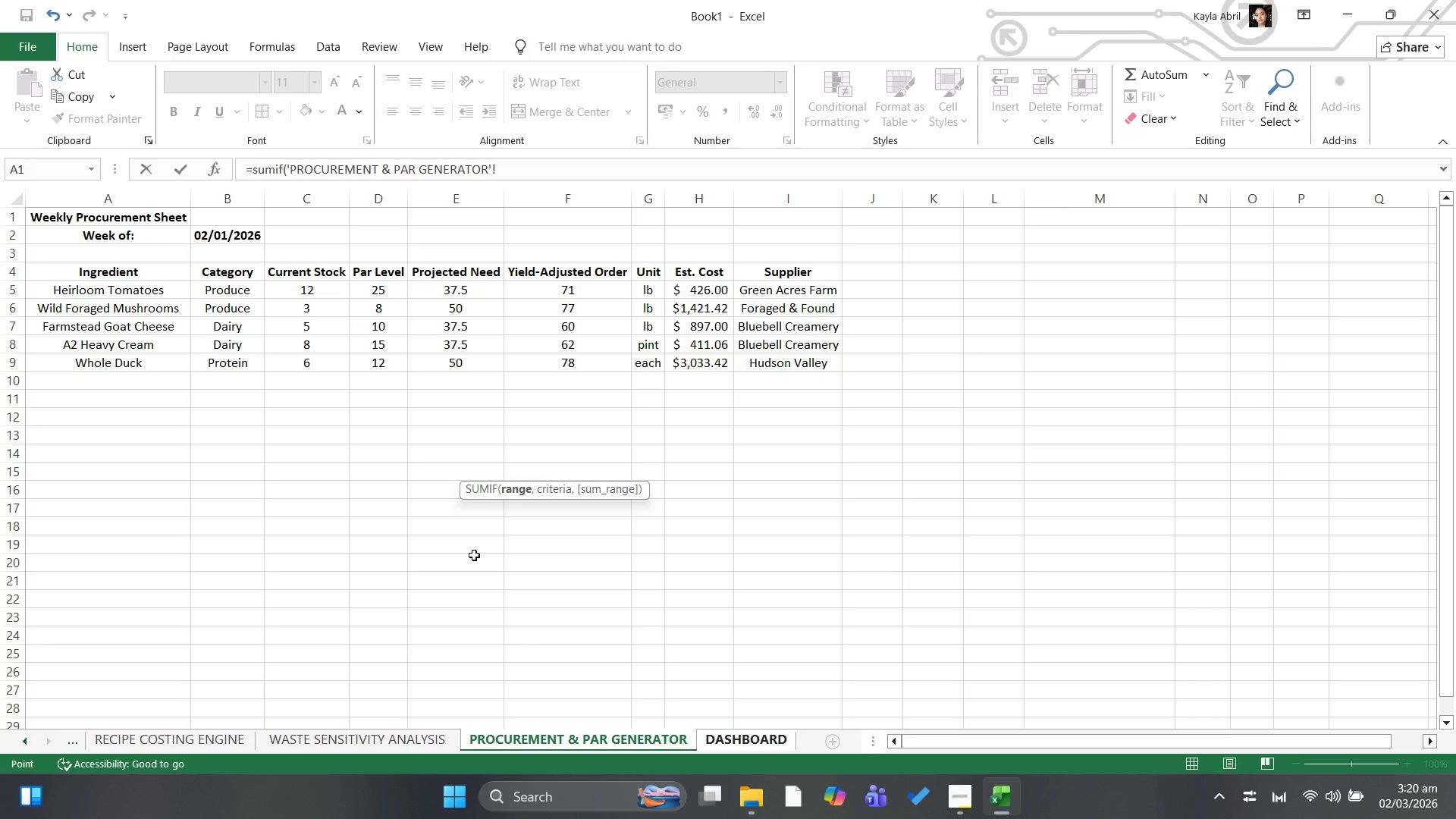 
left_click([232, 200])
 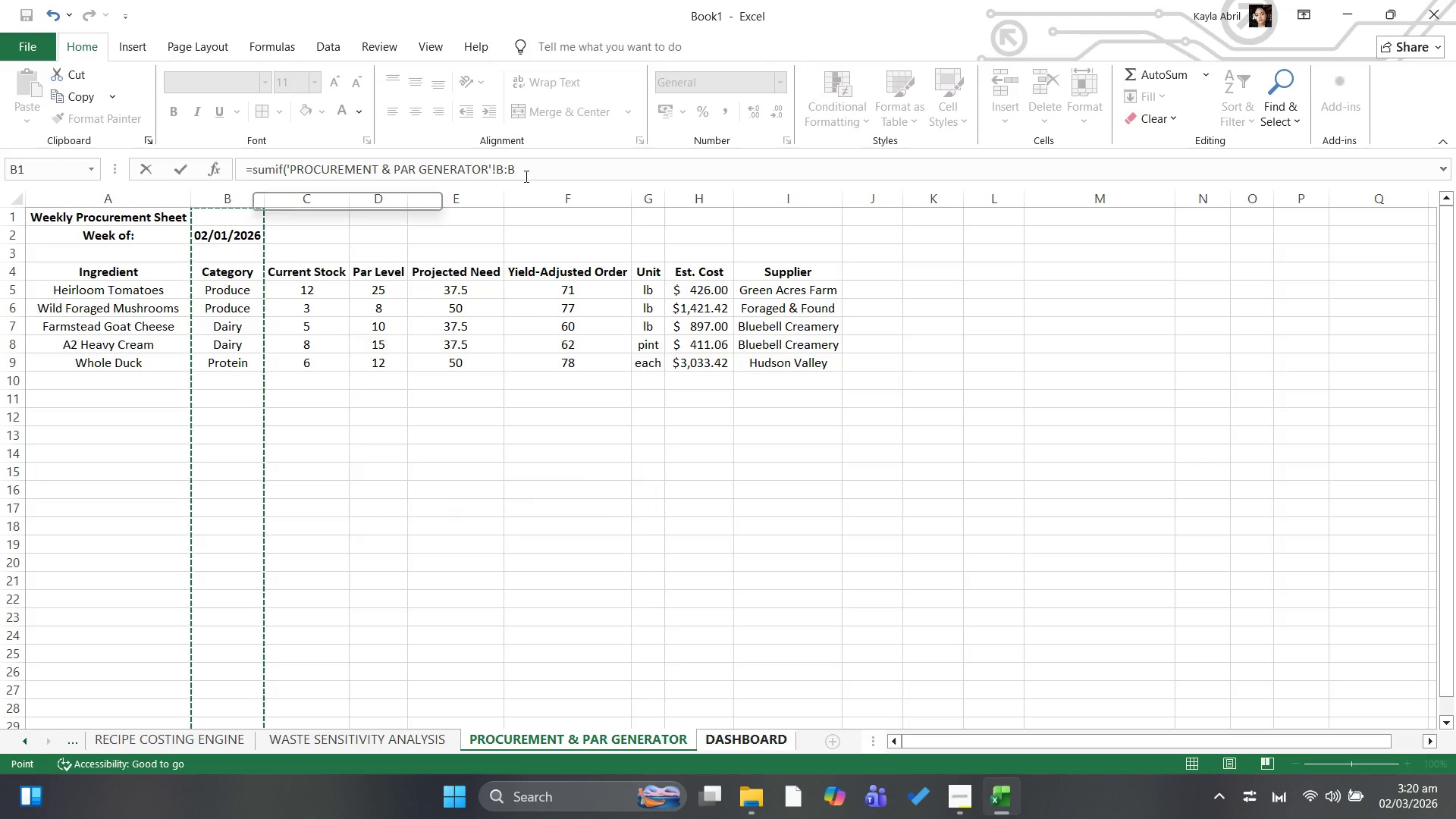 
type(,"Protein",)
 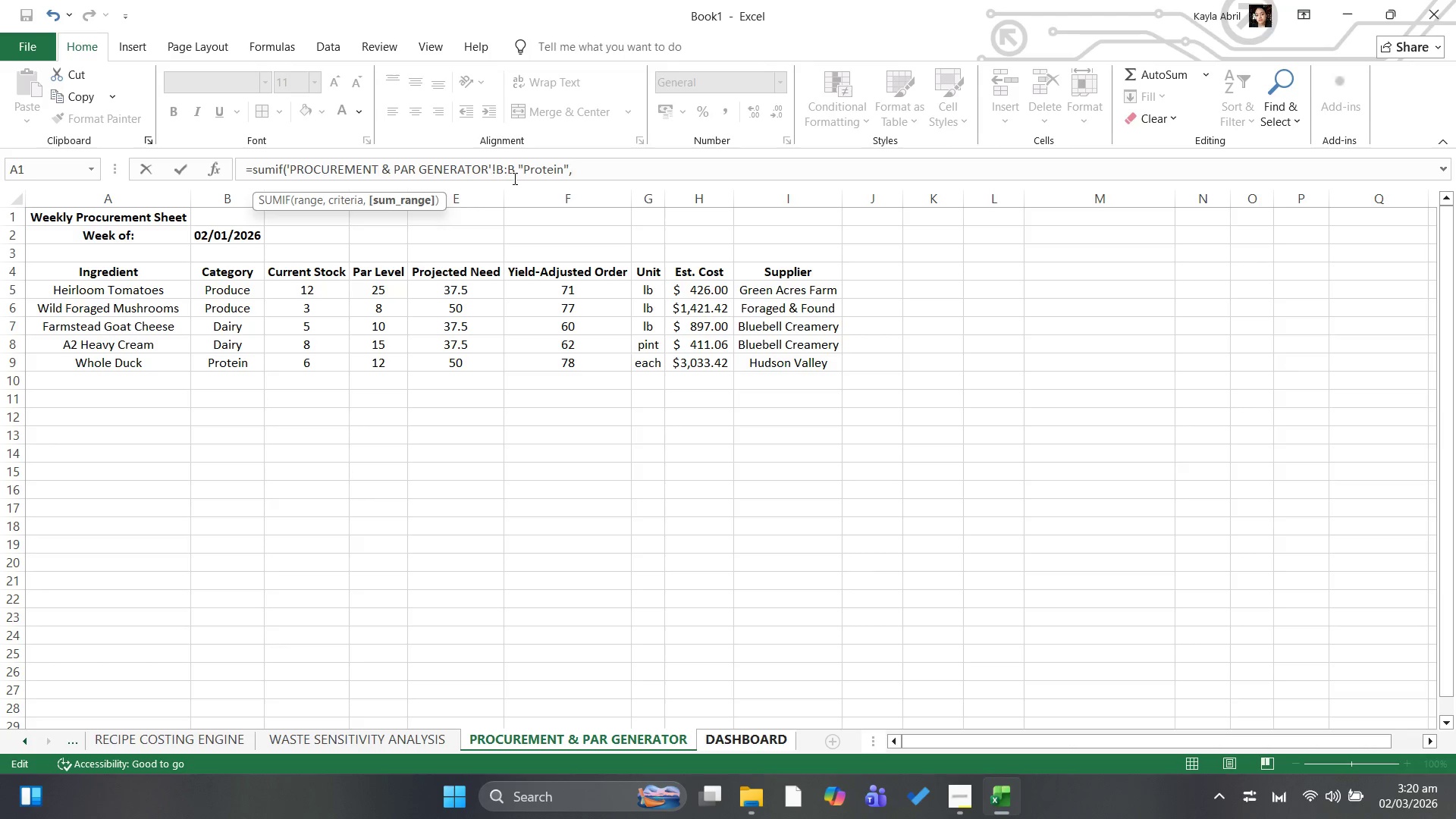 
left_click([701, 200])
 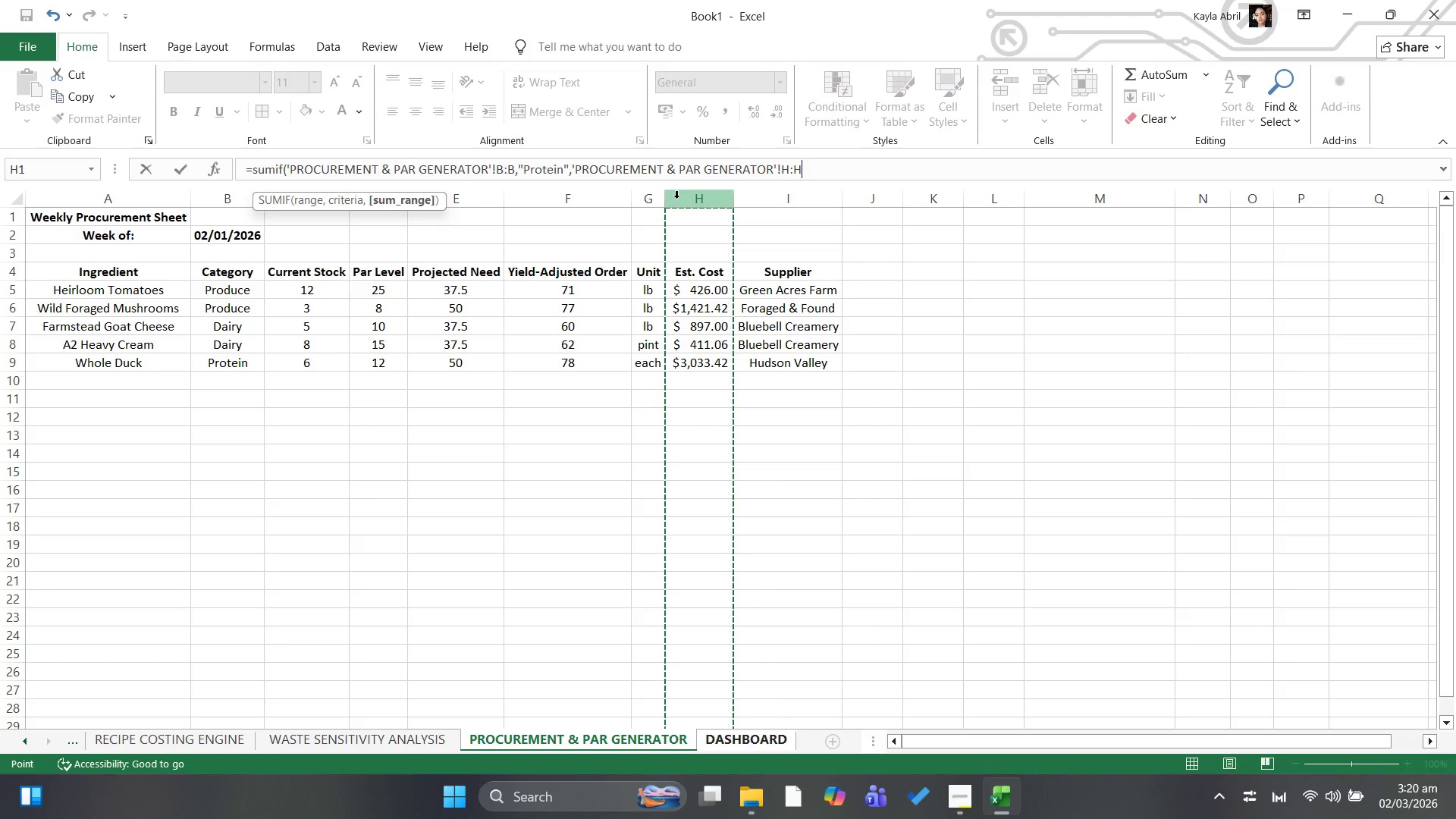 
key(Shift+0)
 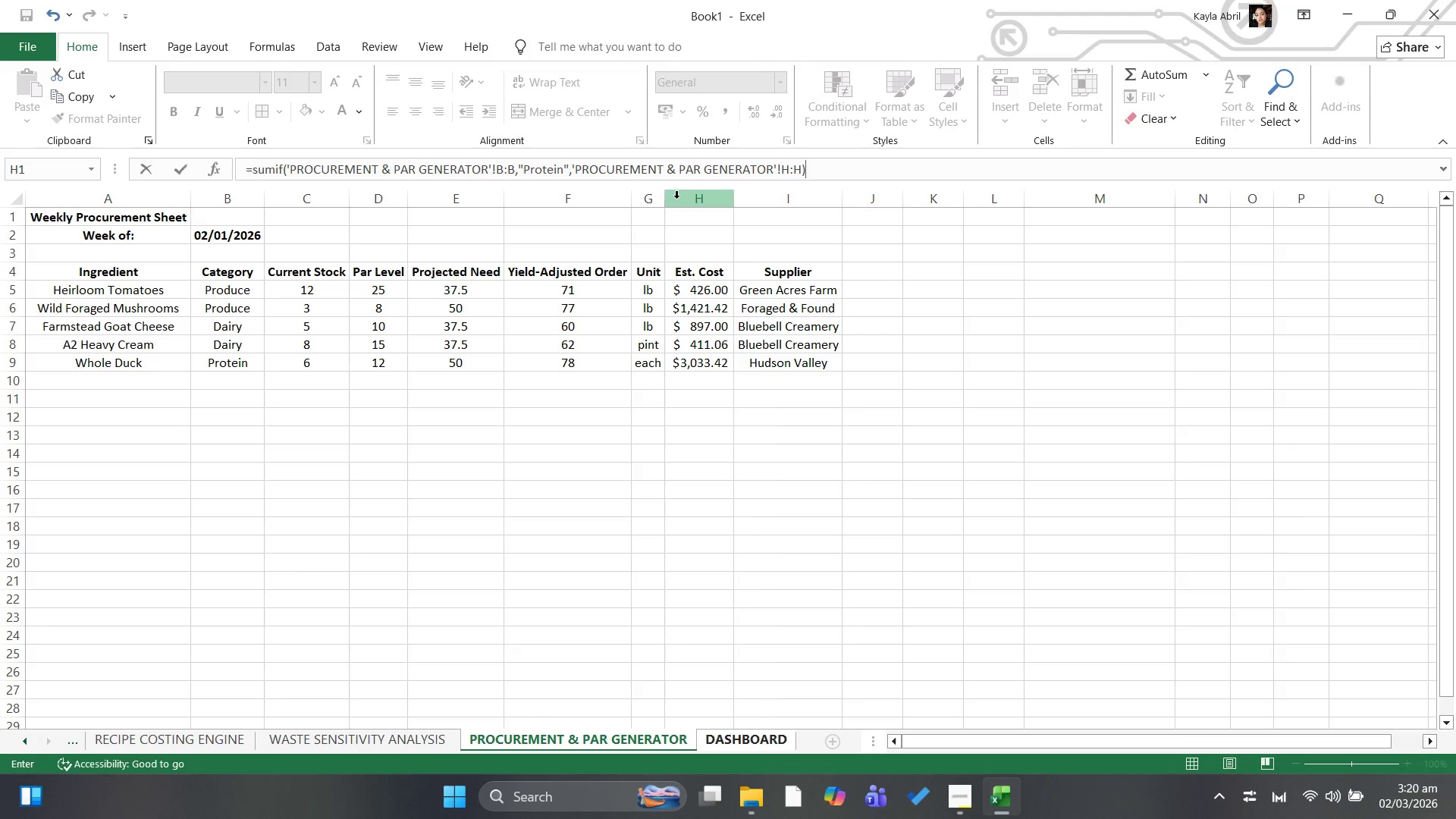 
key(Enter)
 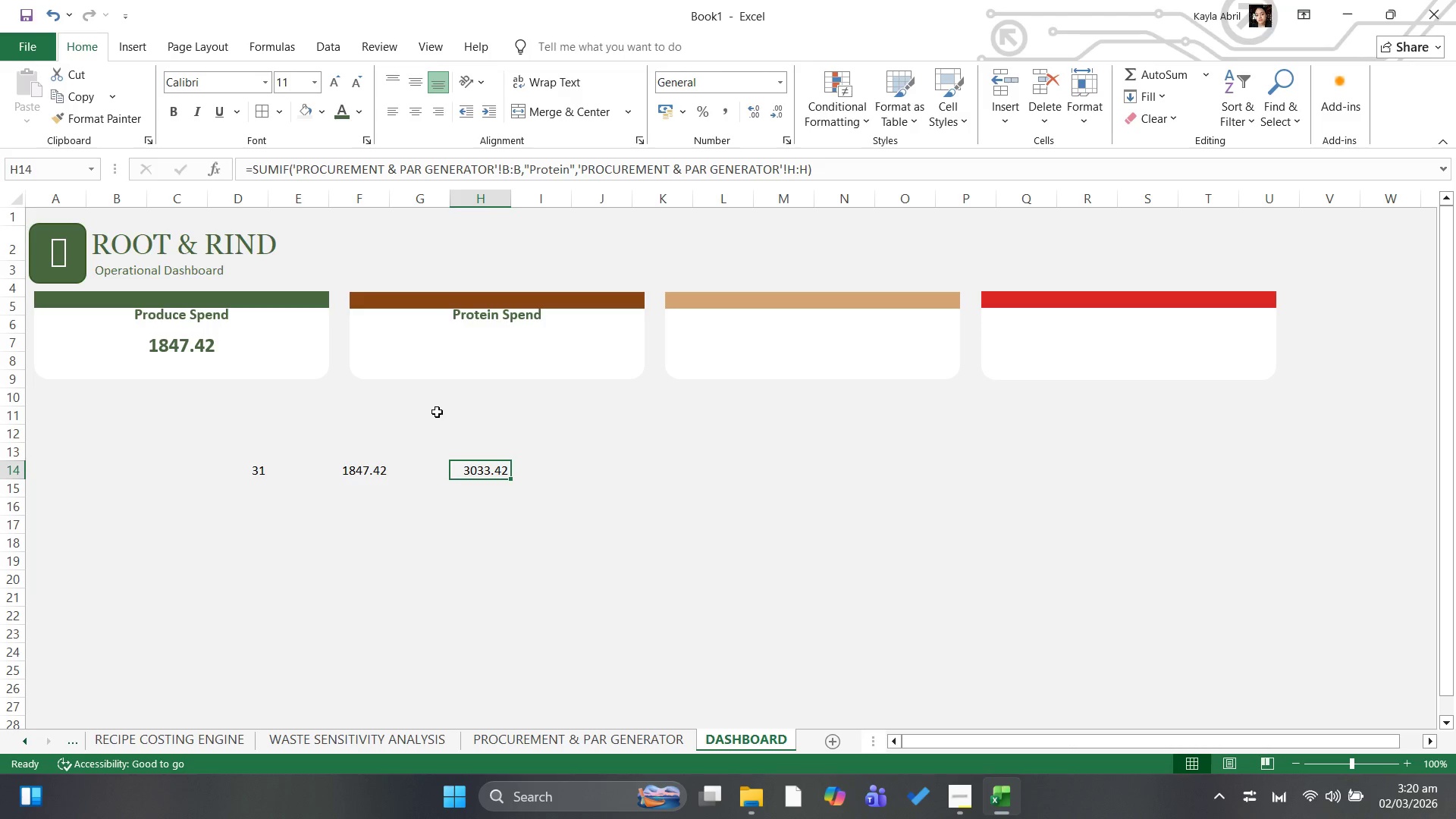 
wait(7.44)
 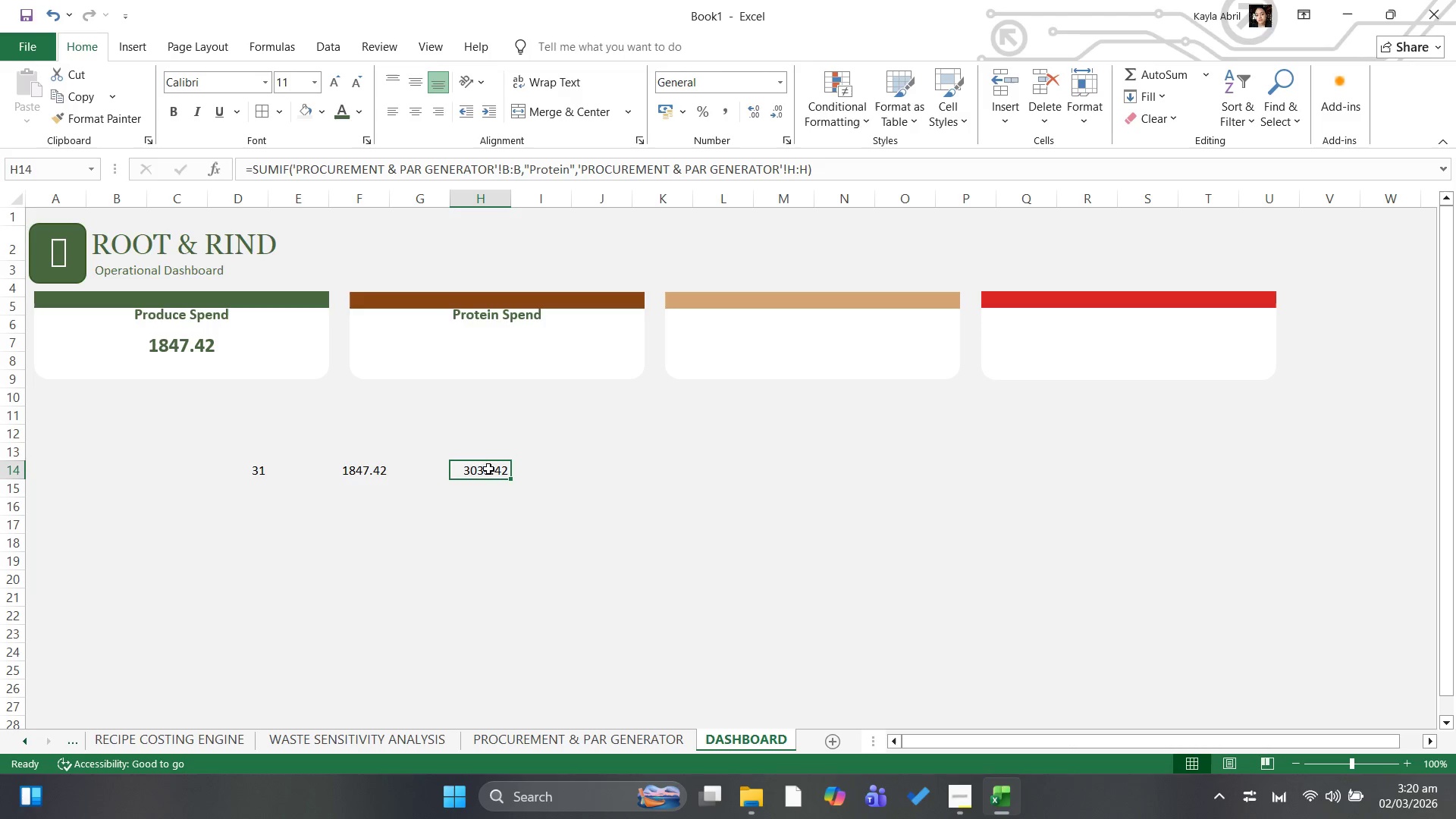 
left_click([454, 350])
 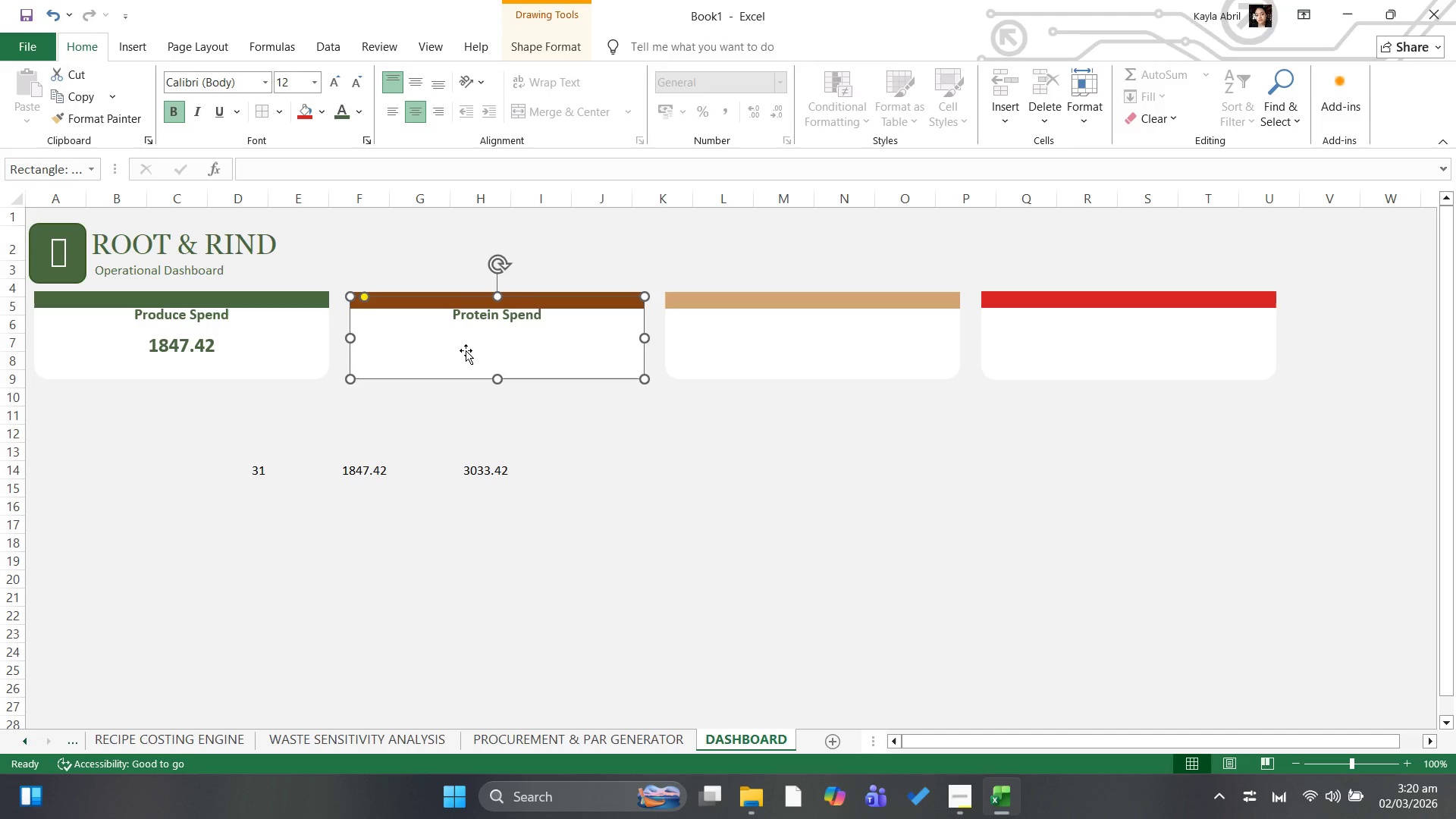 
left_click([466, 350])
 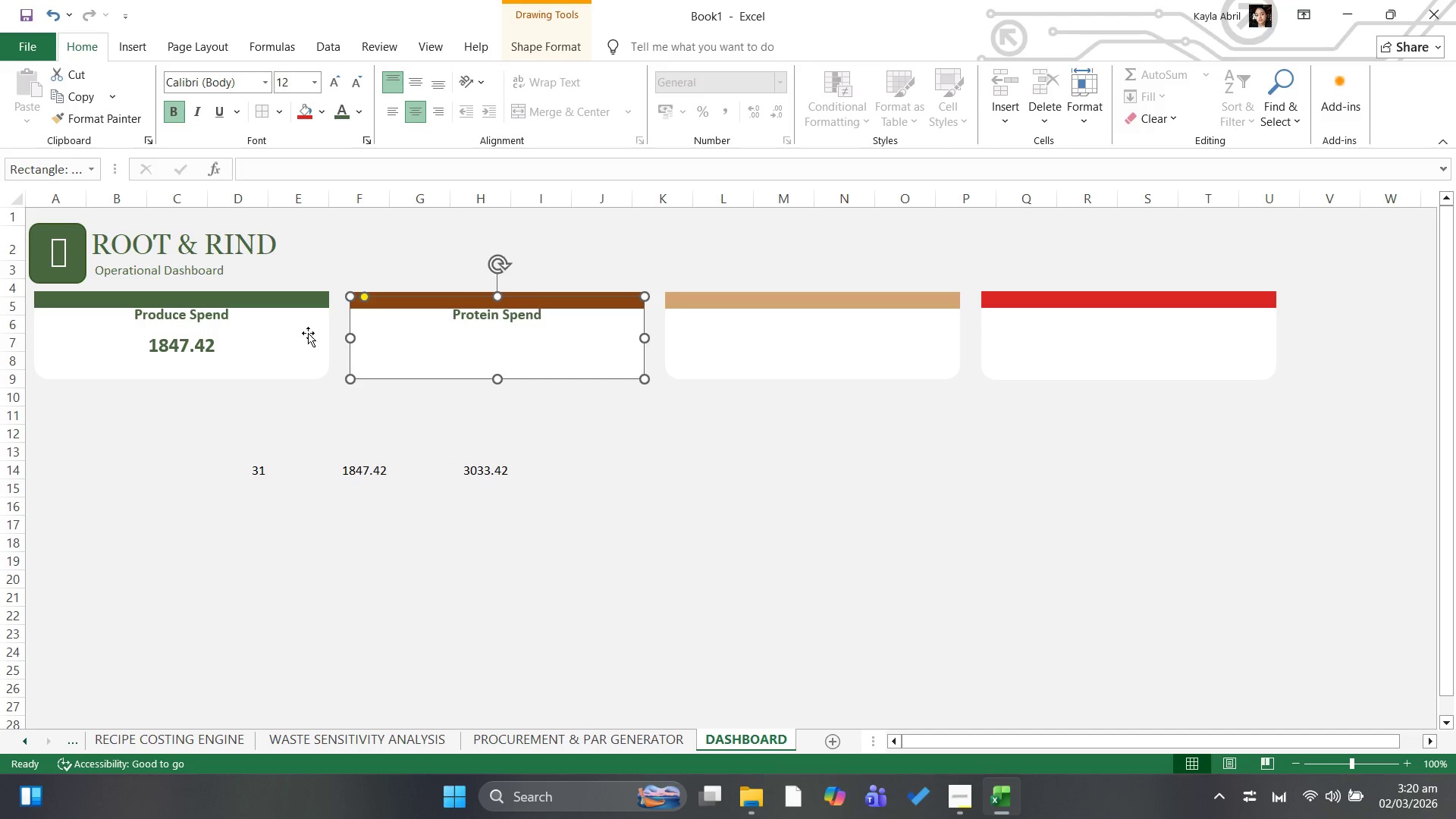 
left_click([271, 352])
 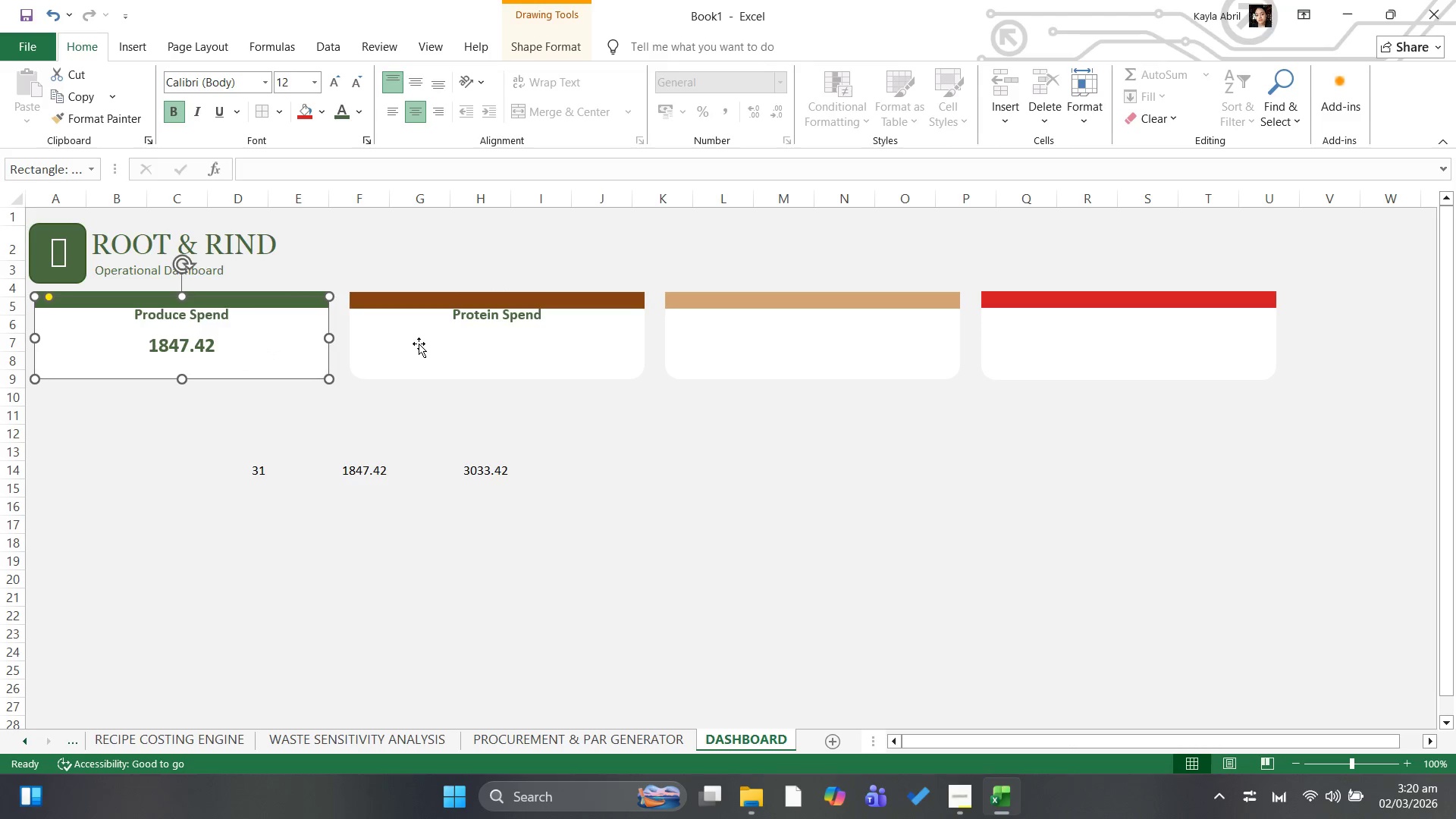 
left_click([412, 347])
 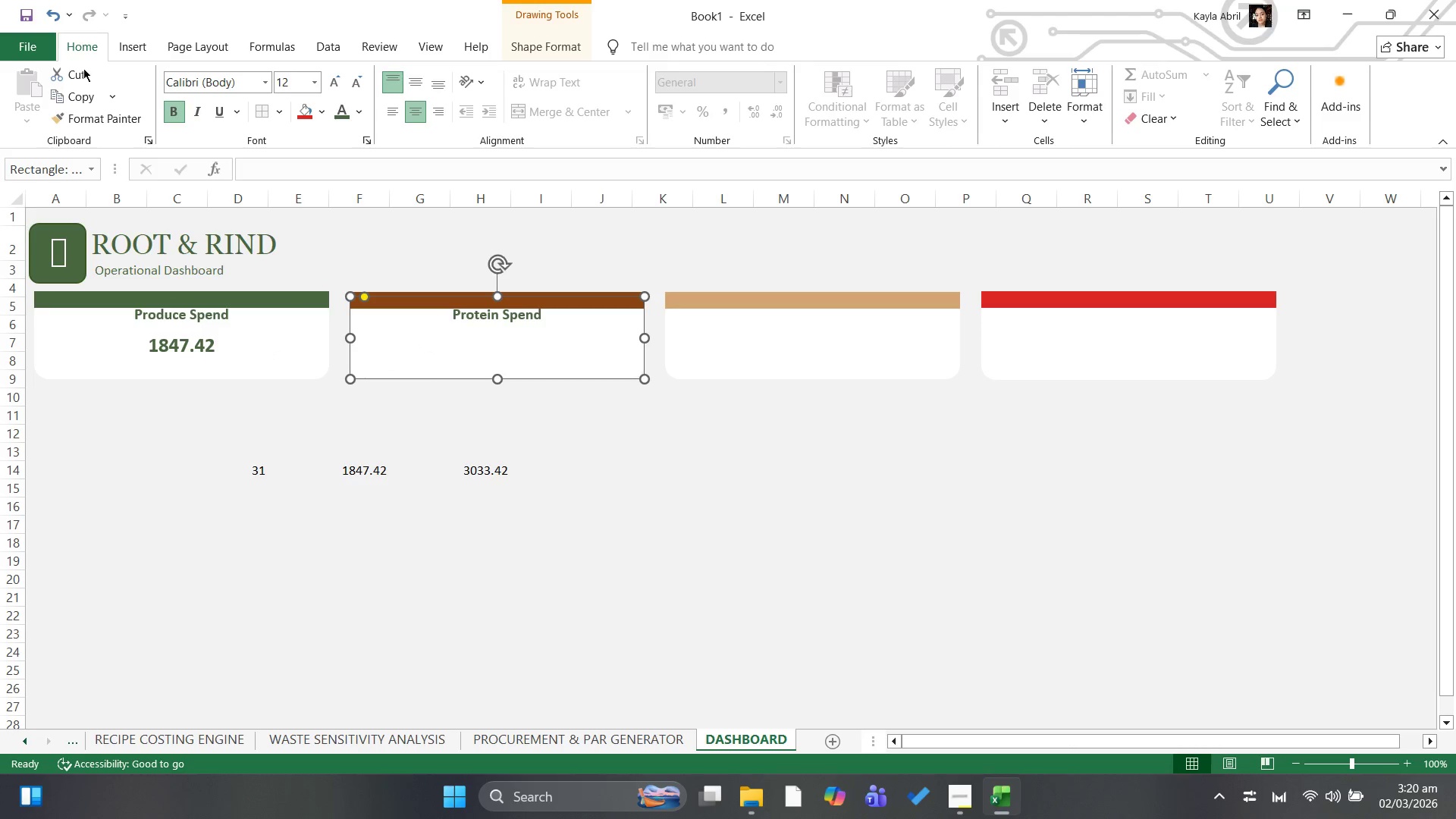 
left_click([139, 46])
 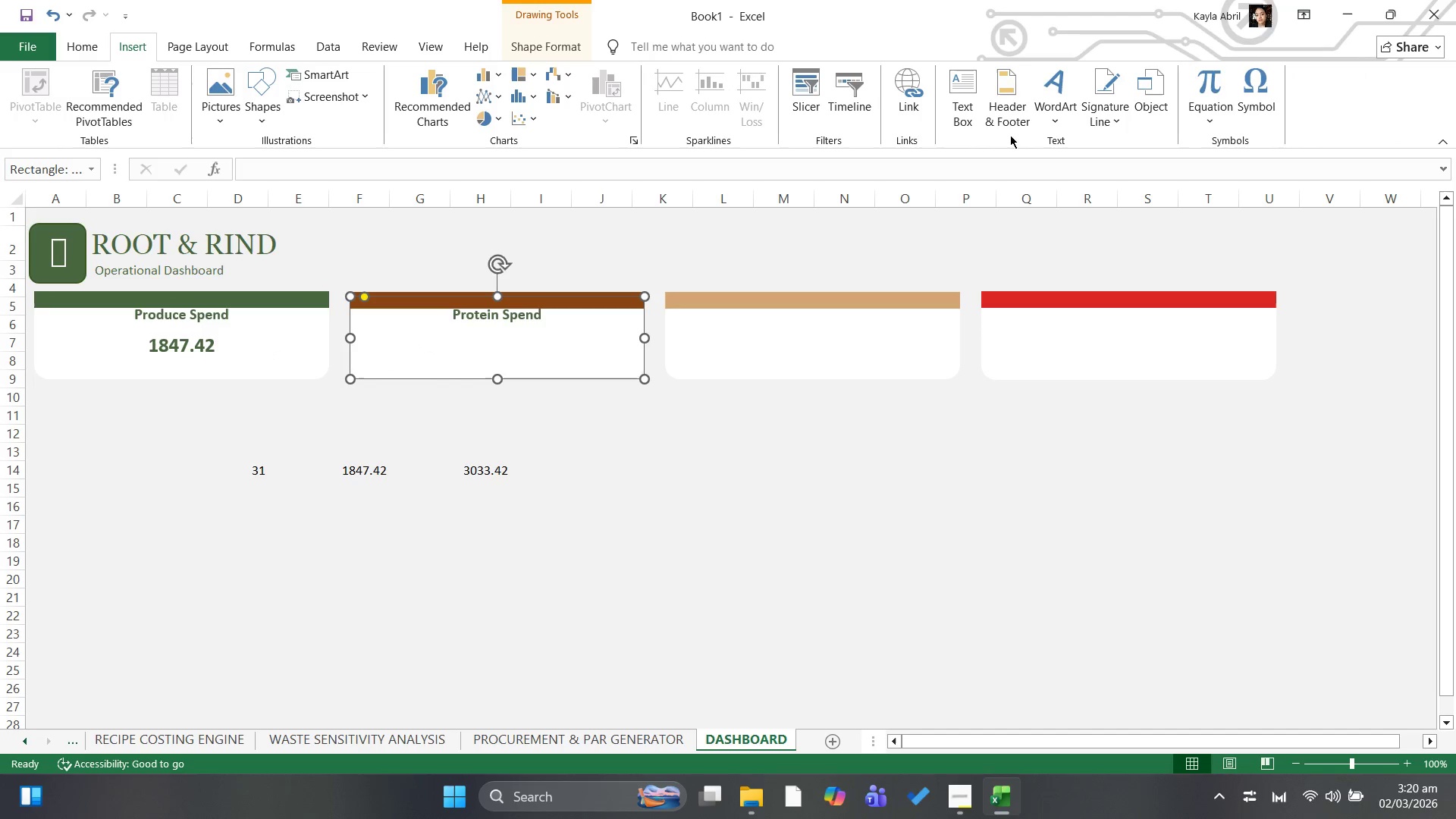 
left_click([977, 110])
 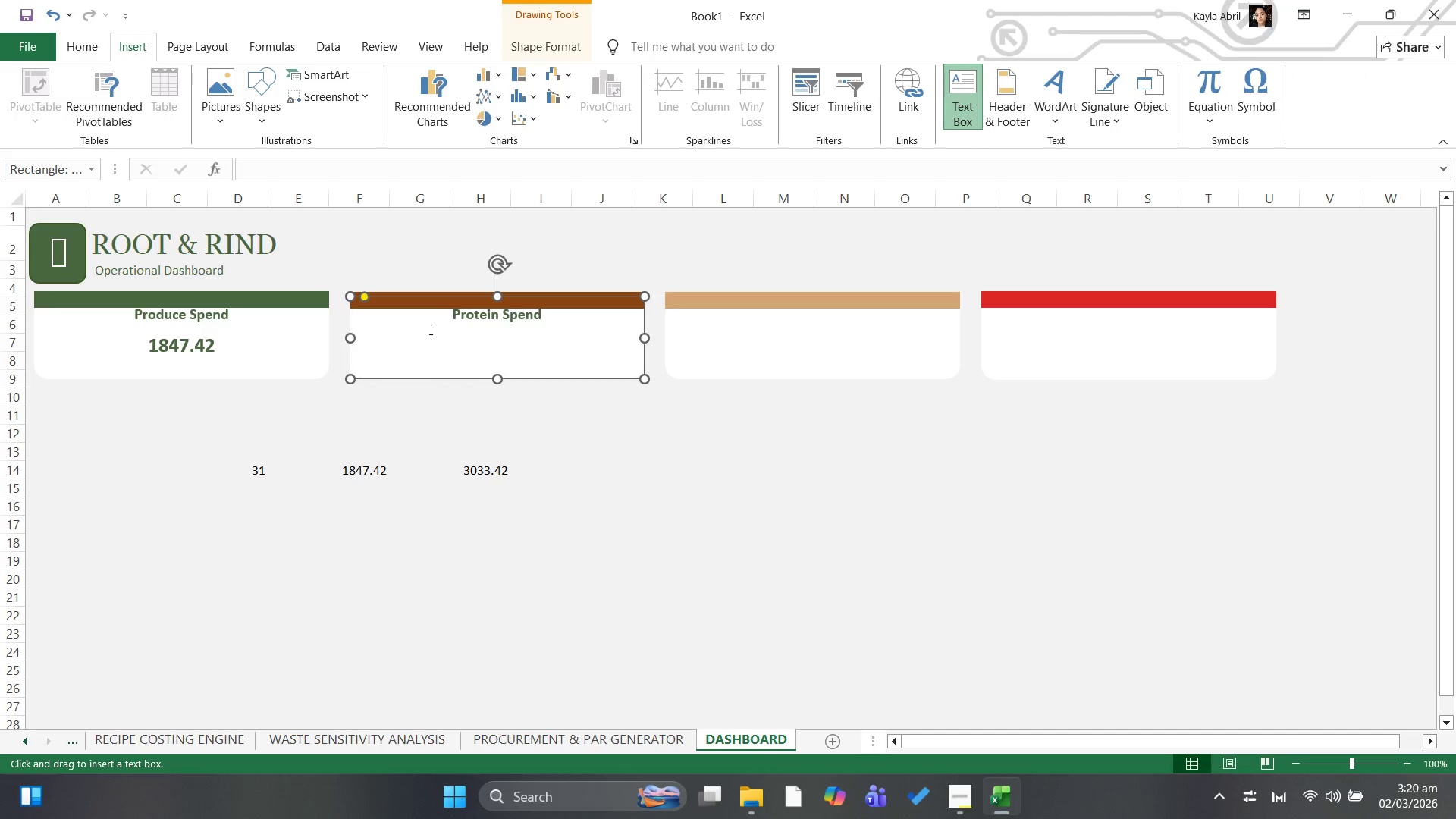 
left_click_drag(start_coordinate=[422, 331], to_coordinate=[578, 369])
 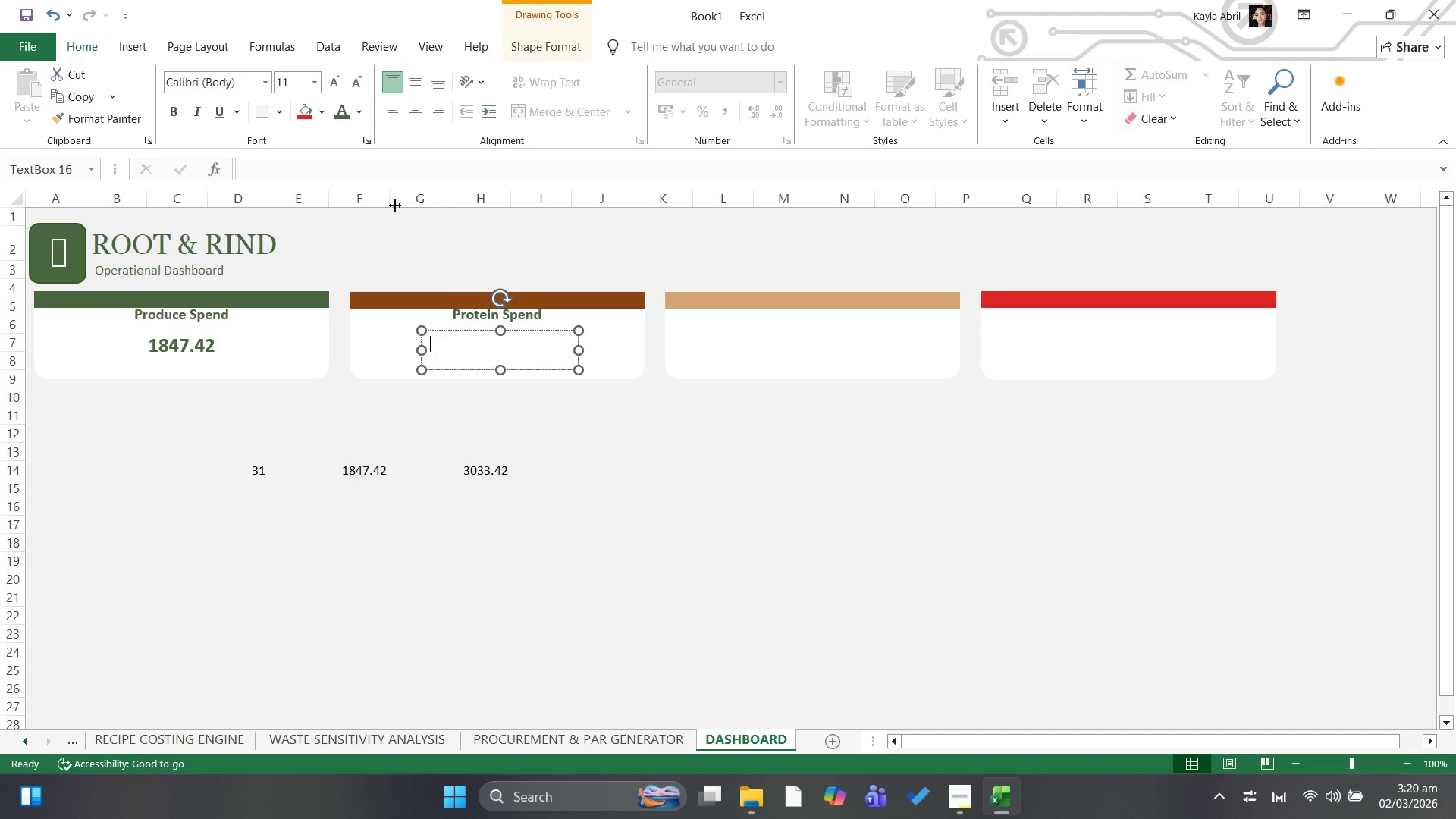 
left_click([367, 175])
 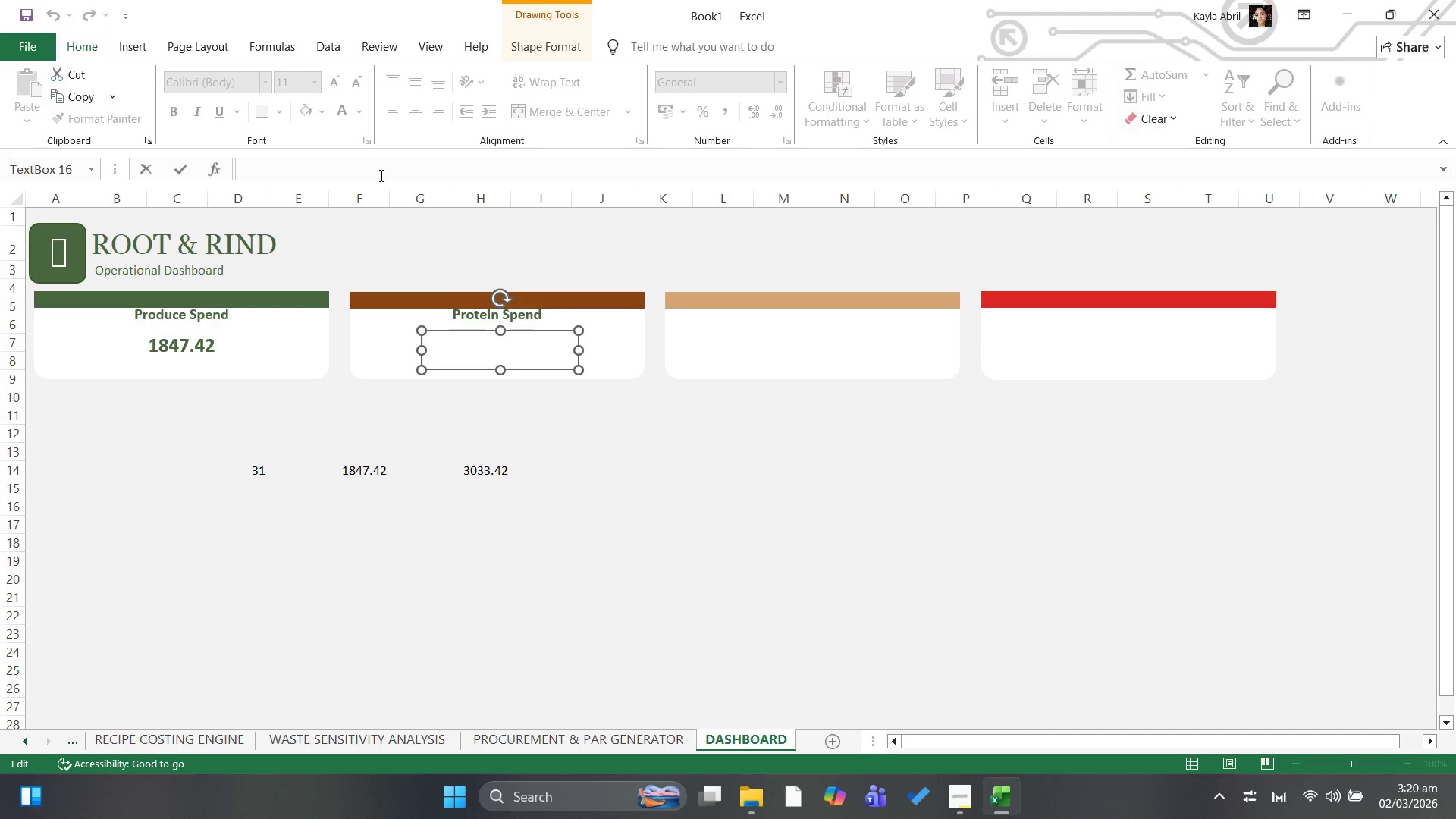 
type(=h14)
 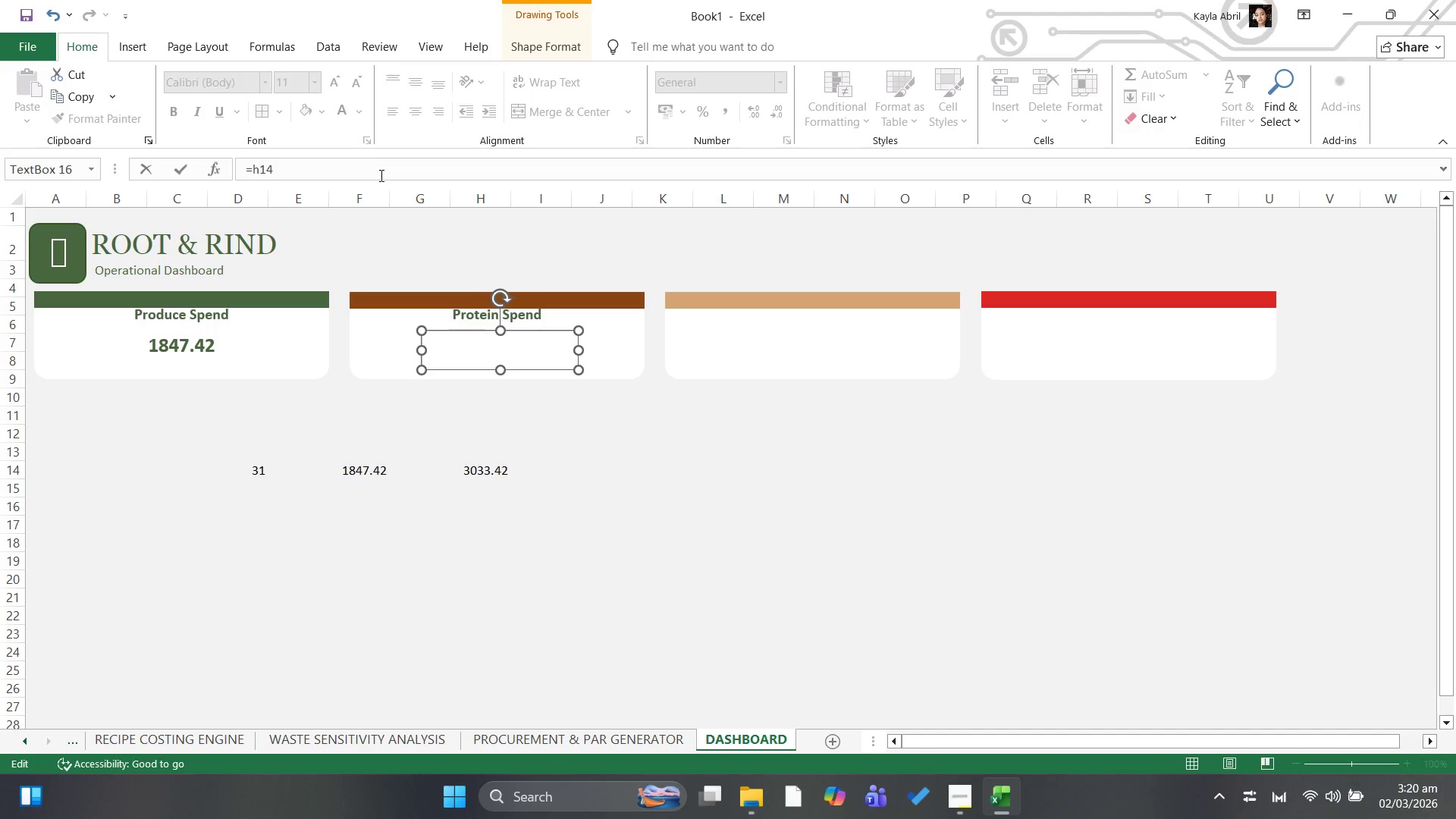 
key(Enter)
 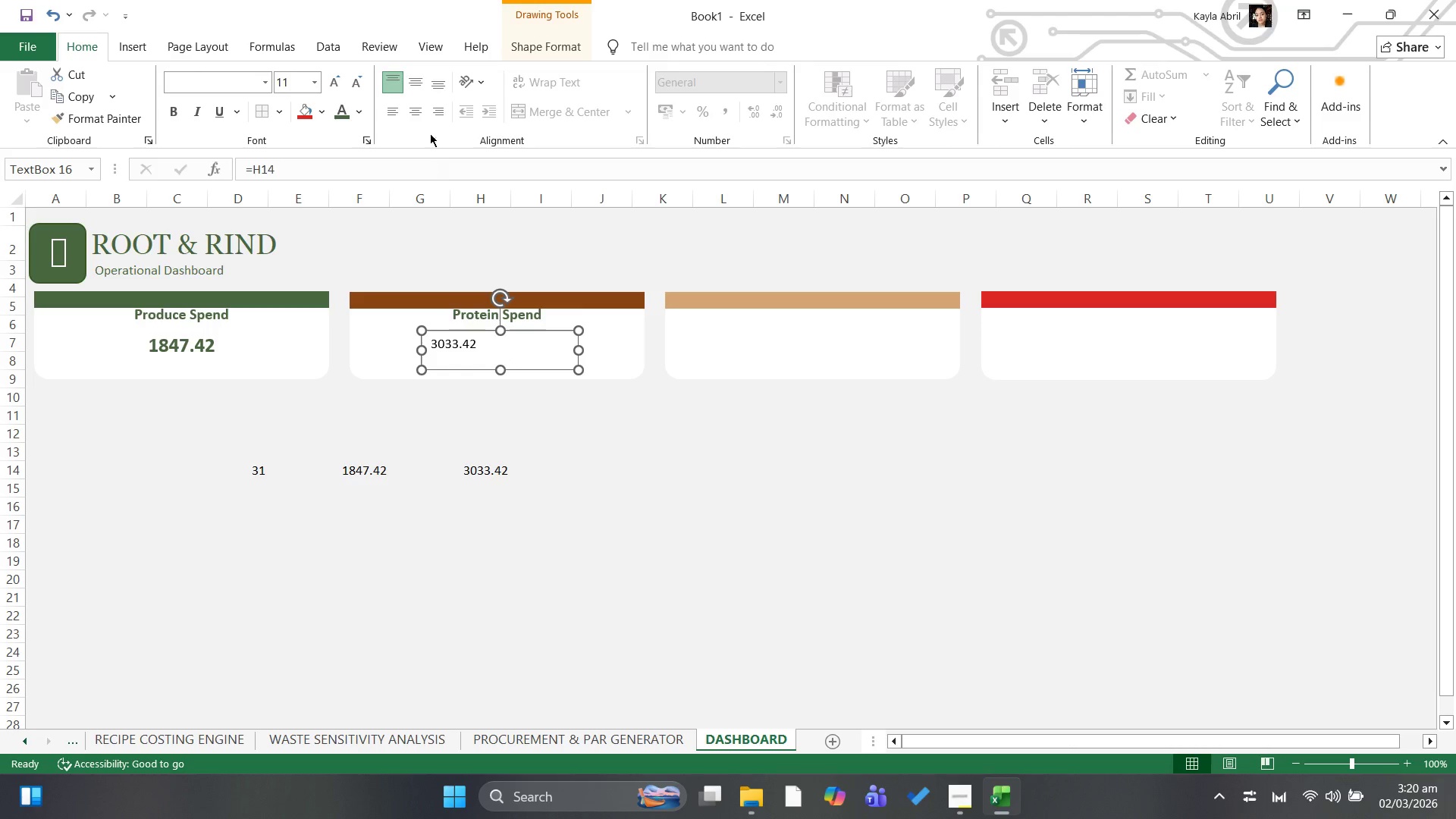 
left_click([419, 84])
 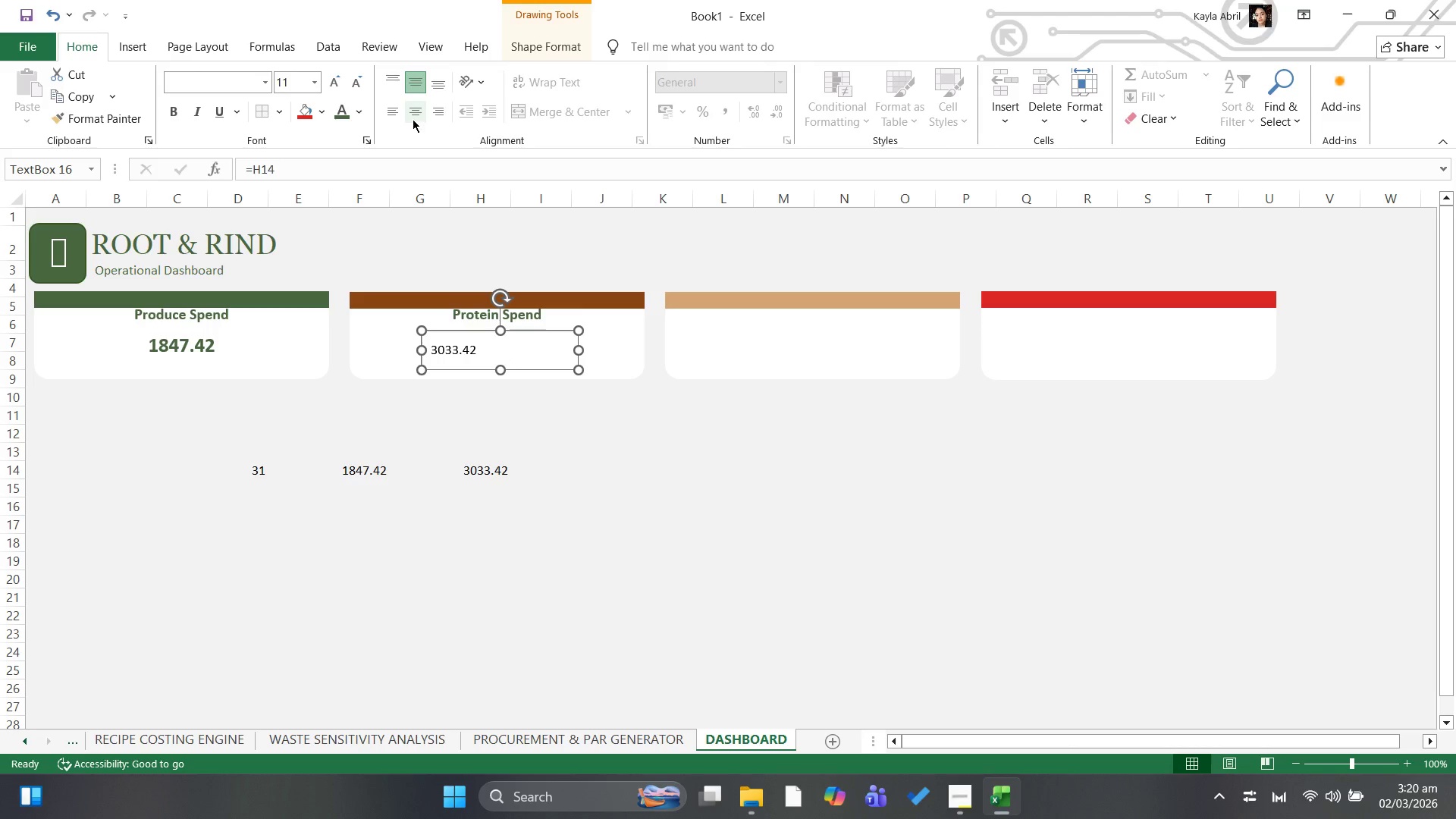 
left_click([417, 115])
 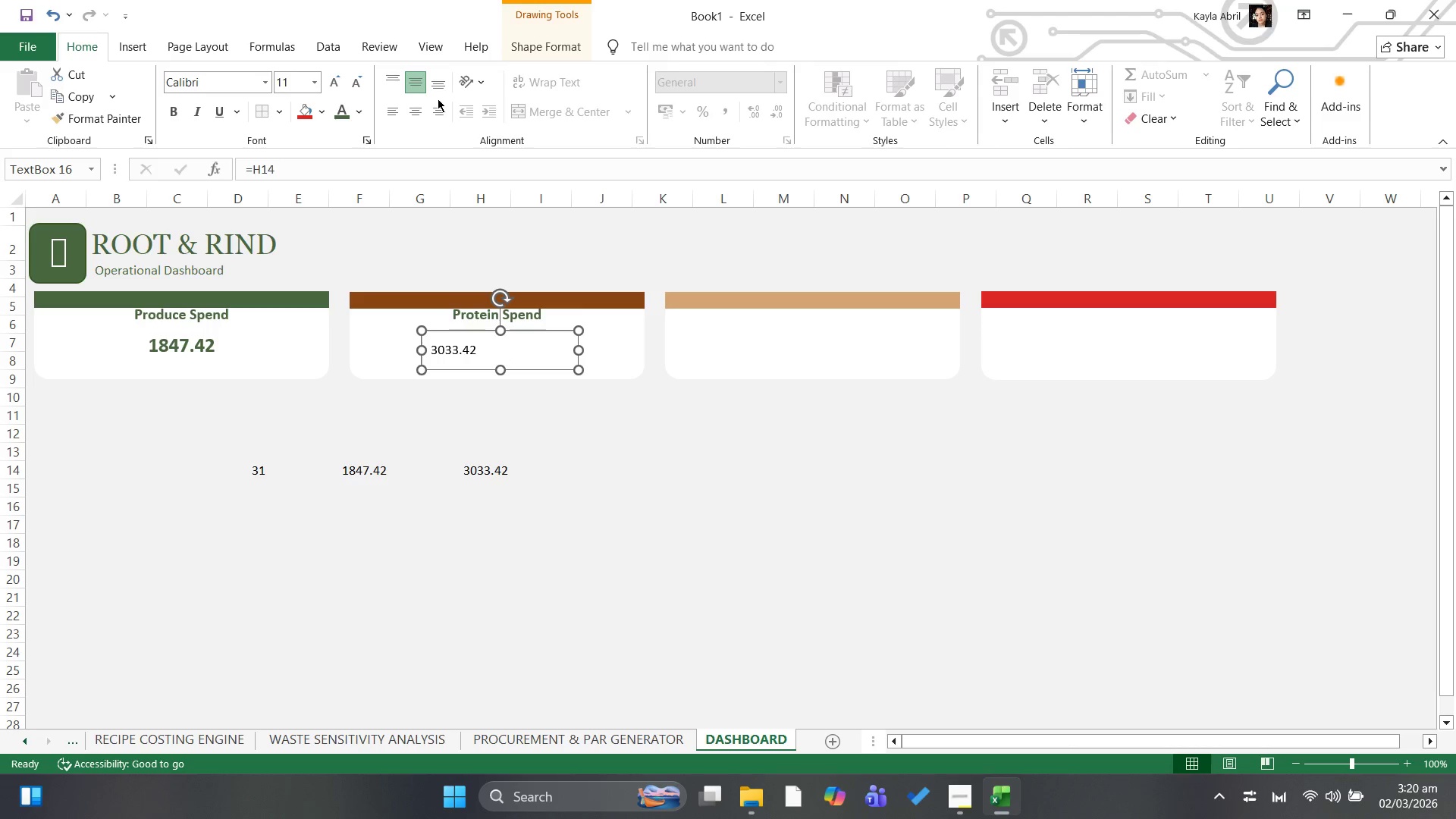 
left_click([416, 115])
 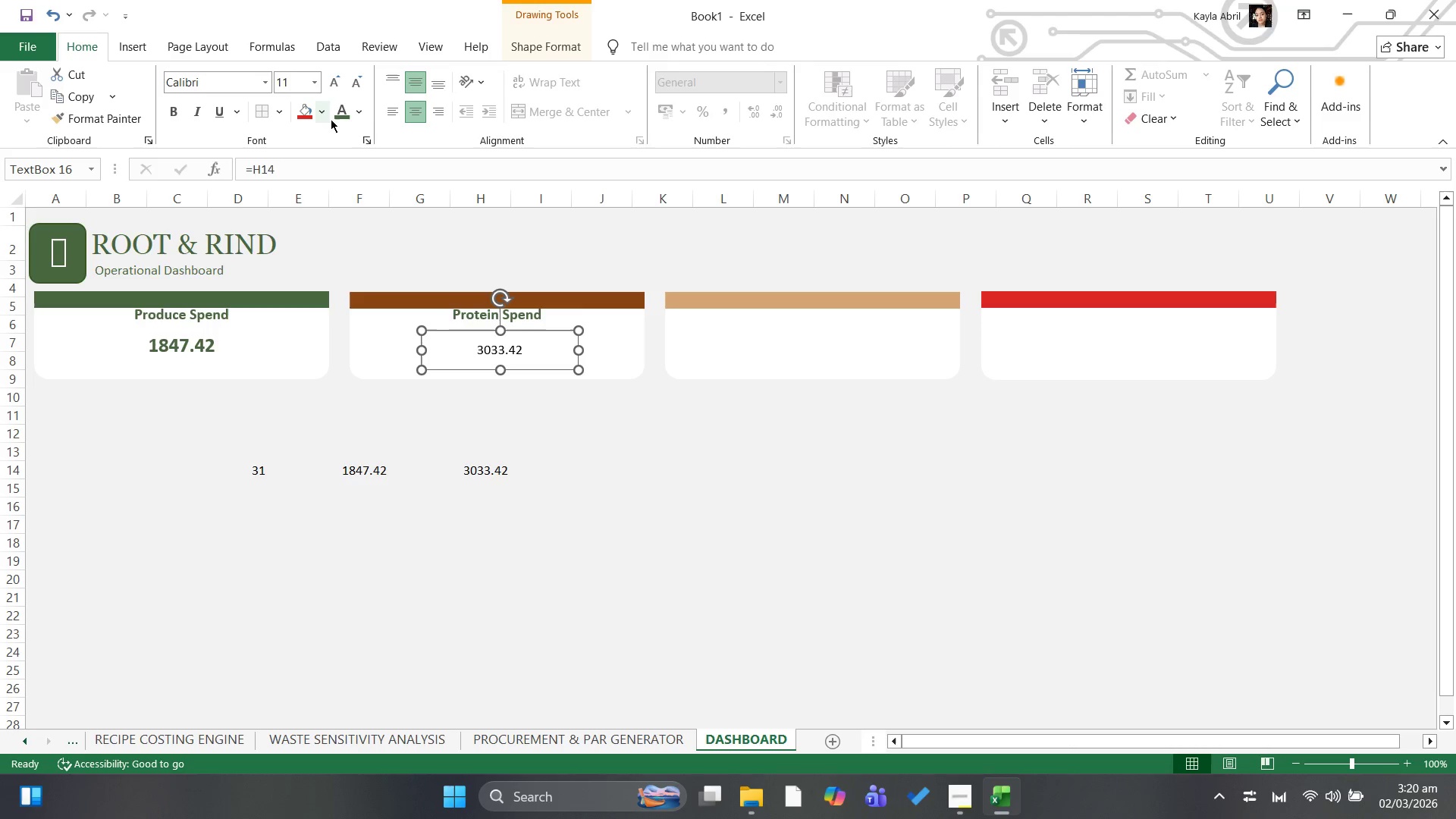 
left_click([347, 99])
 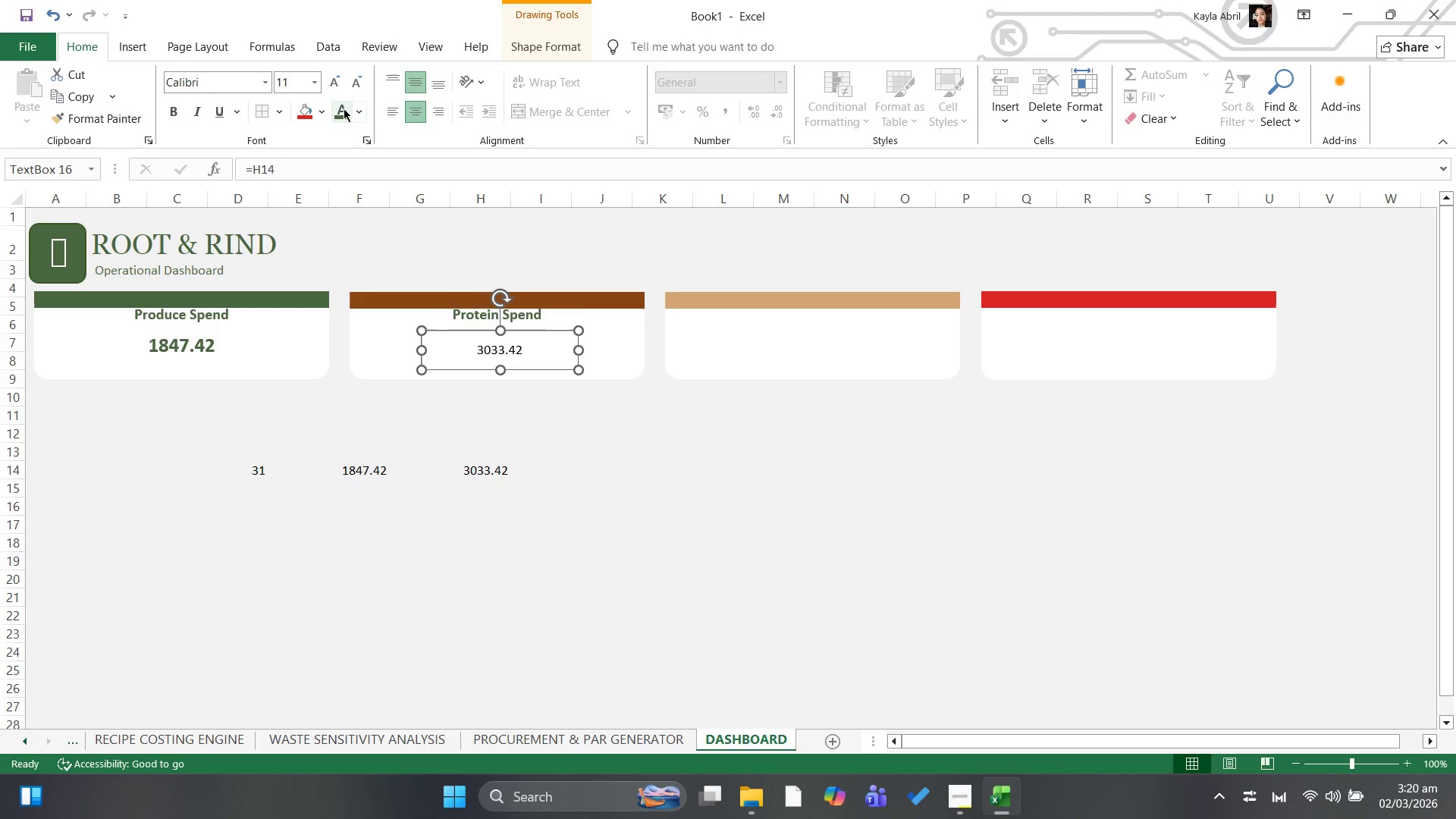 
left_click([344, 111])
 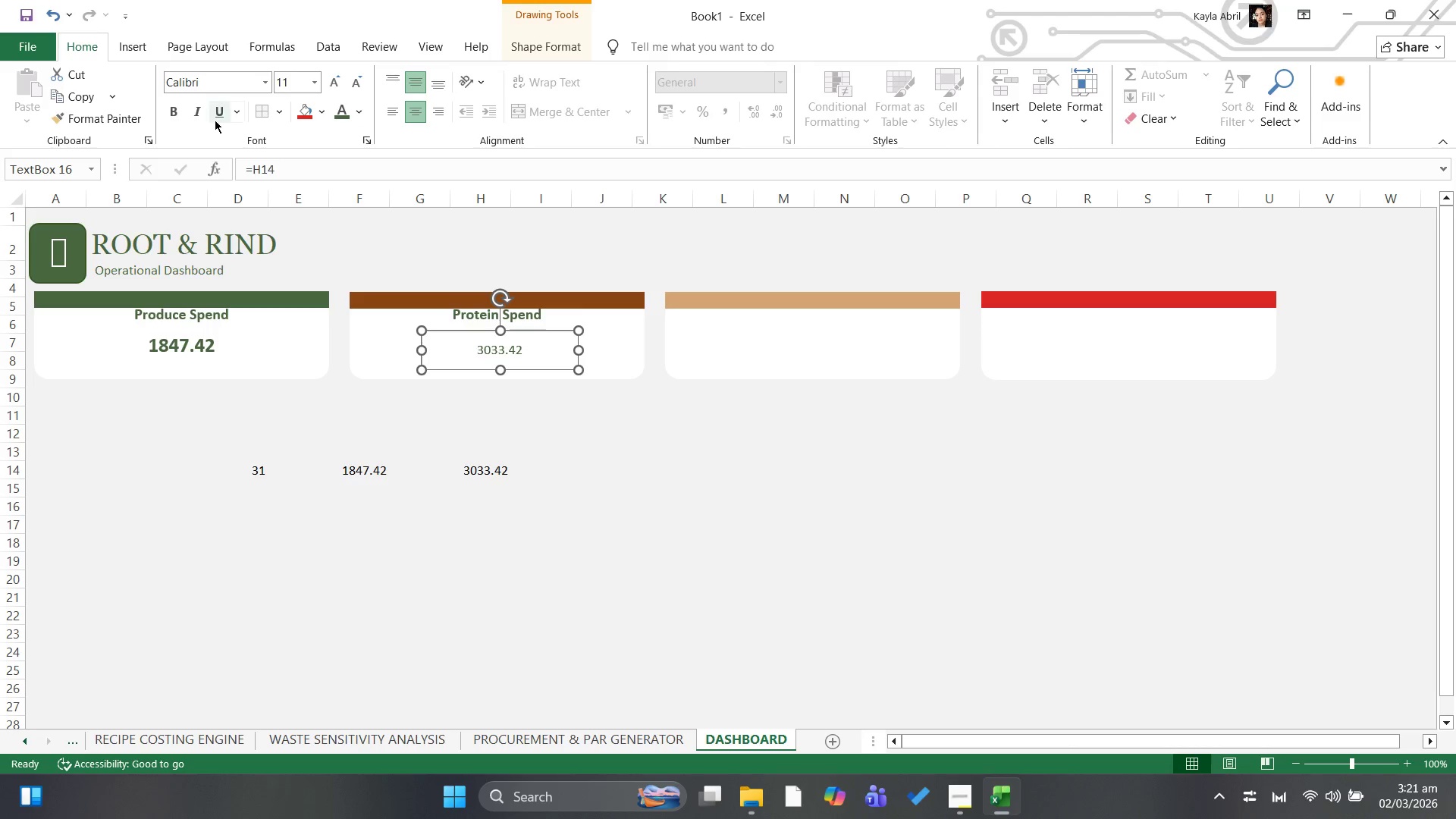 
left_click([171, 106])
 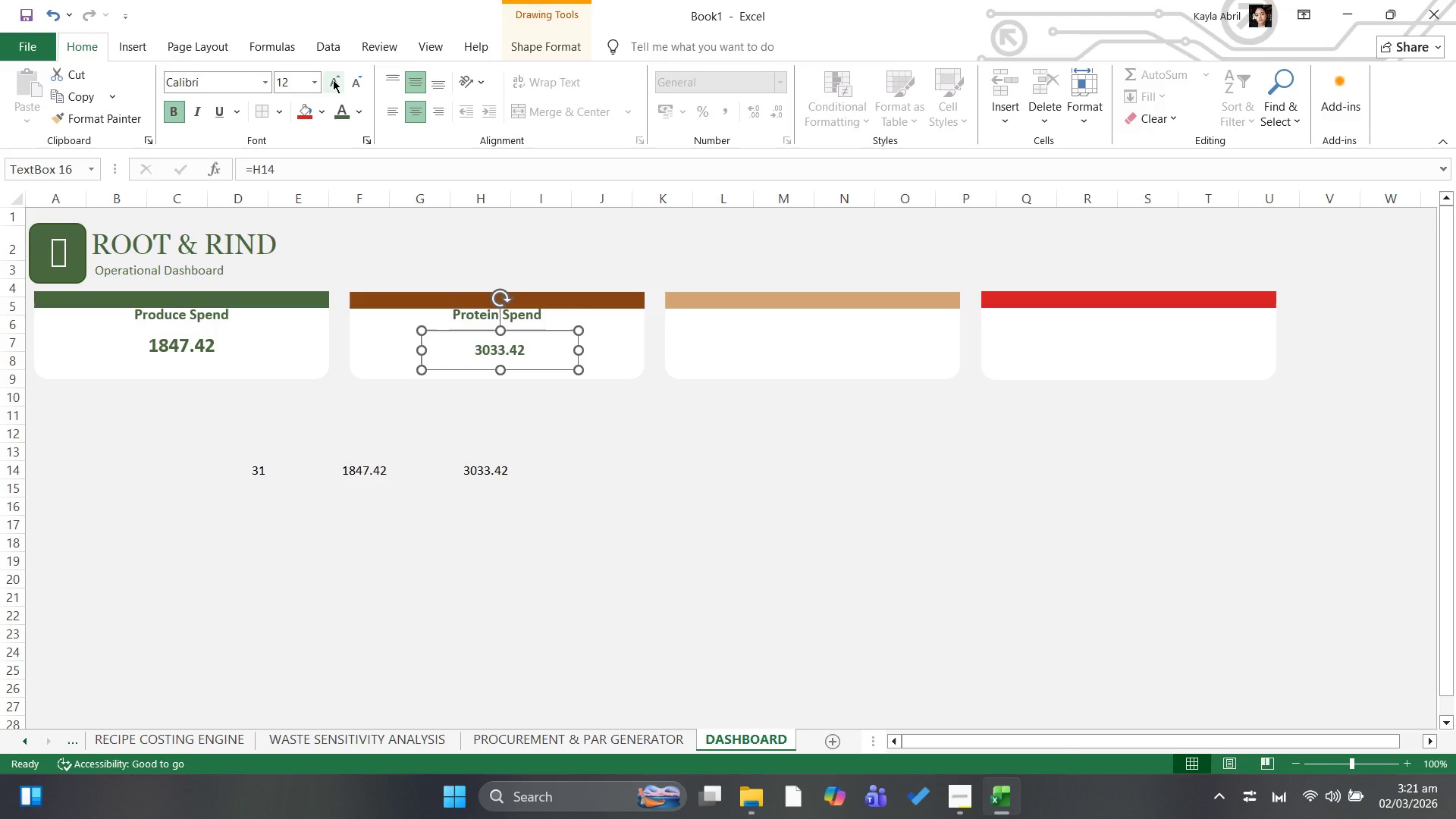 
left_click([333, 80])
 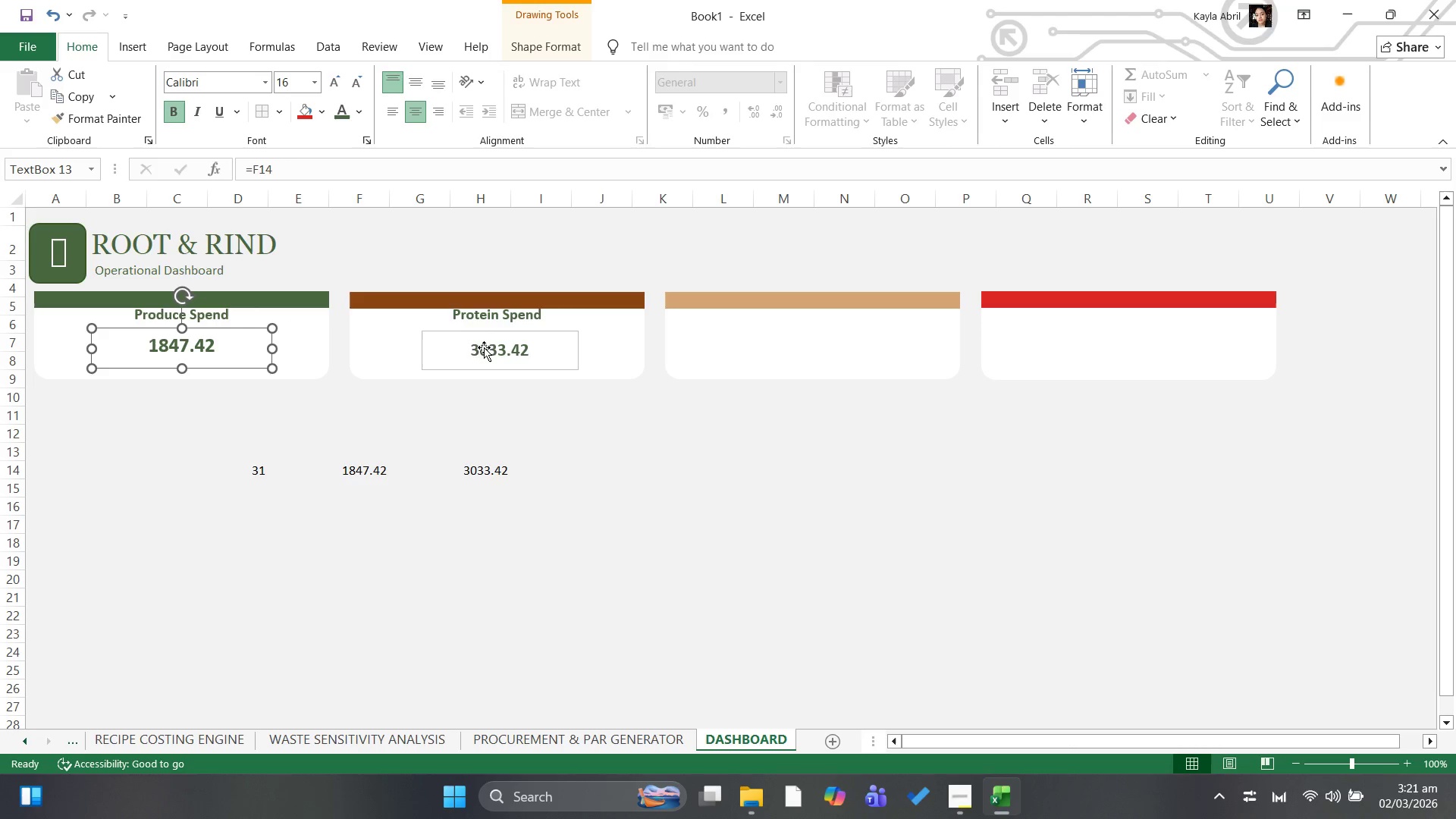 
left_click([486, 345])
 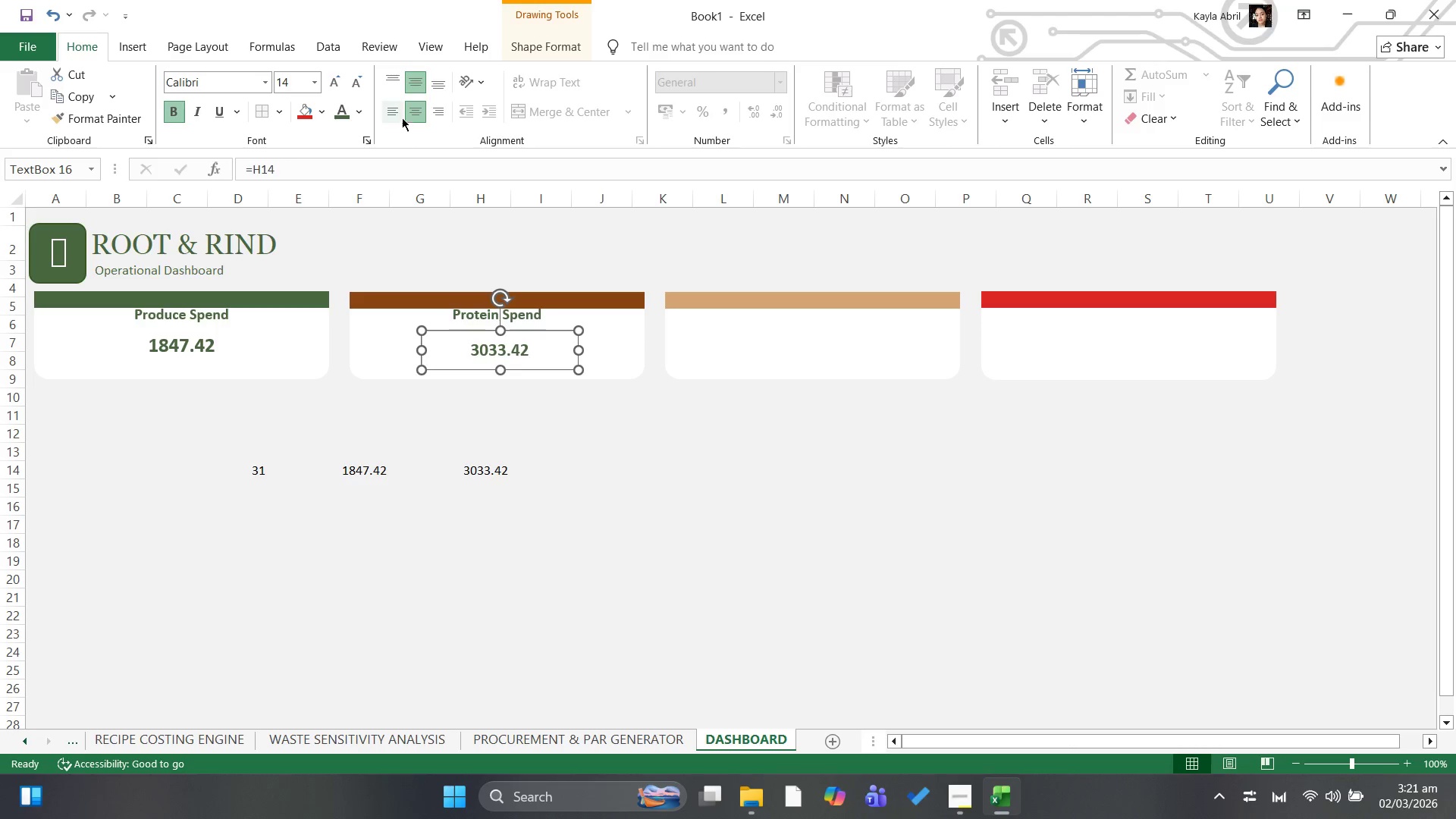 
left_click([395, 78])
 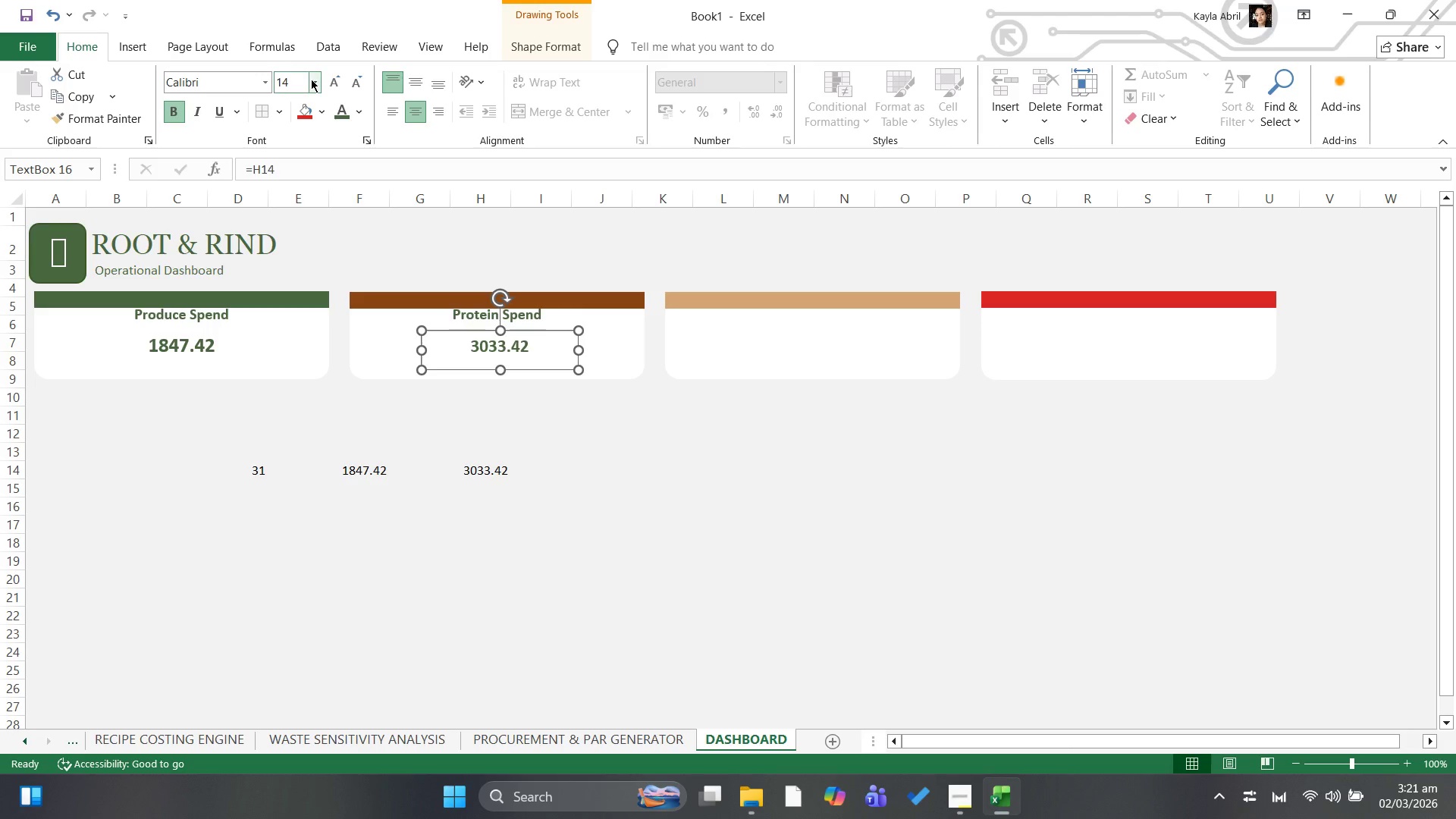 
left_click([334, 77])
 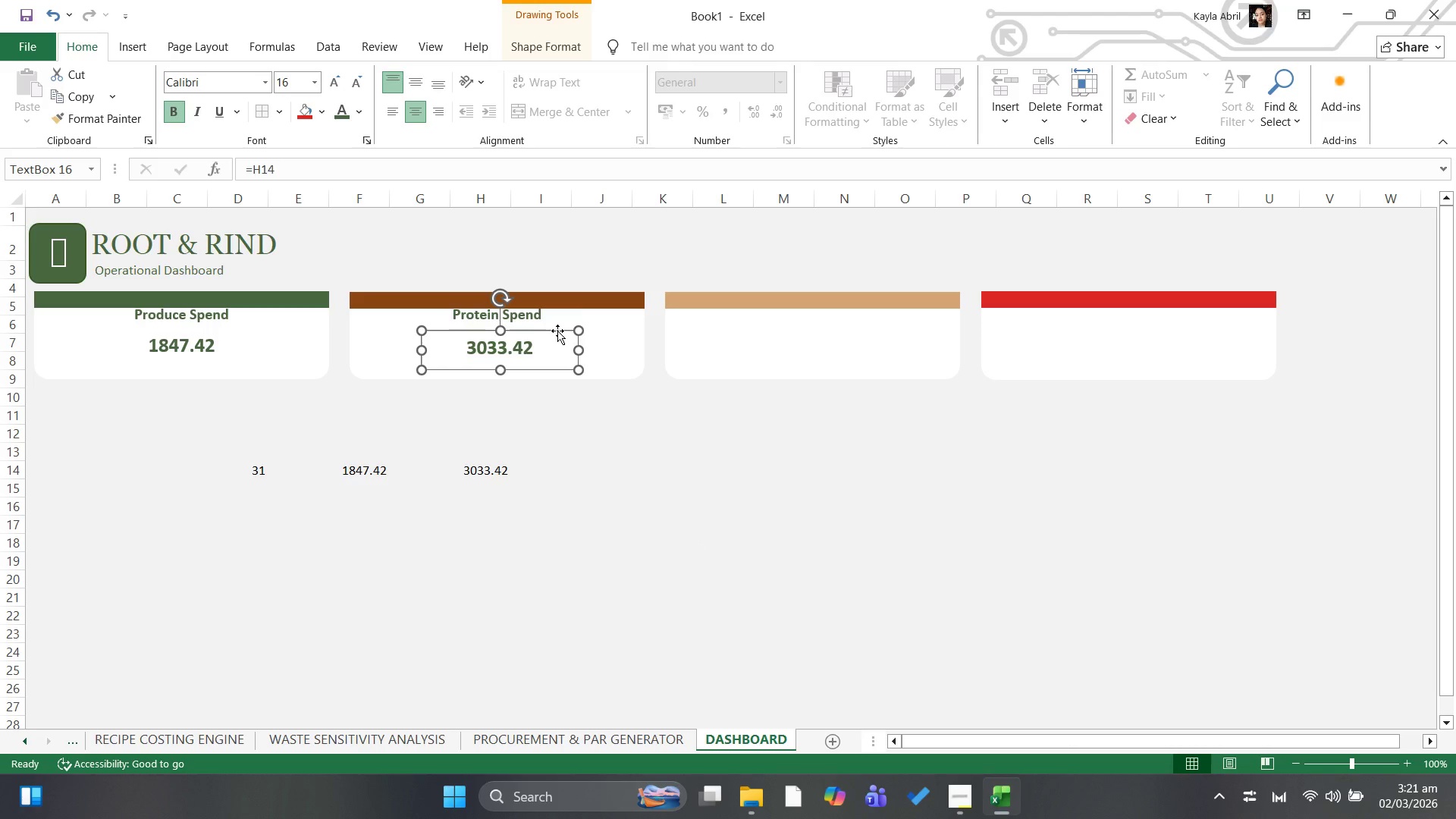 
key(ArrowUp)
 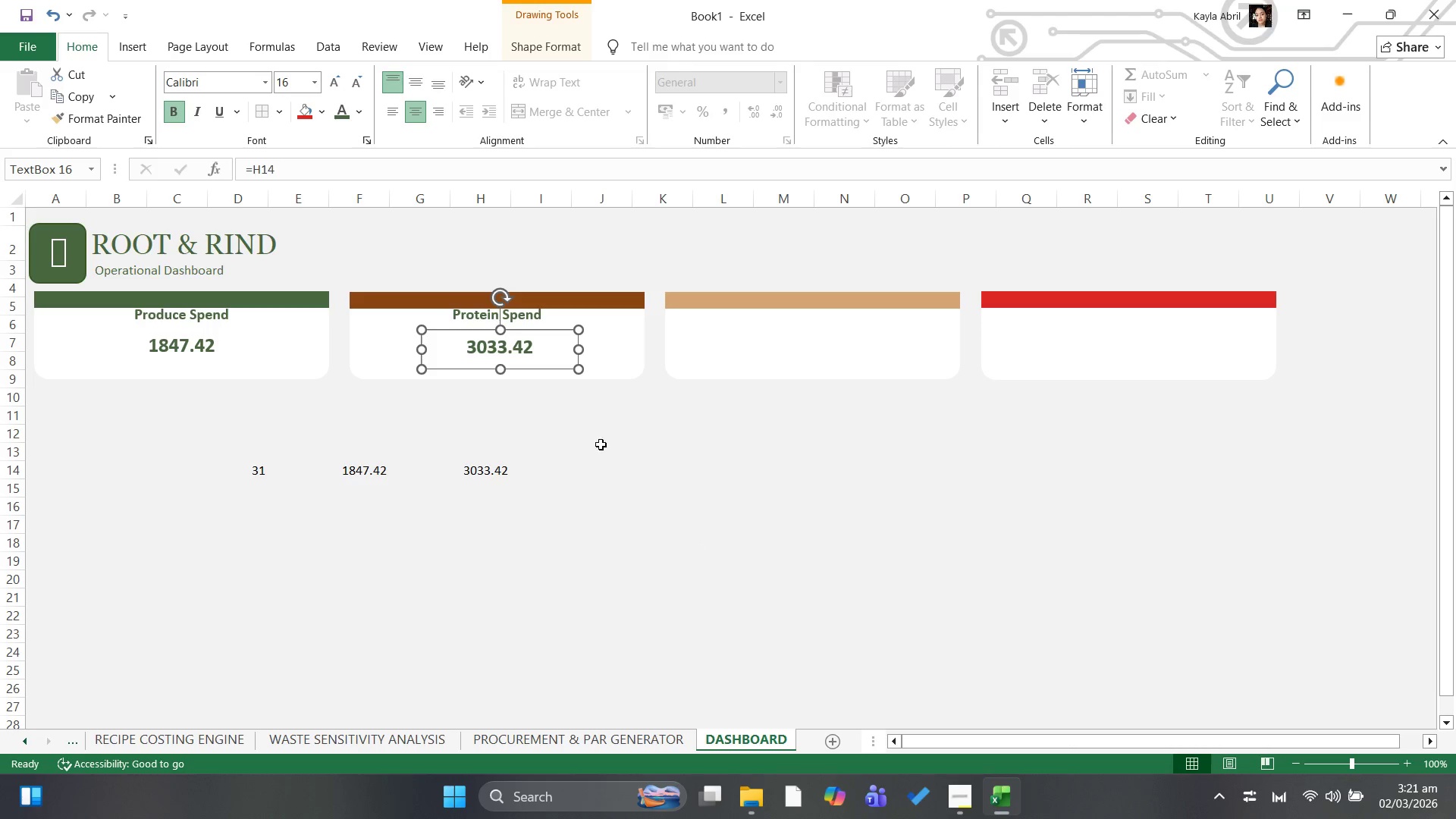 
key(ArrowUp)
 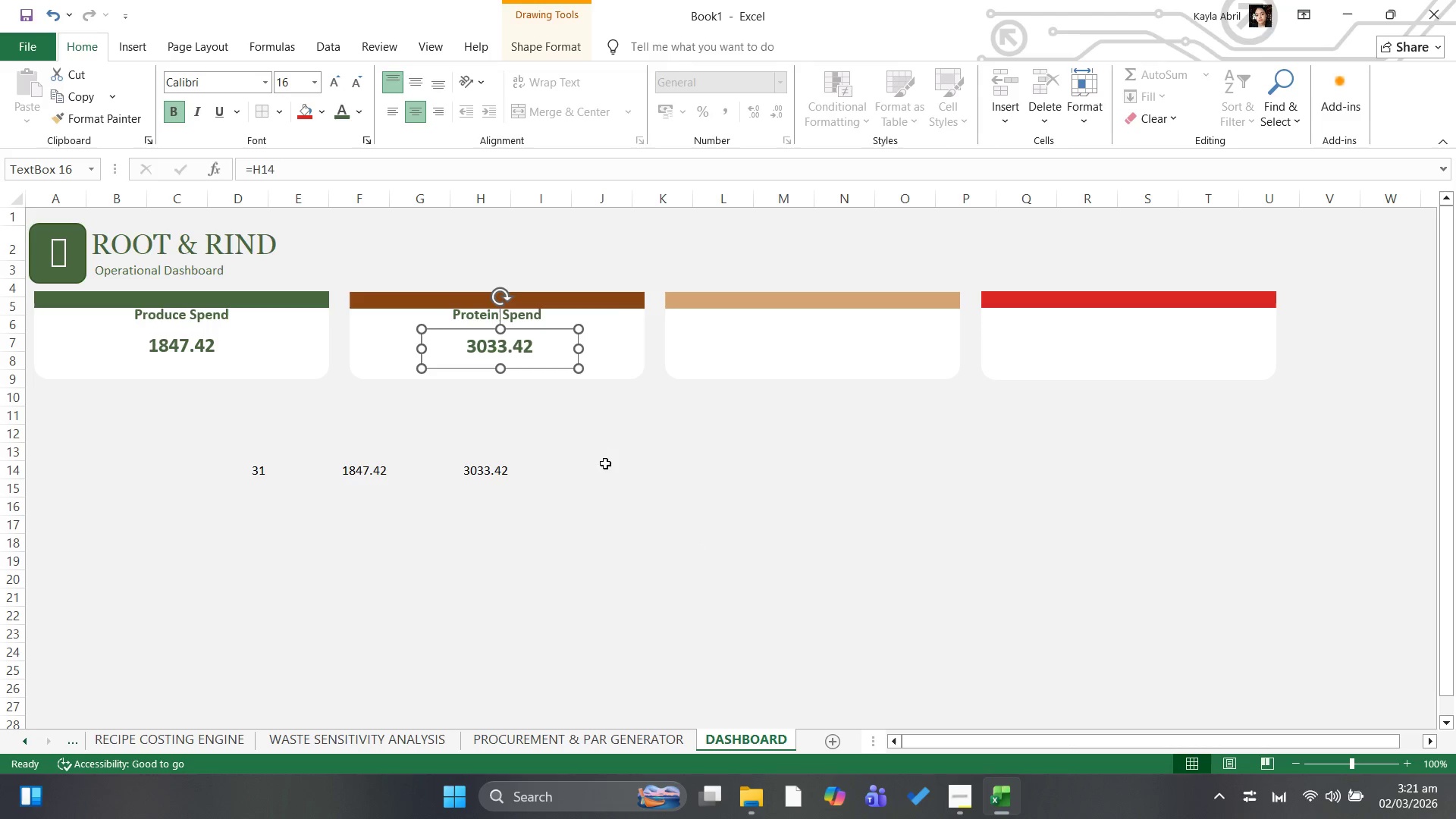 
key(ArrowUp)
 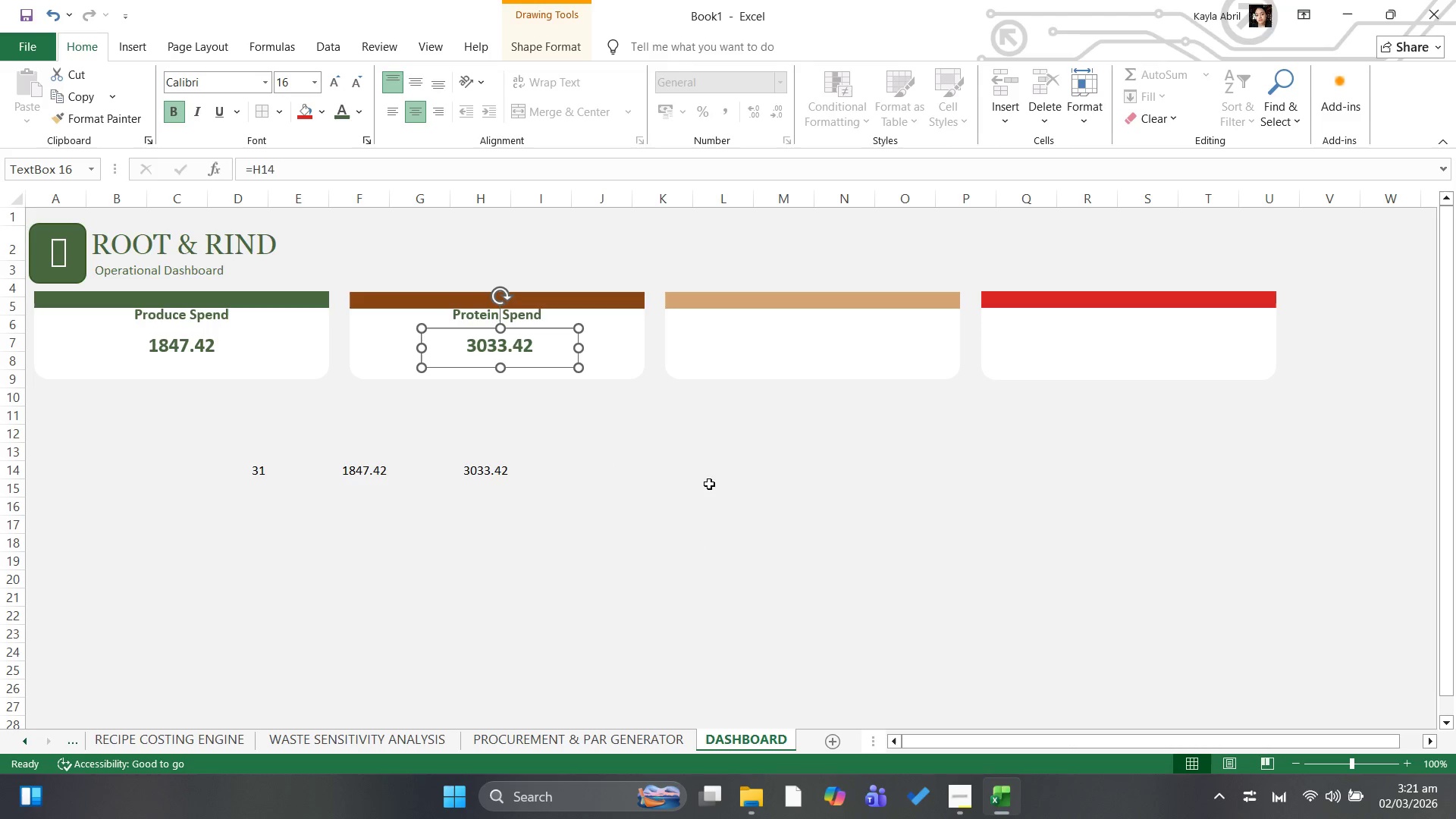 
left_click([713, 480])
 